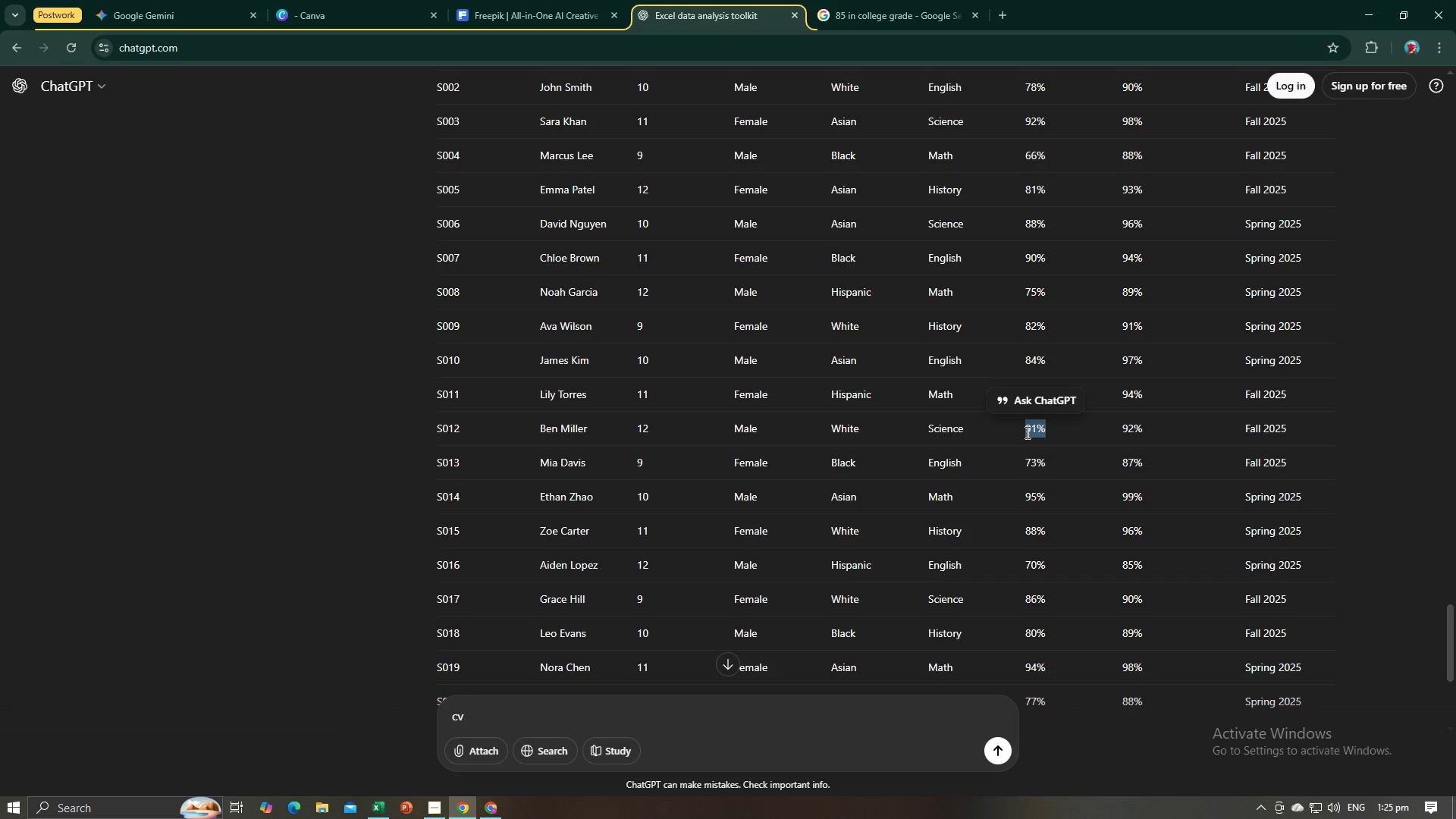 
key(Alt+AltLeft)
 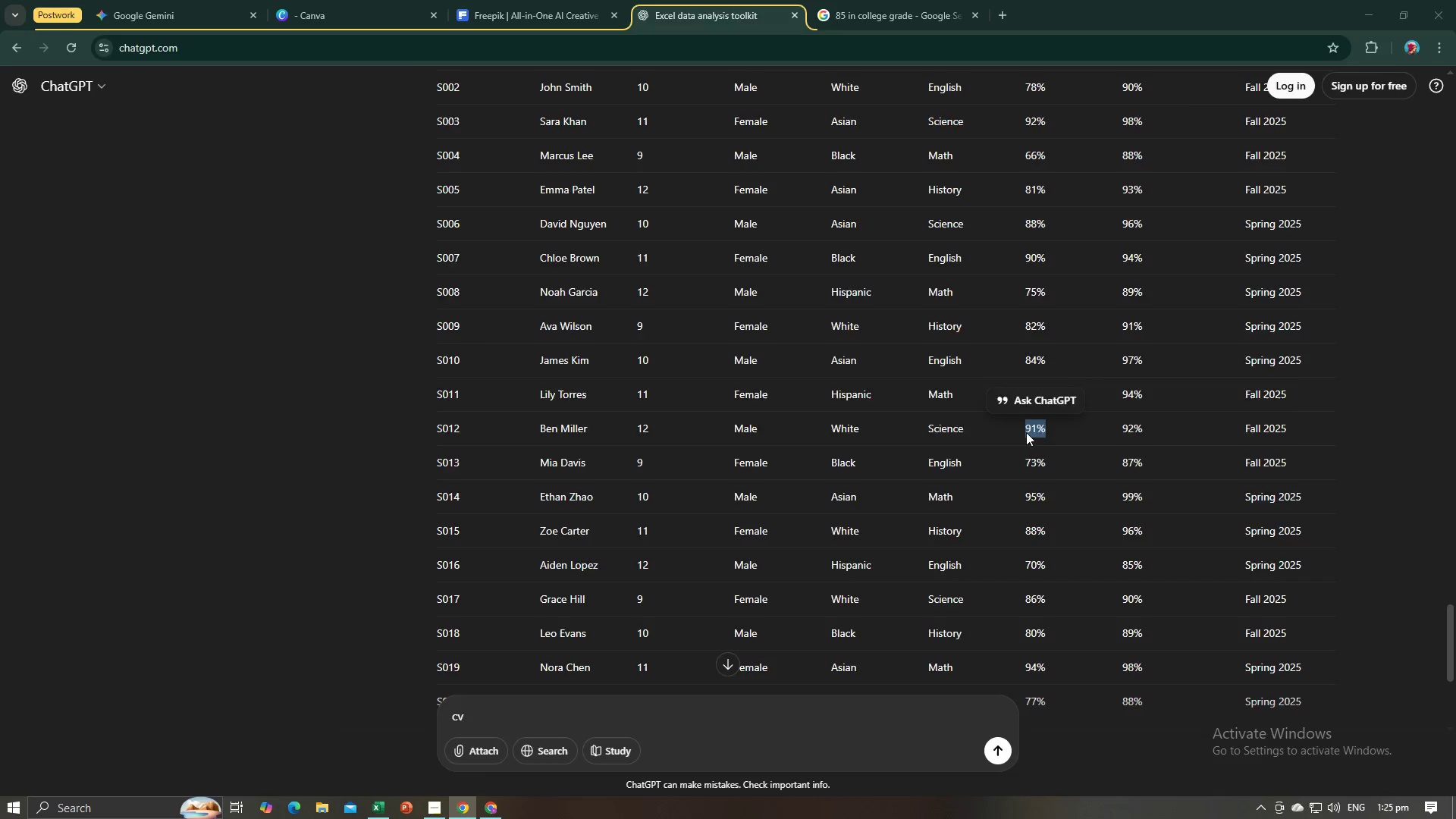 
key(Alt+Tab)
 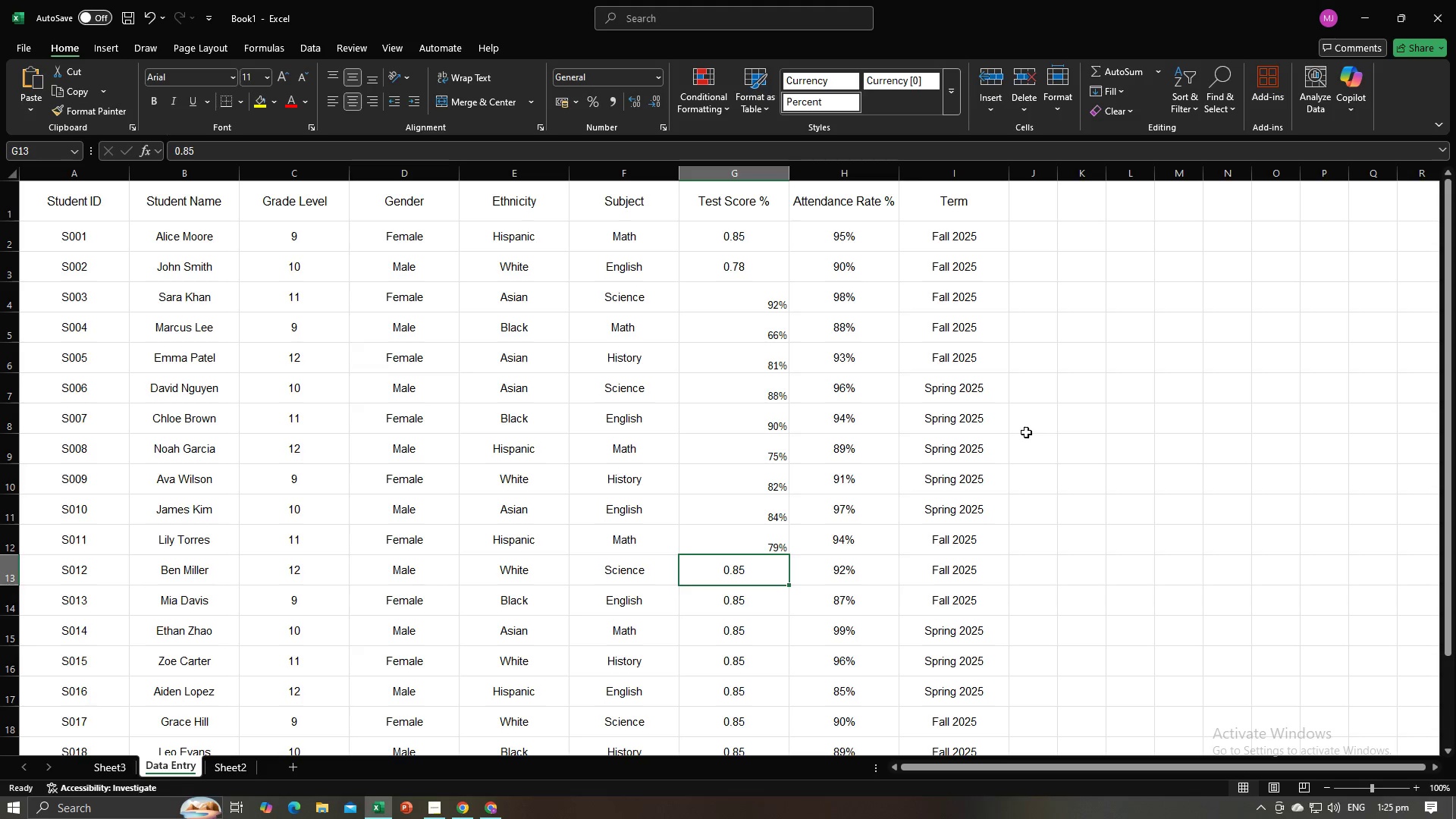 
key(Control+V)
 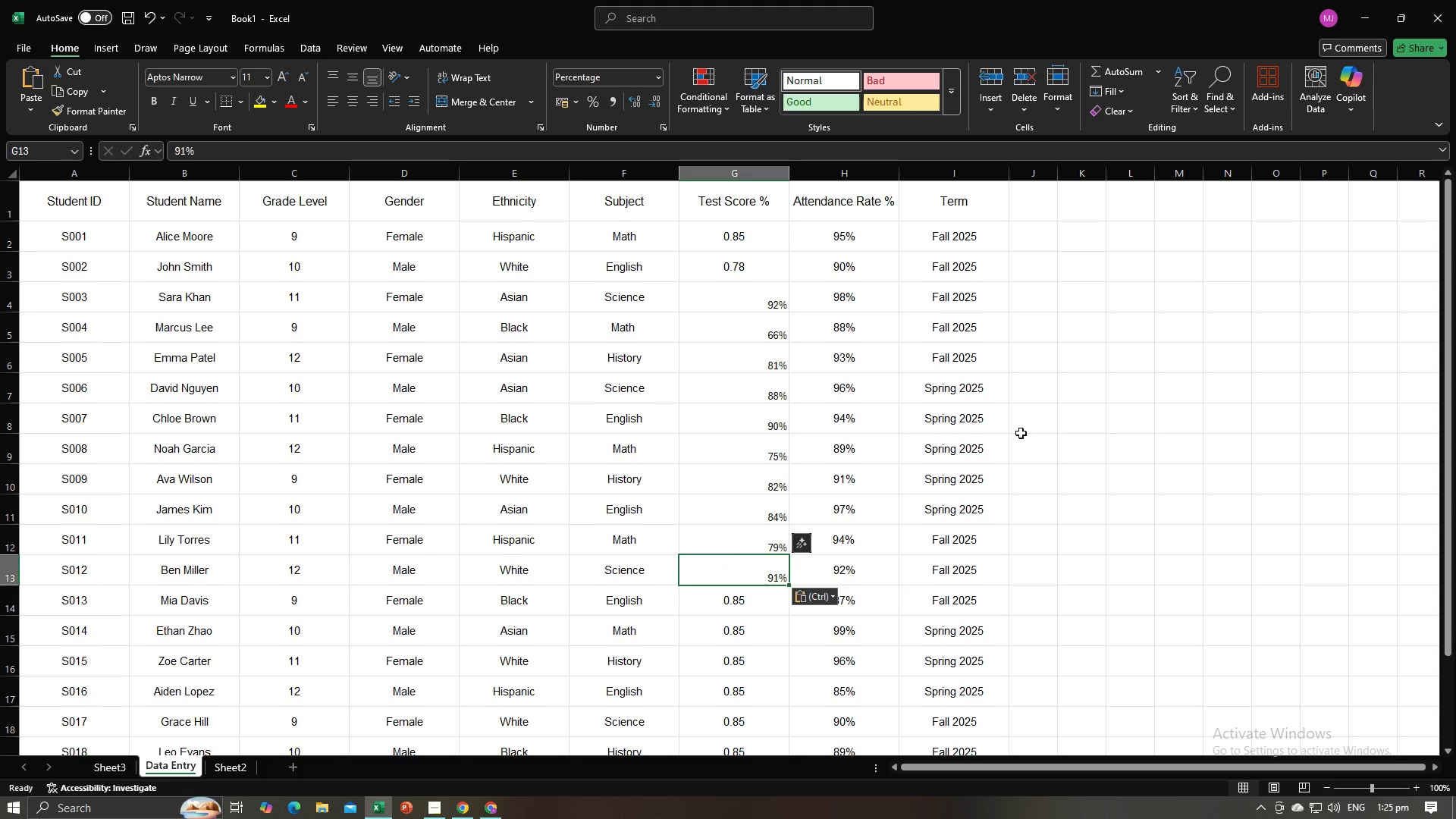 
key(NumpadEnter)
 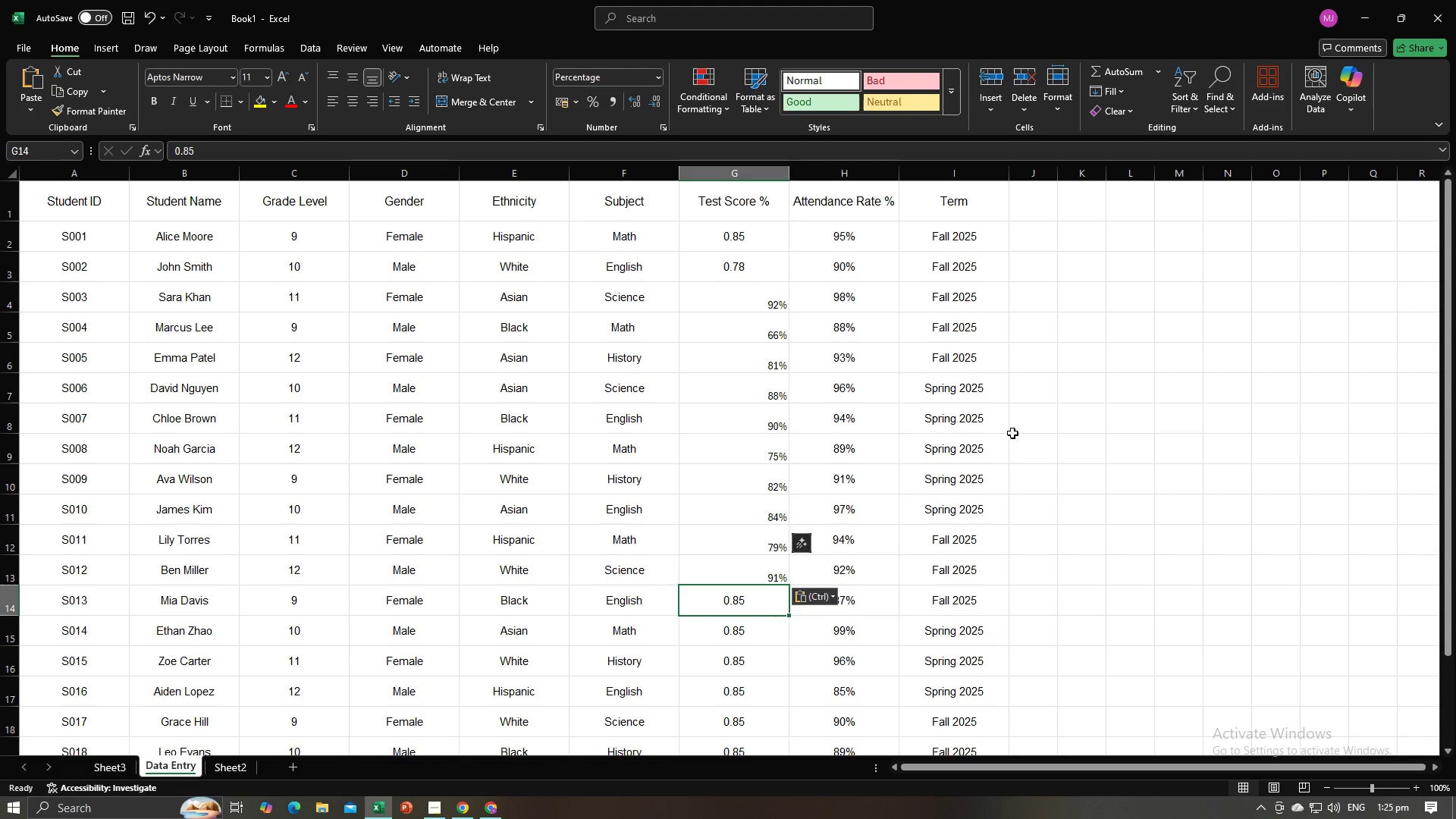 
key(Alt+AltLeft)
 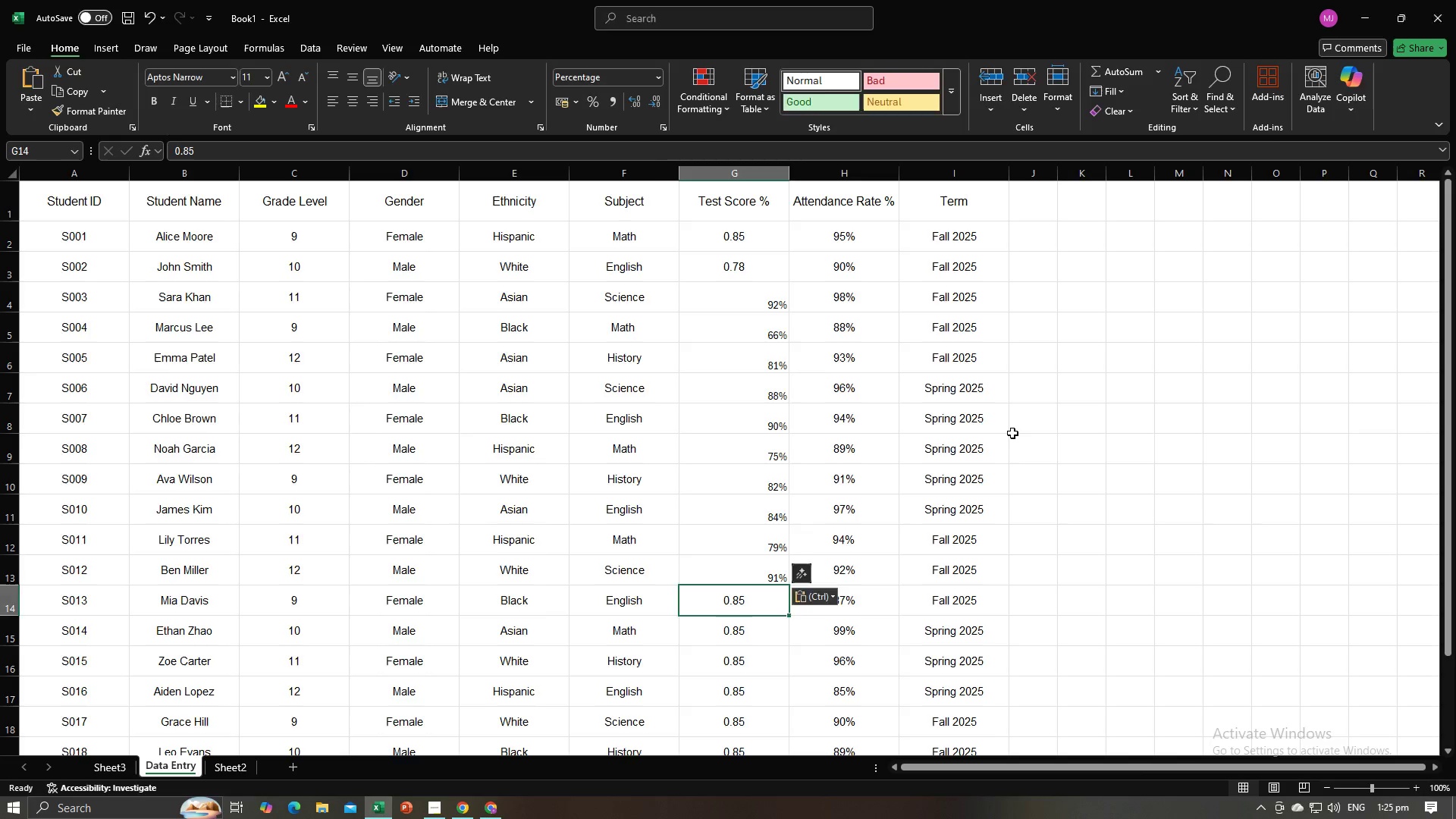 
key(Alt+Tab)
 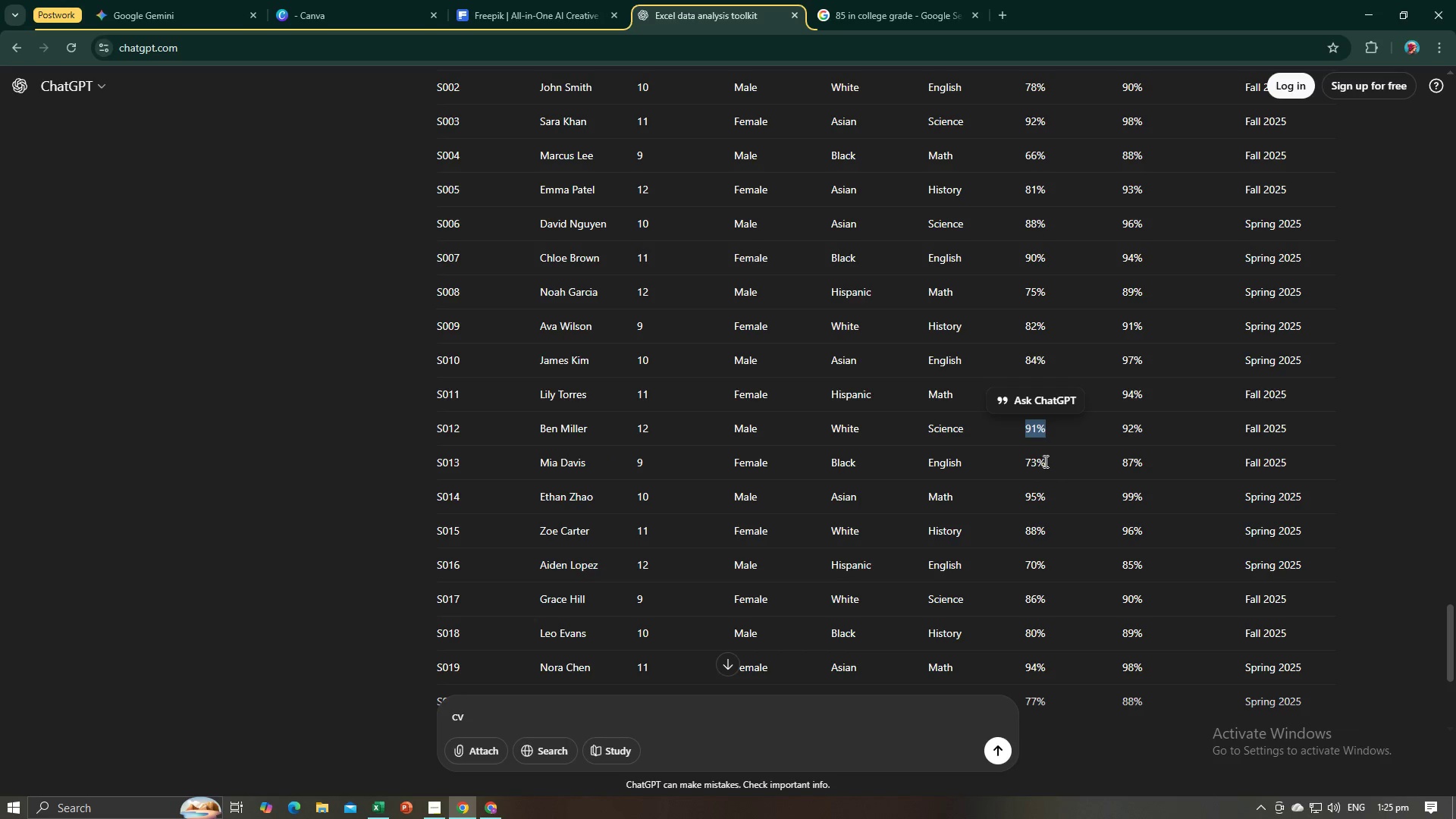 
left_click_drag(start_coordinate=[1049, 465], to_coordinate=[1025, 465])
 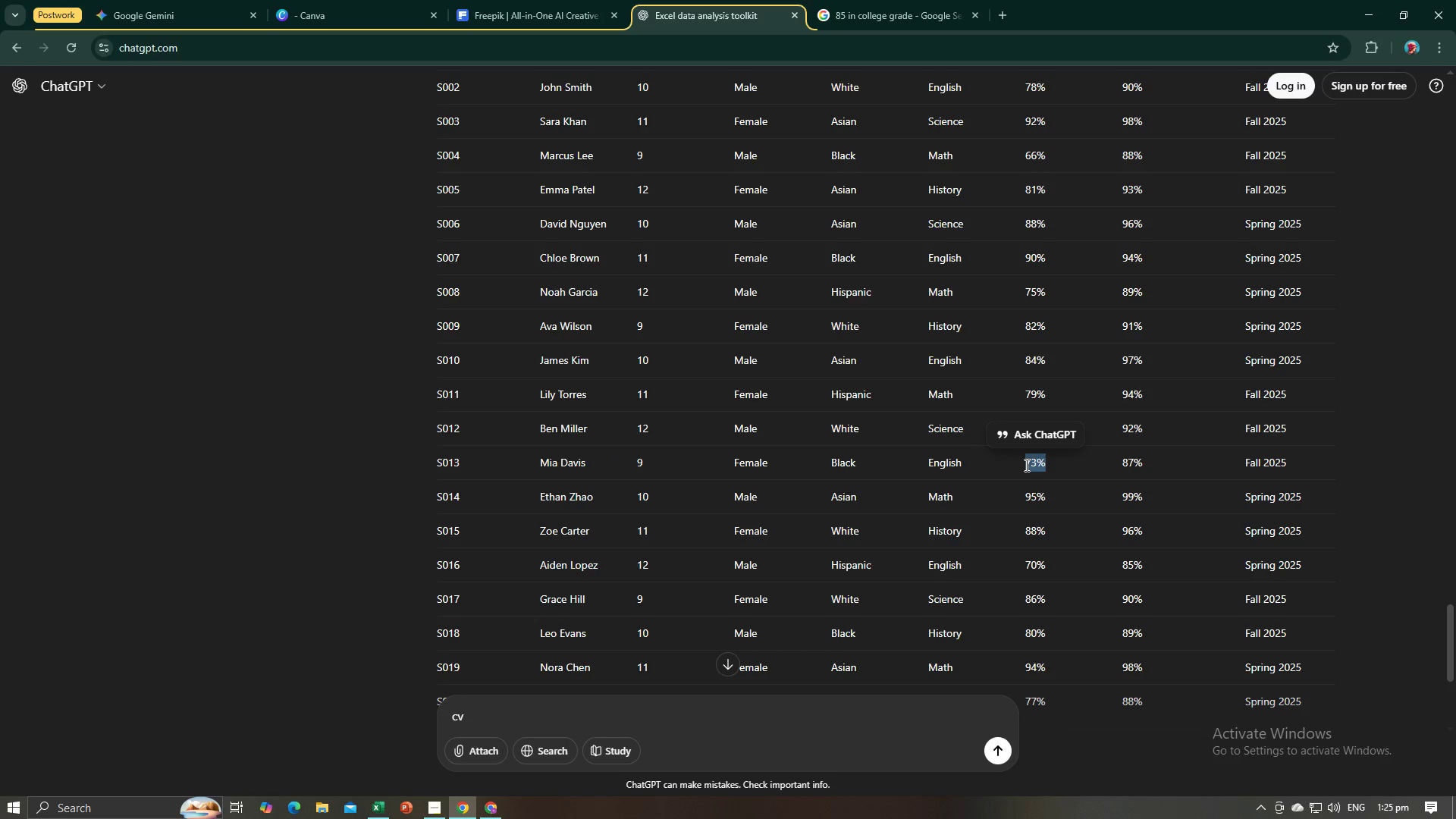 
key(Control+C)
 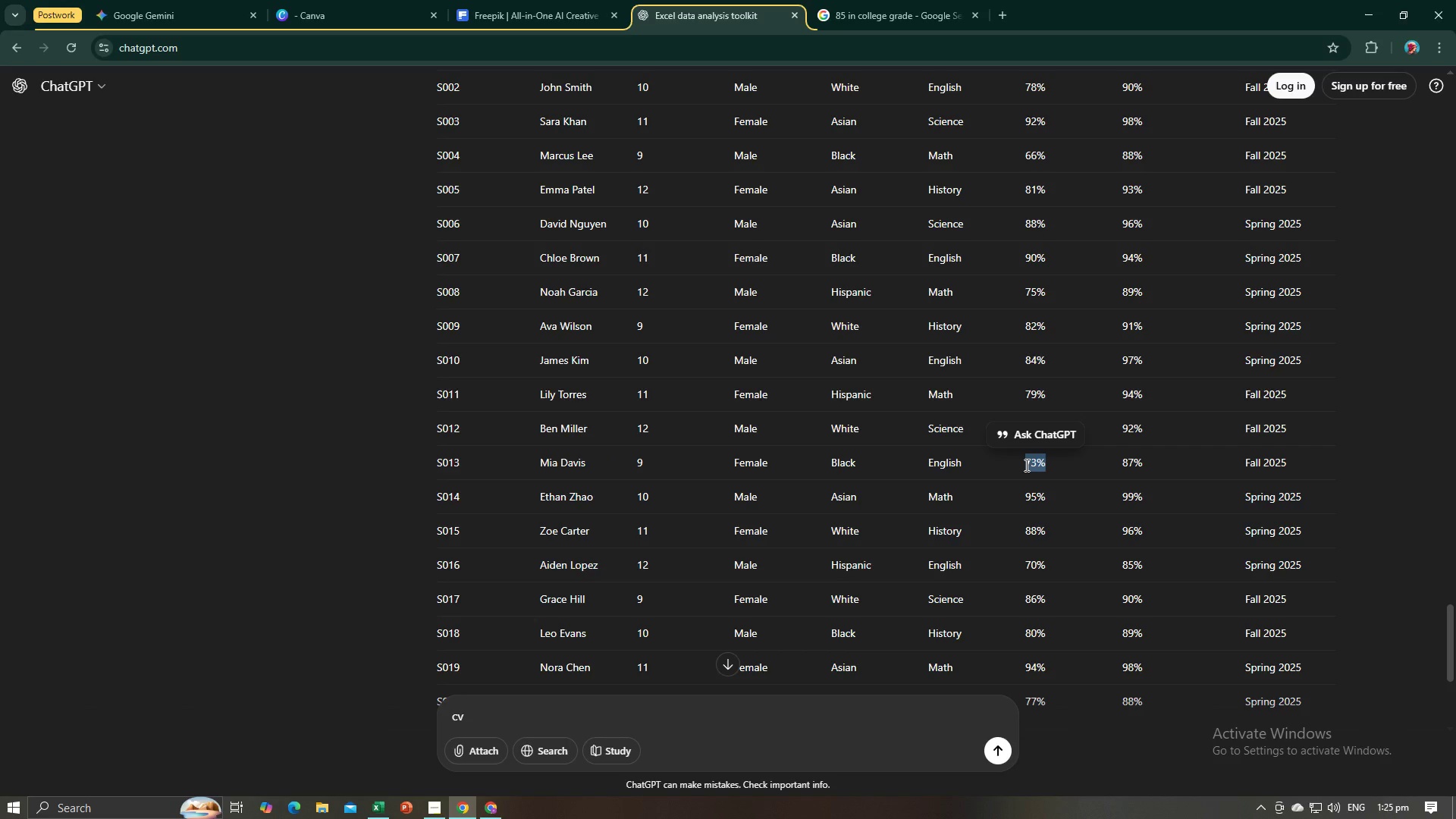 
key(Alt+AltLeft)
 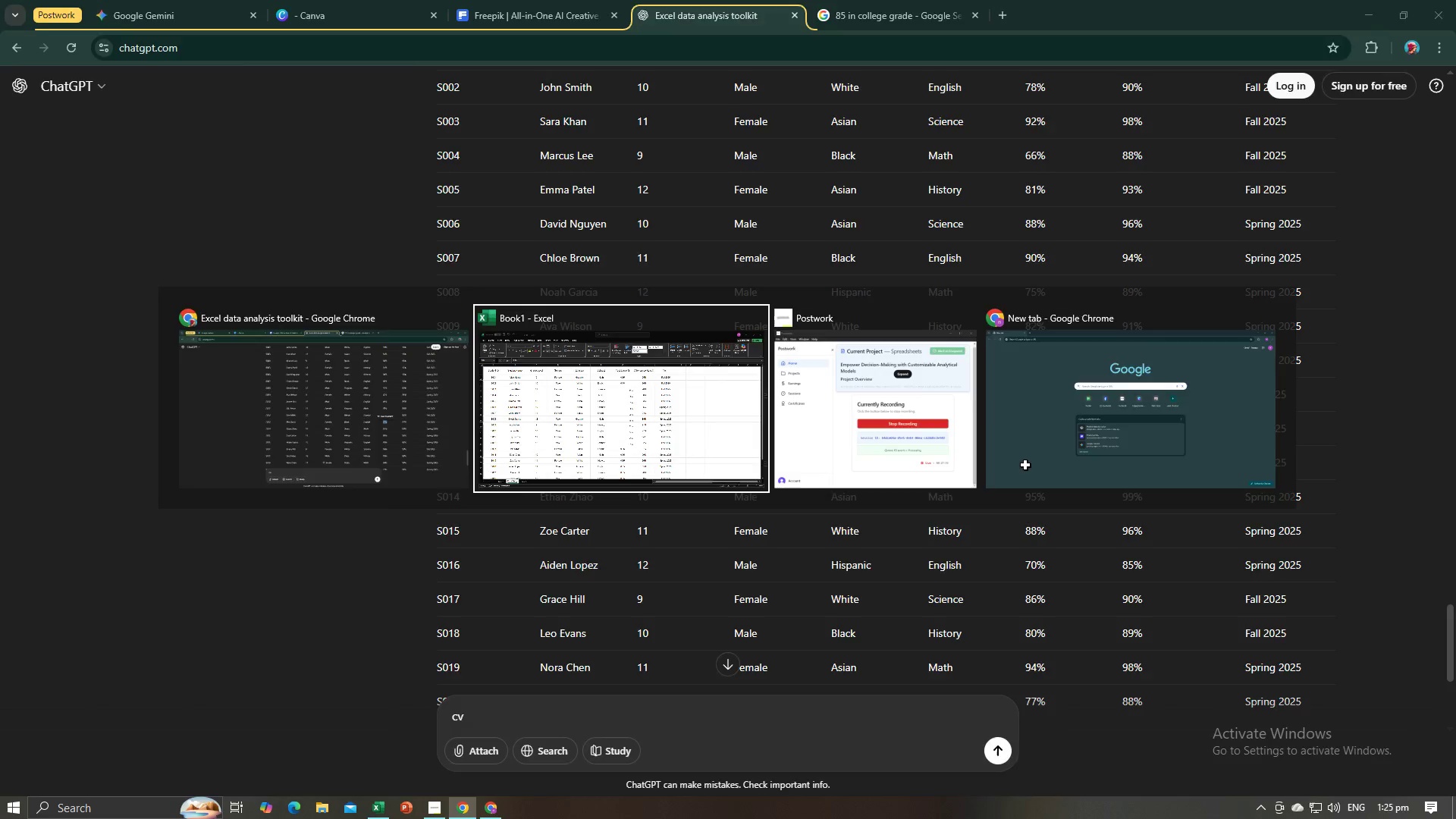 
key(Alt+Tab)
 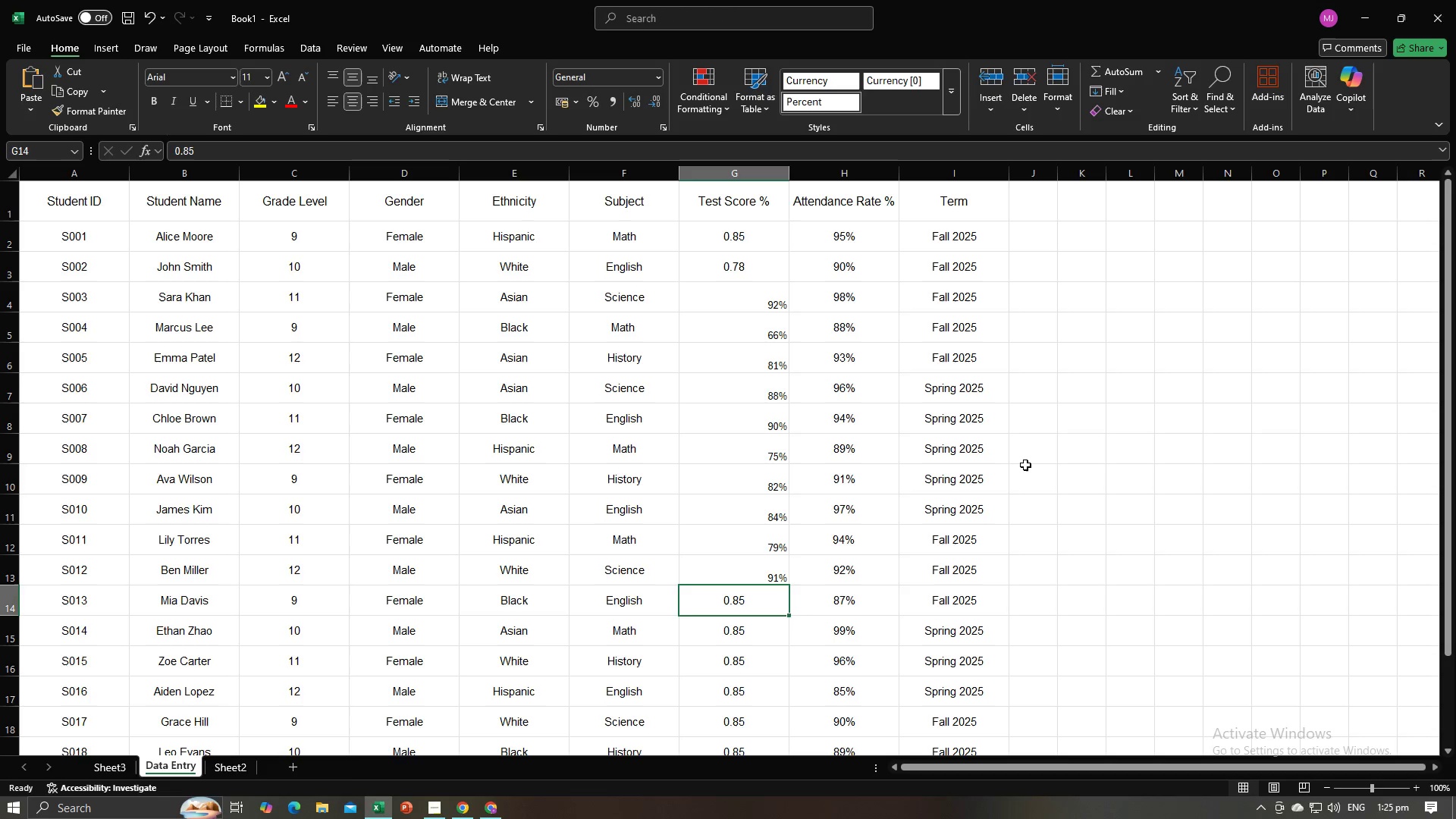 
key(Control+ControlLeft)
 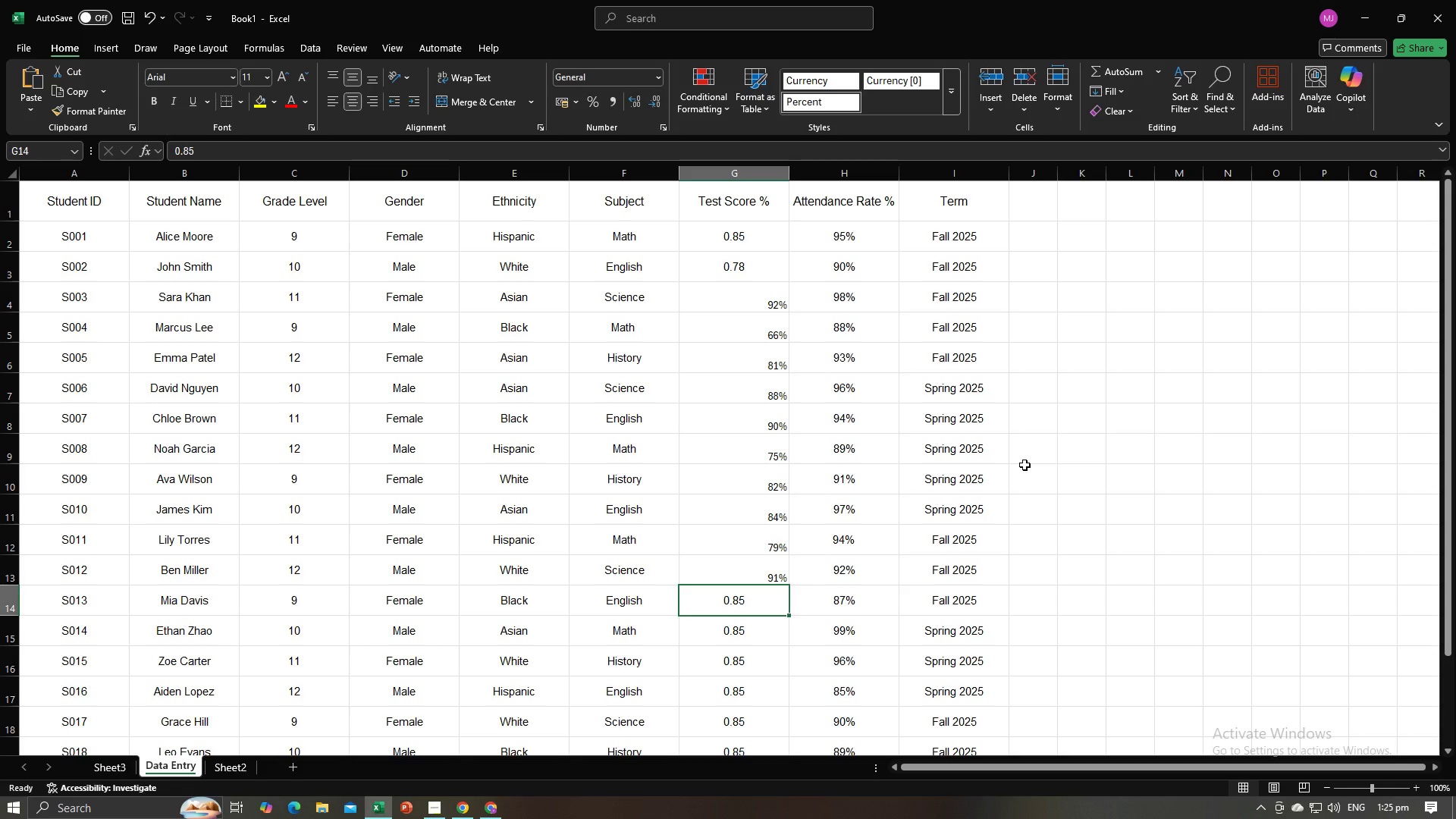 
key(Control+V)
 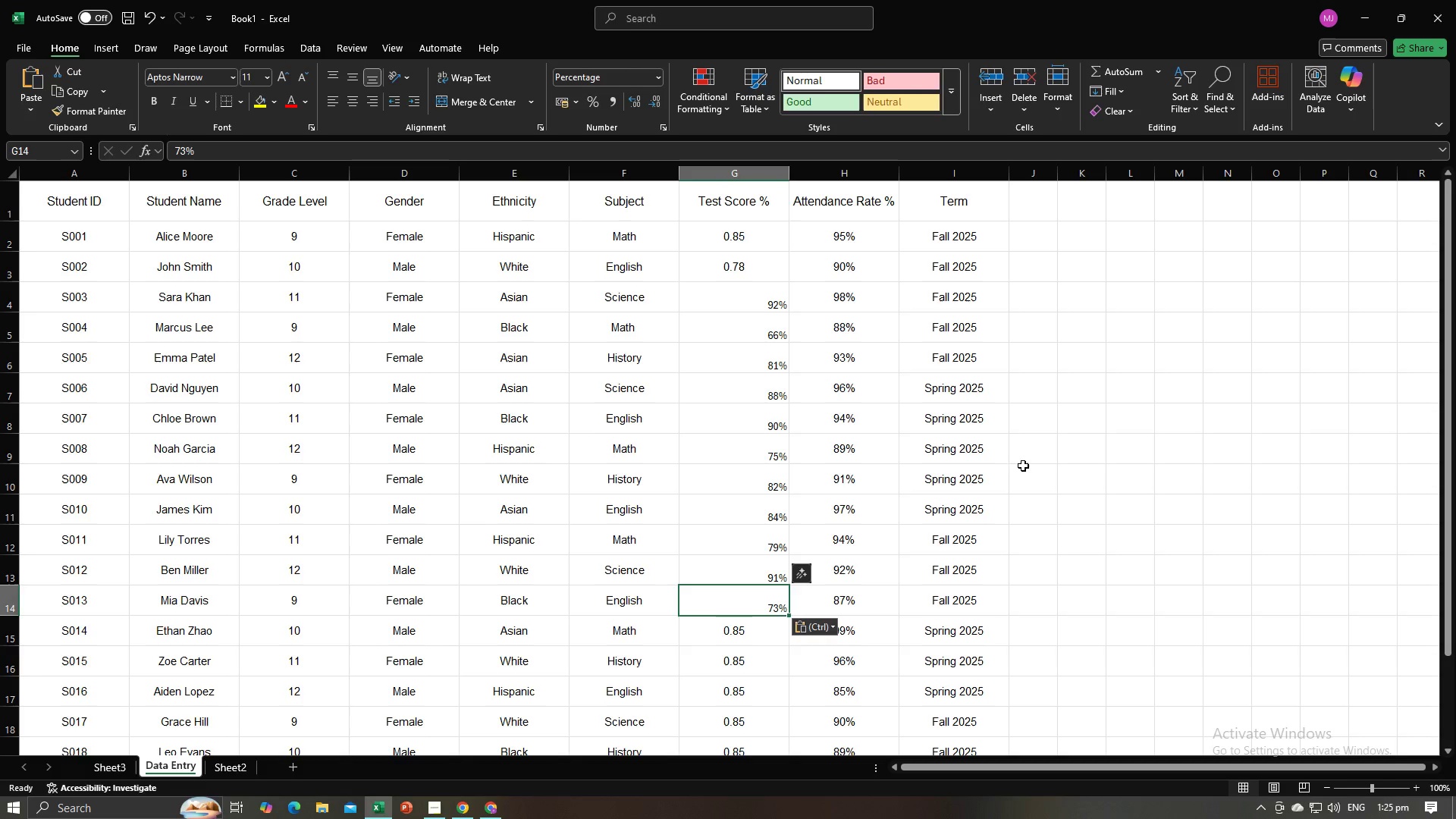 
key(NumpadEnter)
 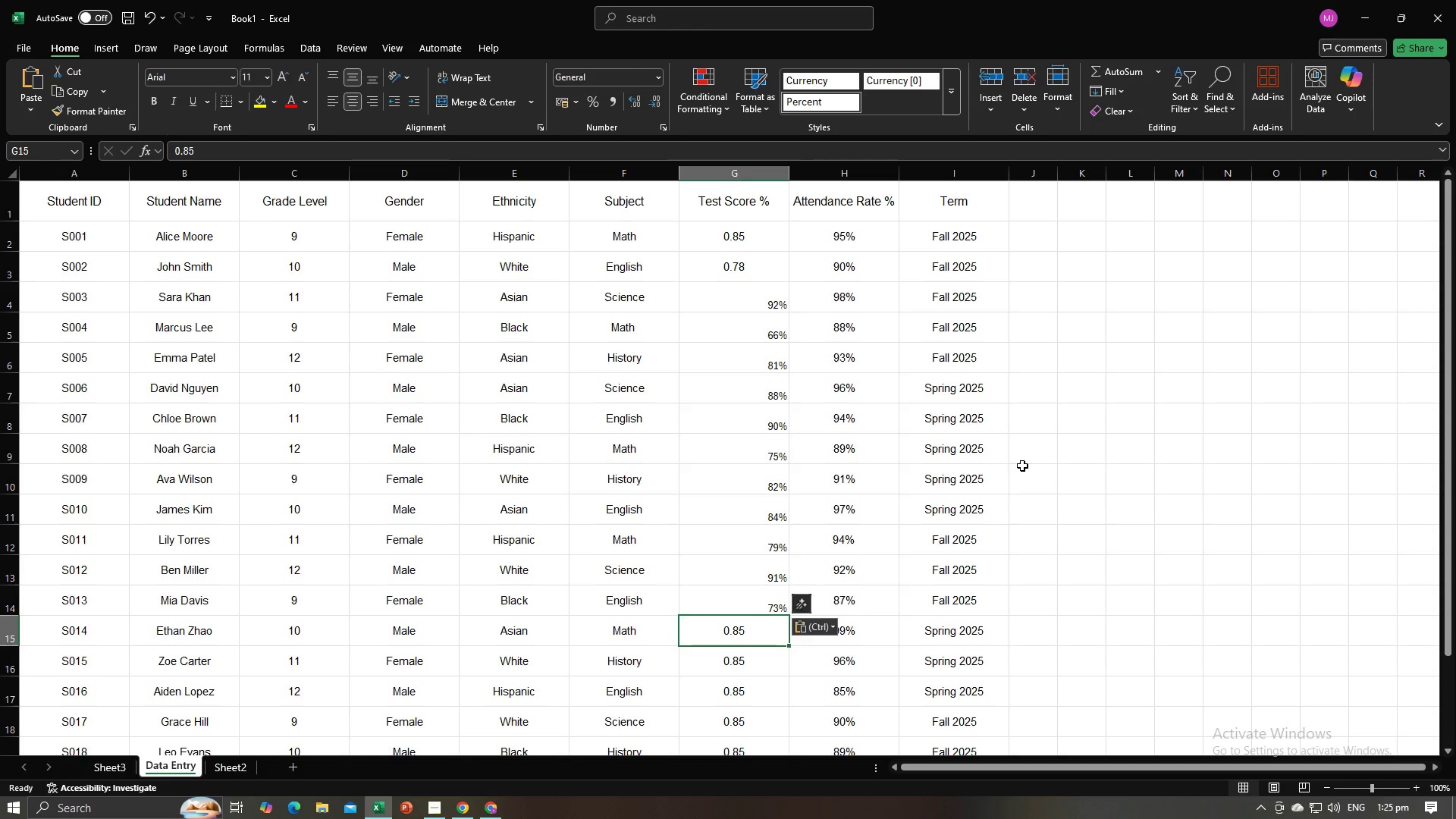 
key(Alt+AltLeft)
 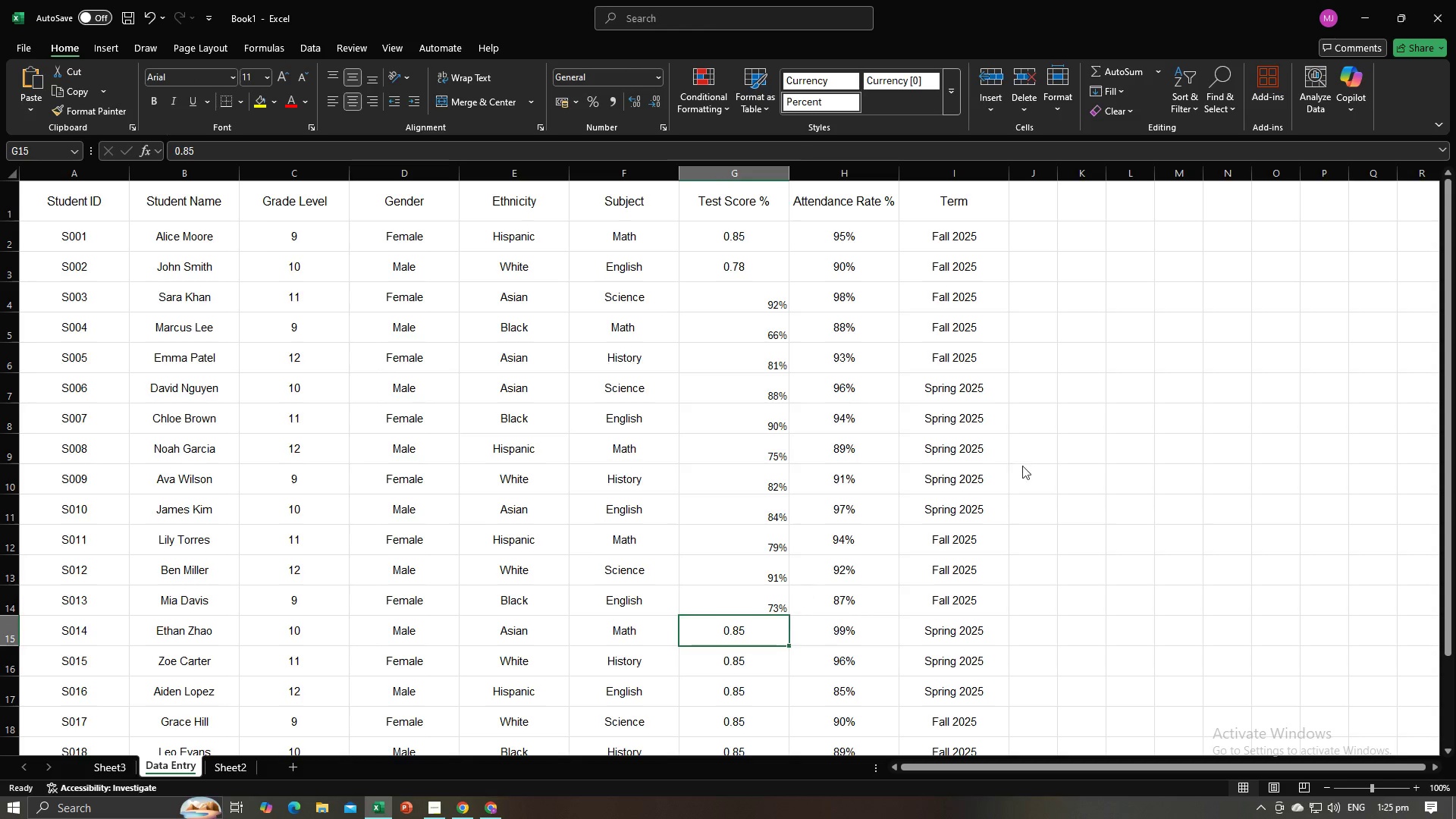 
key(Alt+Tab)
 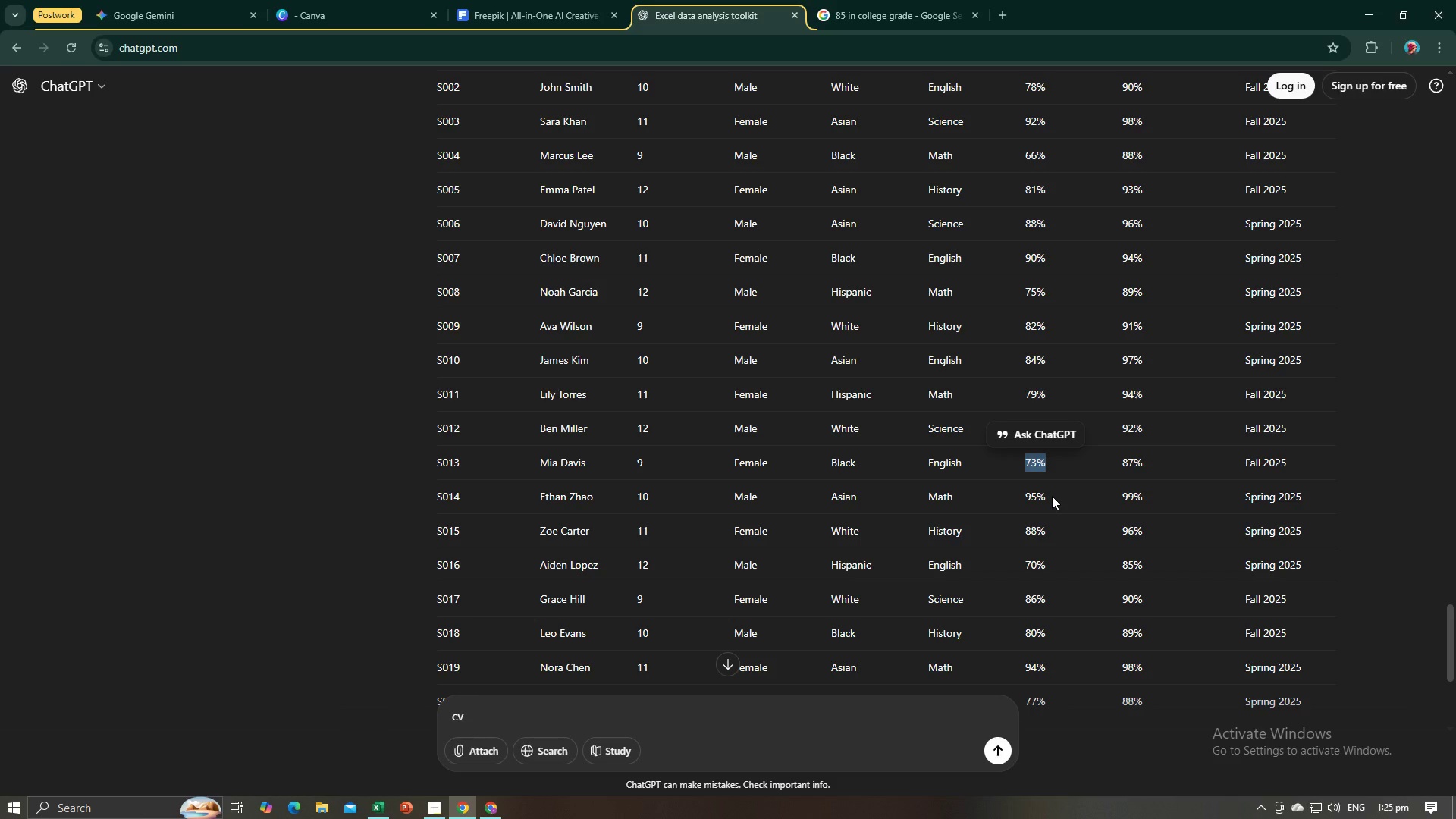 
left_click_drag(start_coordinate=[1052, 496], to_coordinate=[1024, 496])
 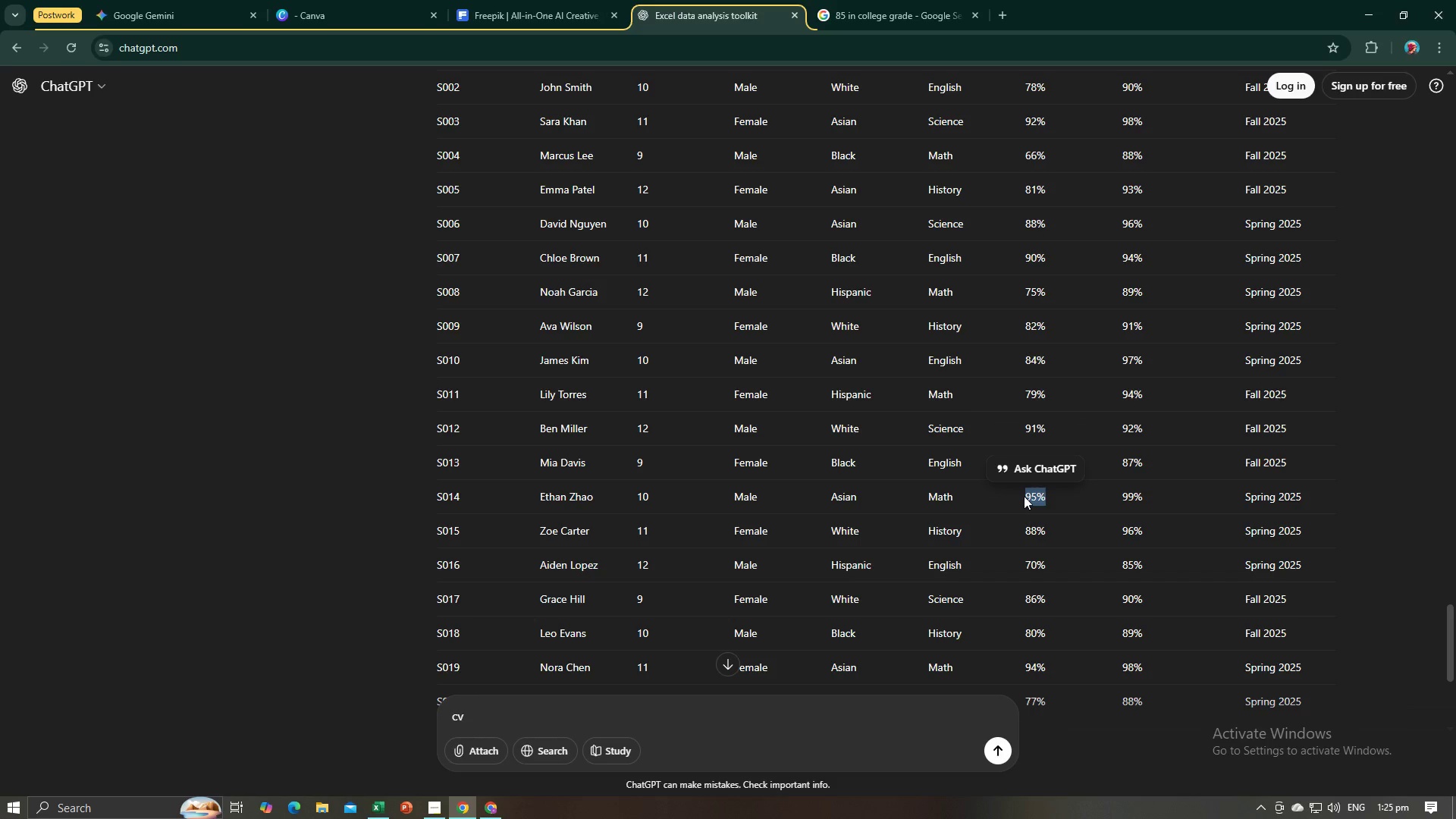 
key(Control+C)
 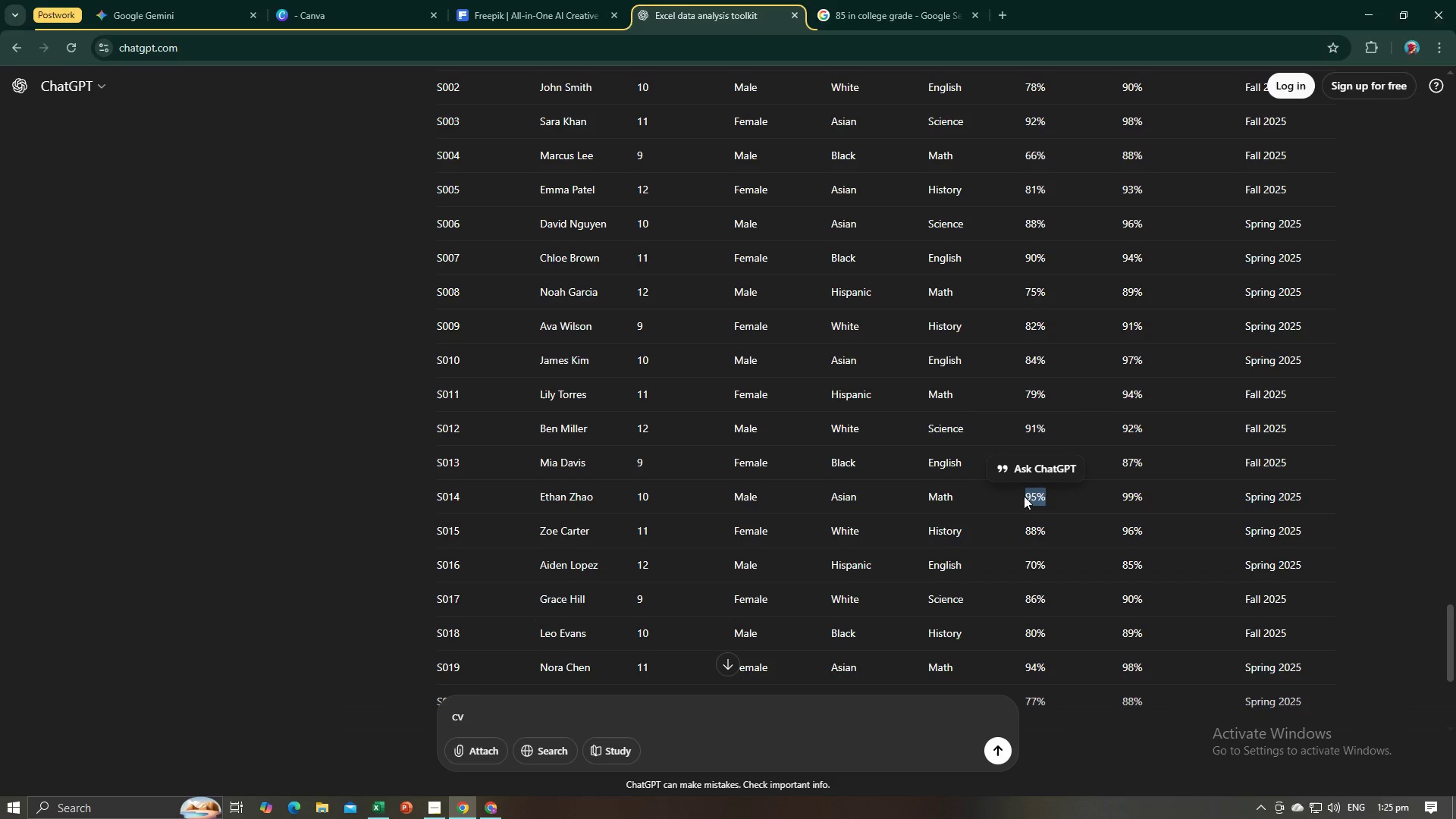 
key(Alt+AltLeft)
 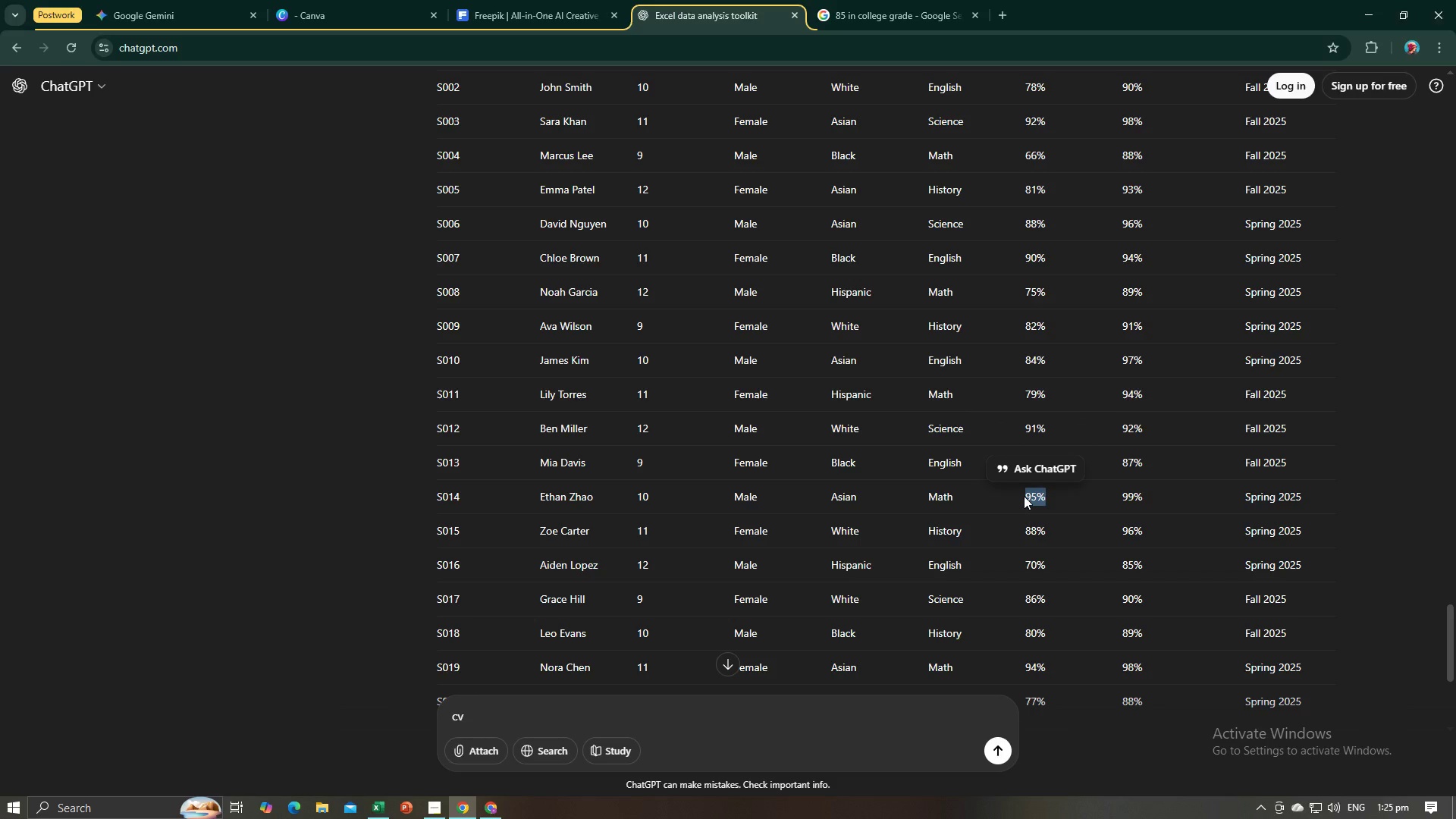 
key(Alt+Tab)
 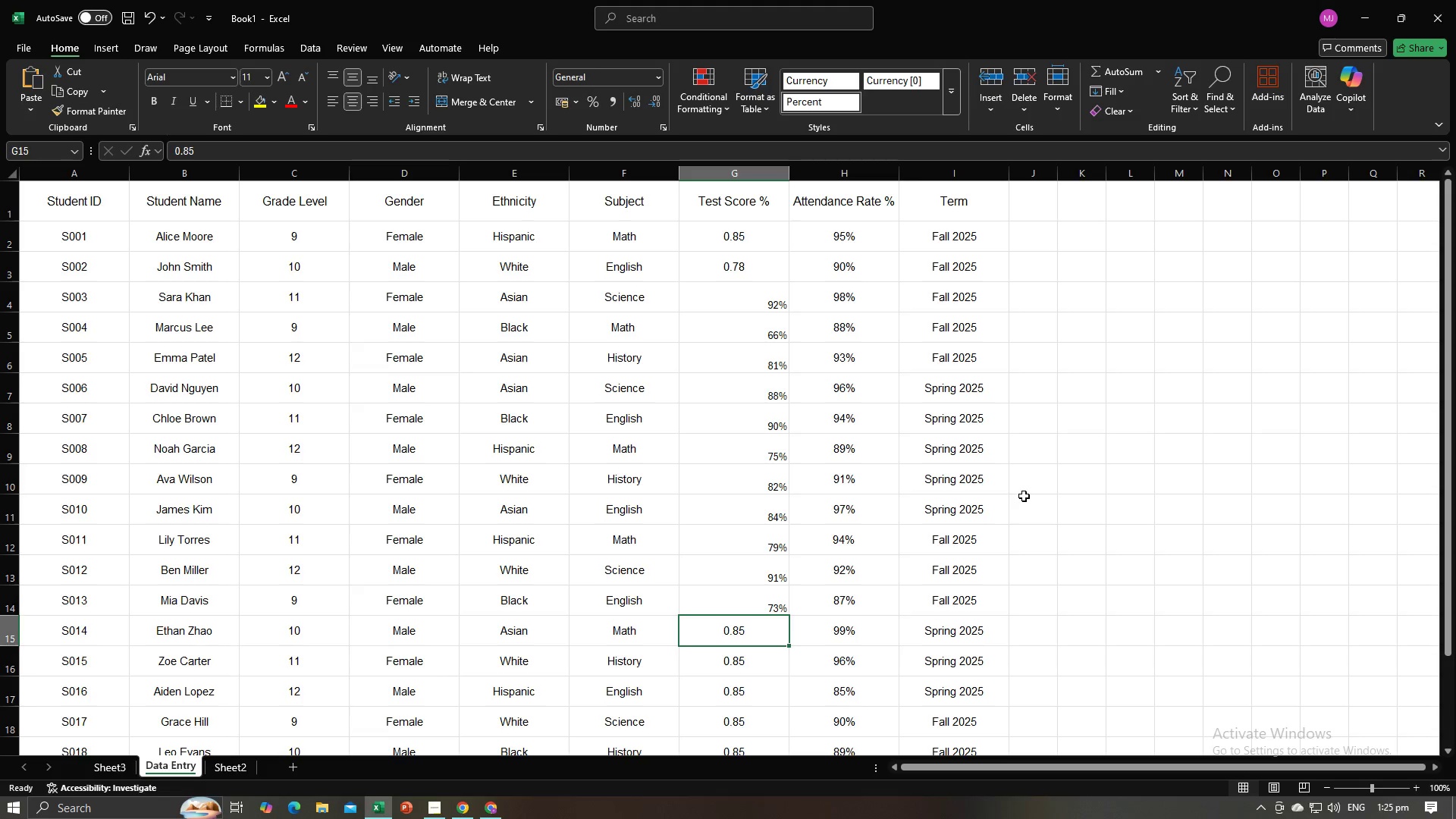 
key(Control+ControlLeft)
 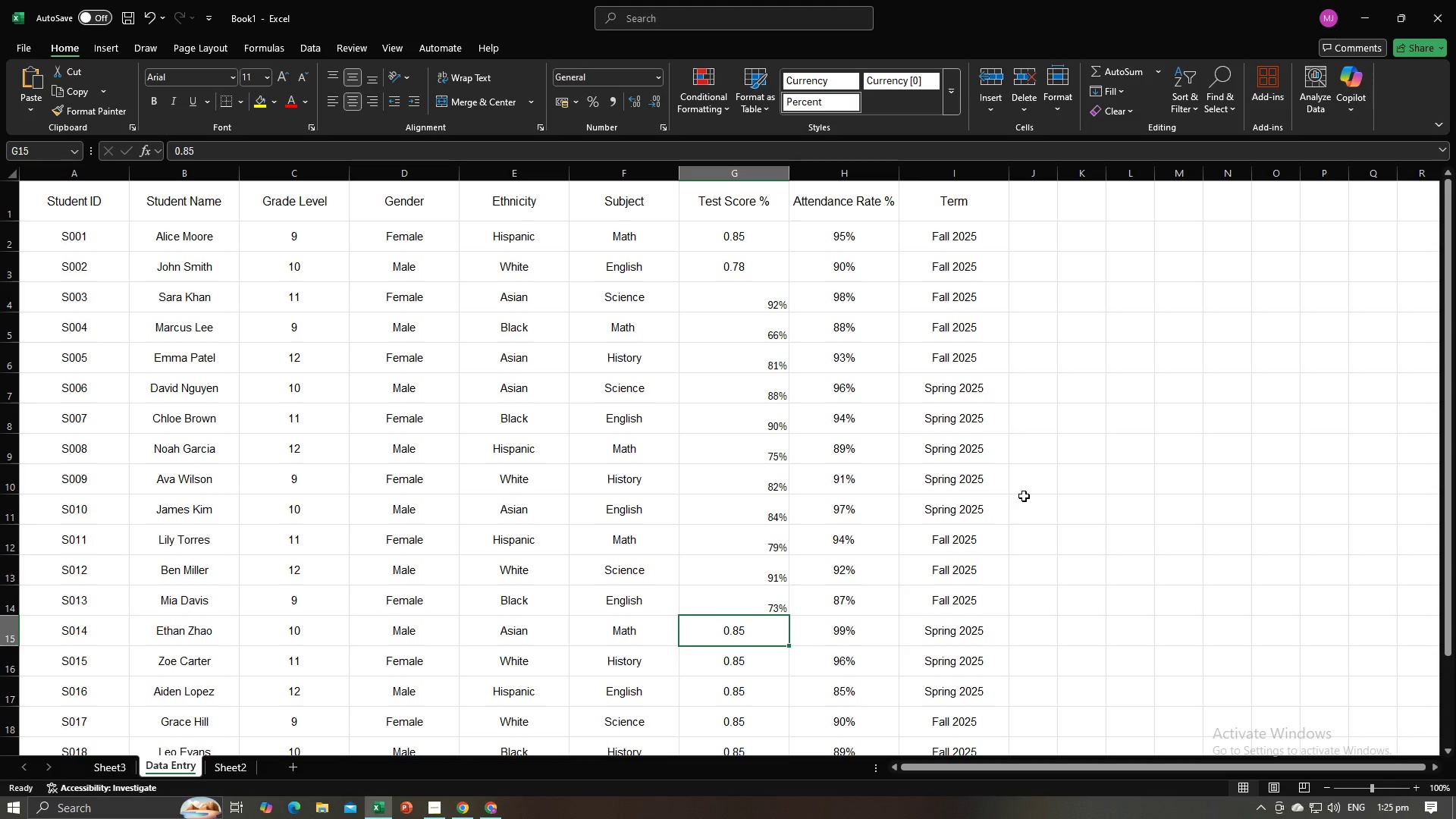 
key(Control+V)
 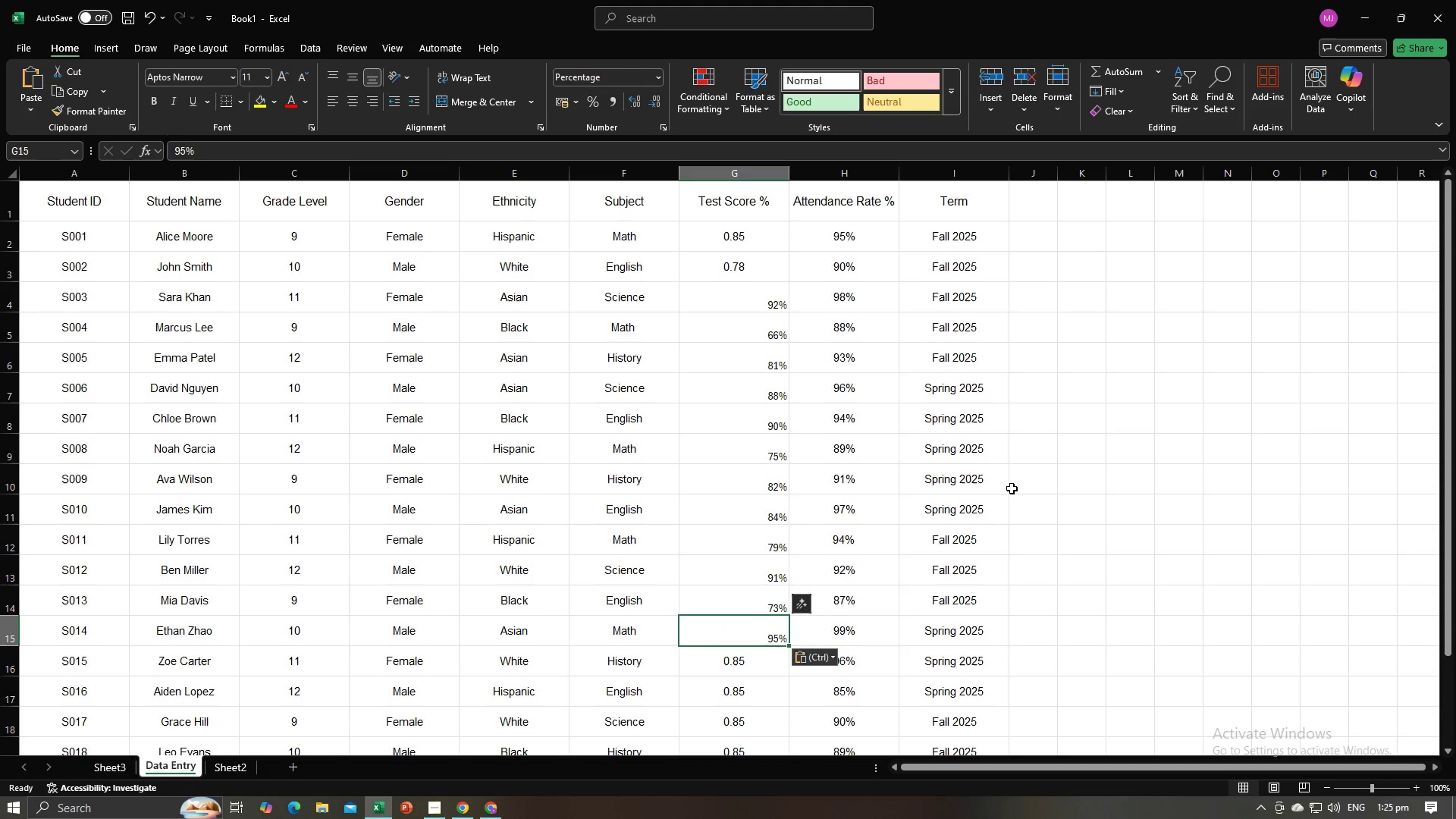 
key(NumpadEnter)
 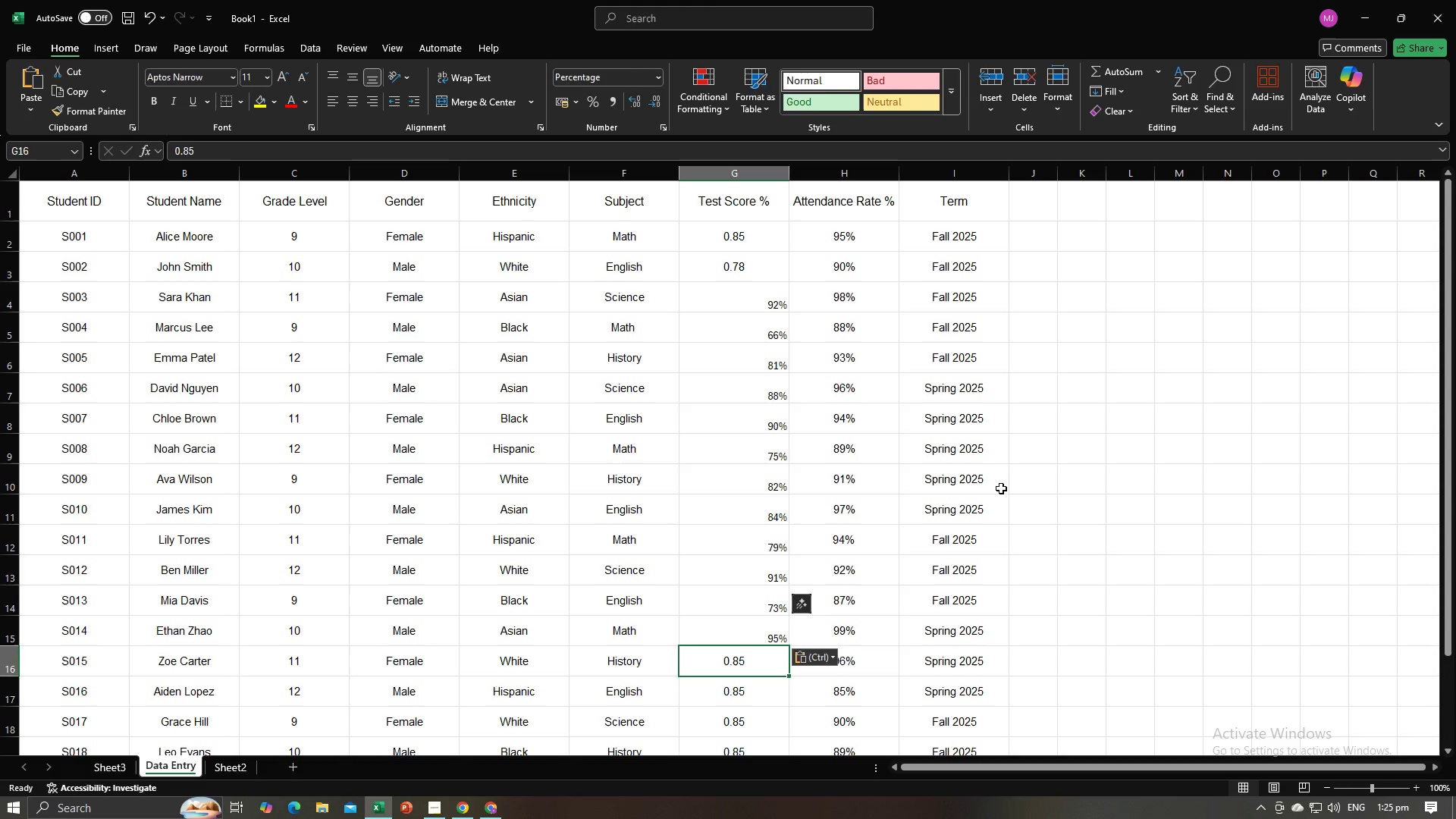 
key(Alt+AltLeft)
 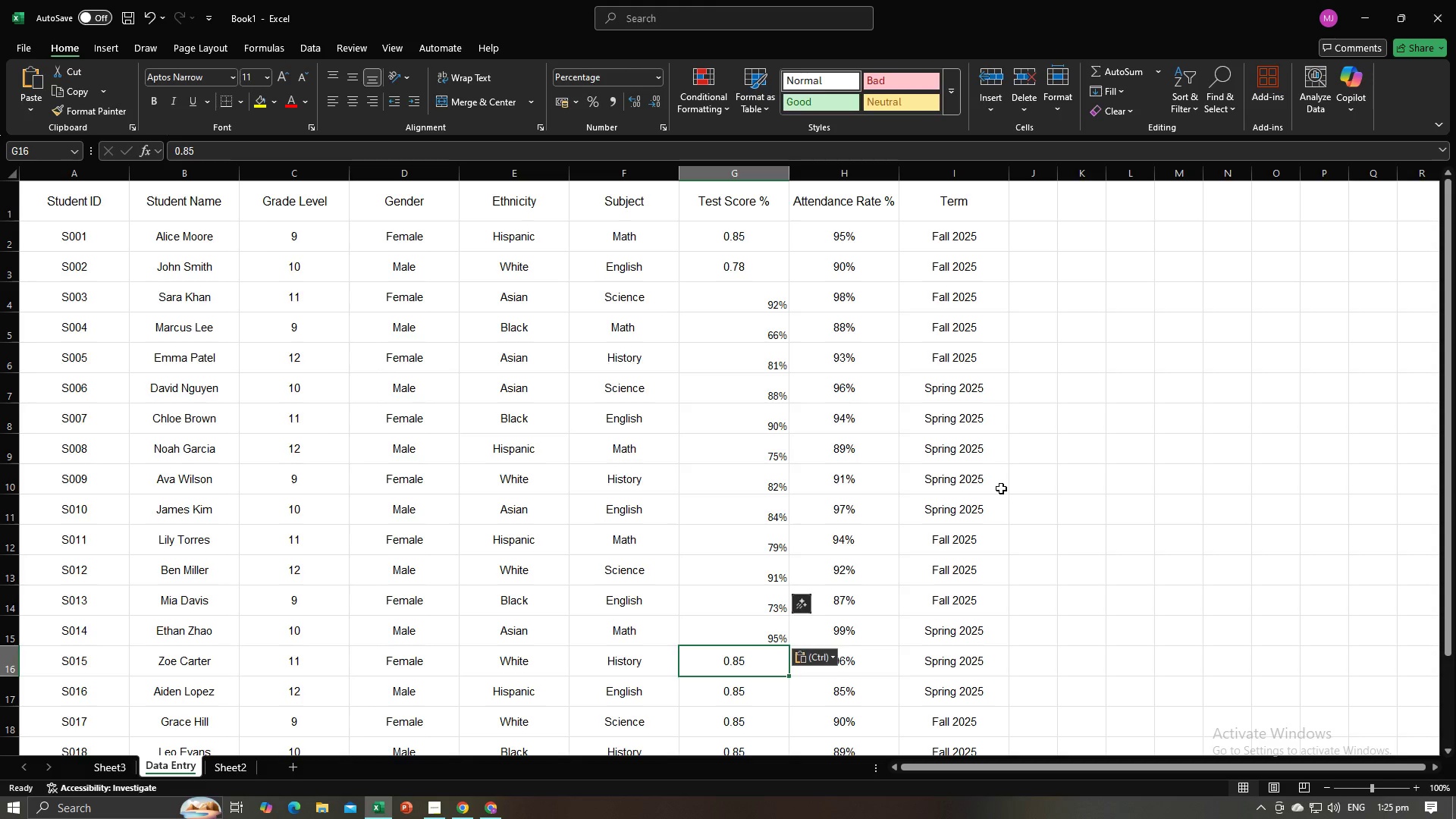 
key(Alt+Tab)
 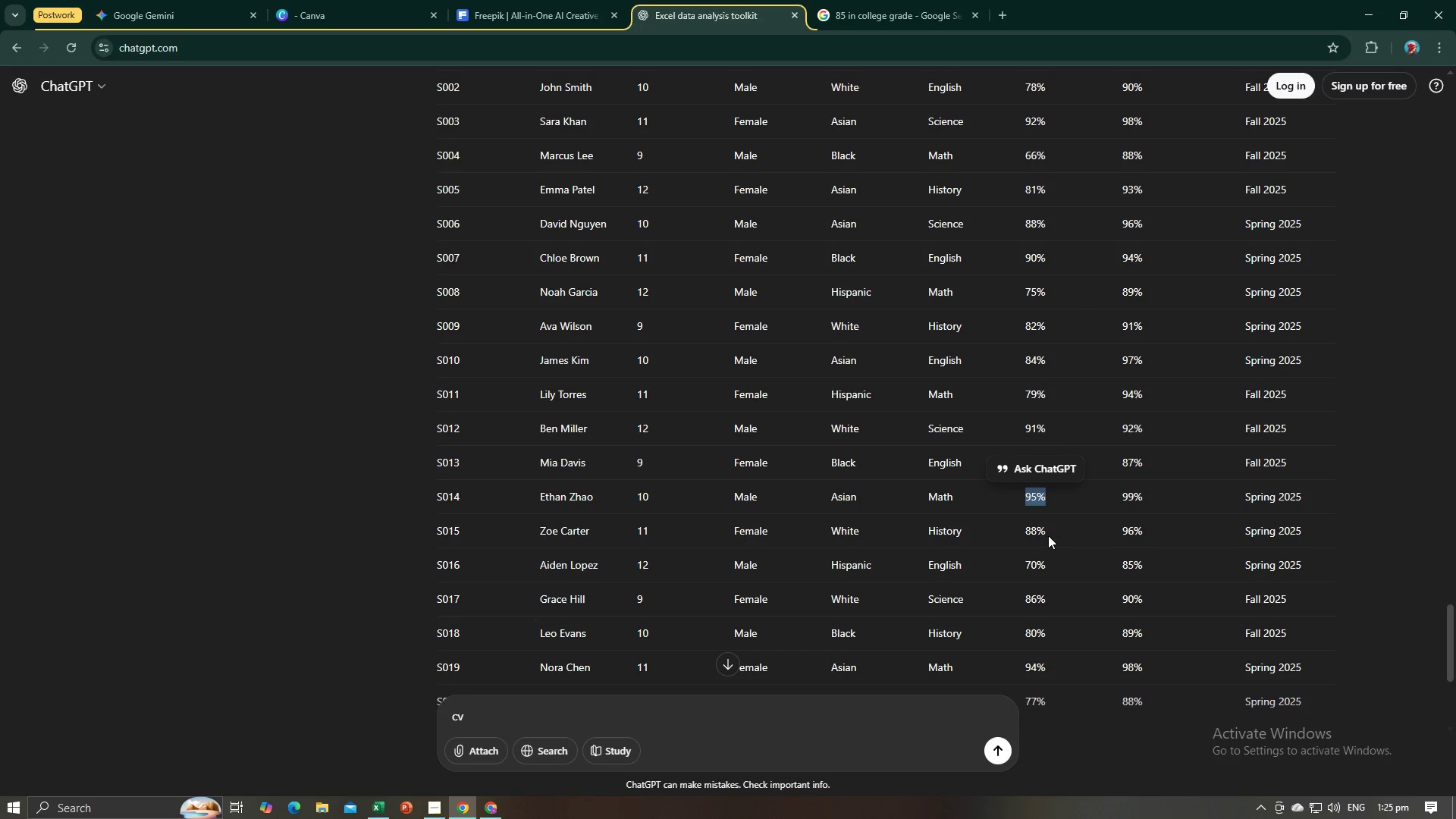 
left_click_drag(start_coordinate=[1047, 529], to_coordinate=[1026, 528])
 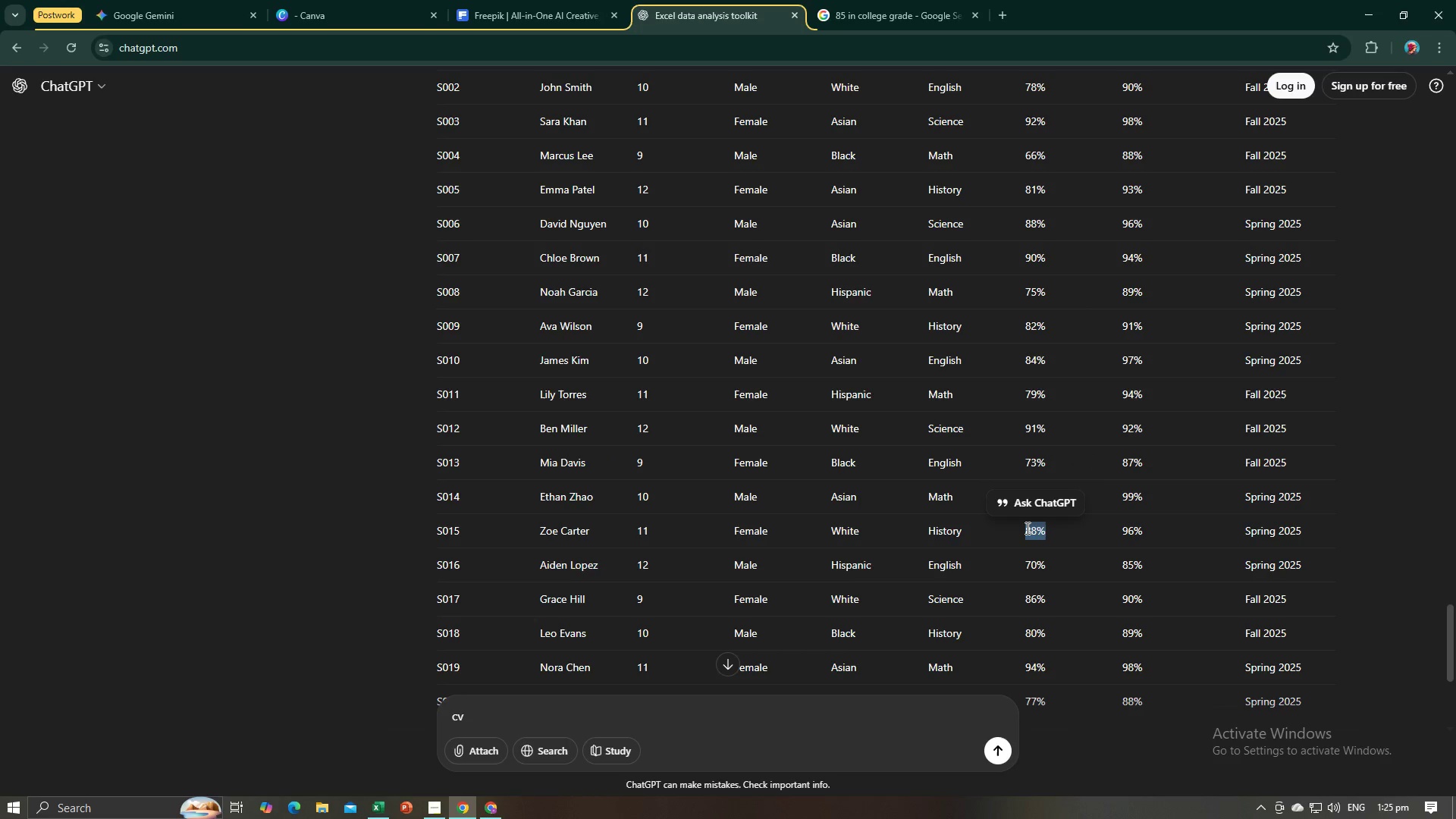 
key(Control+C)
 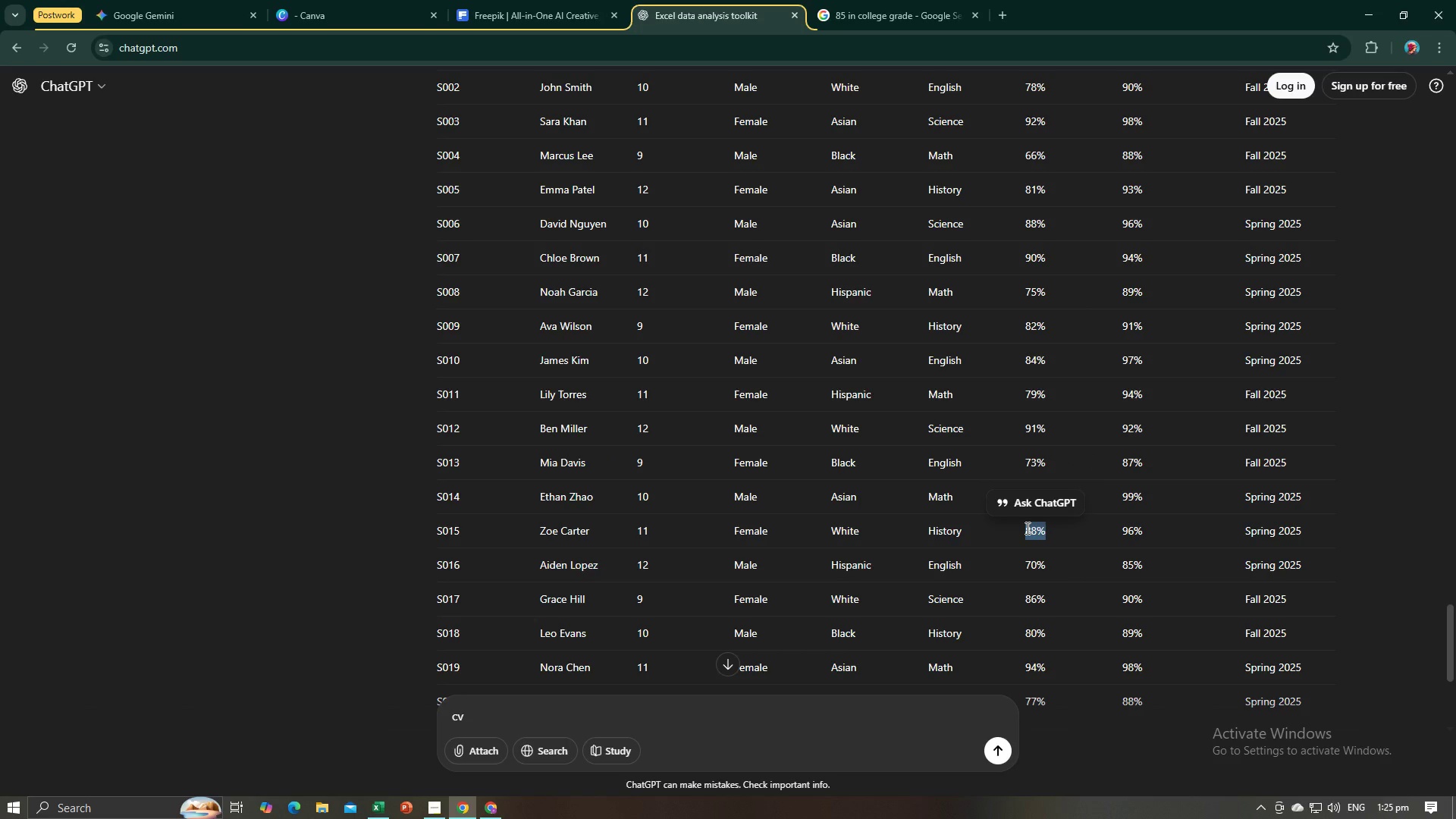 
key(Alt+AltLeft)
 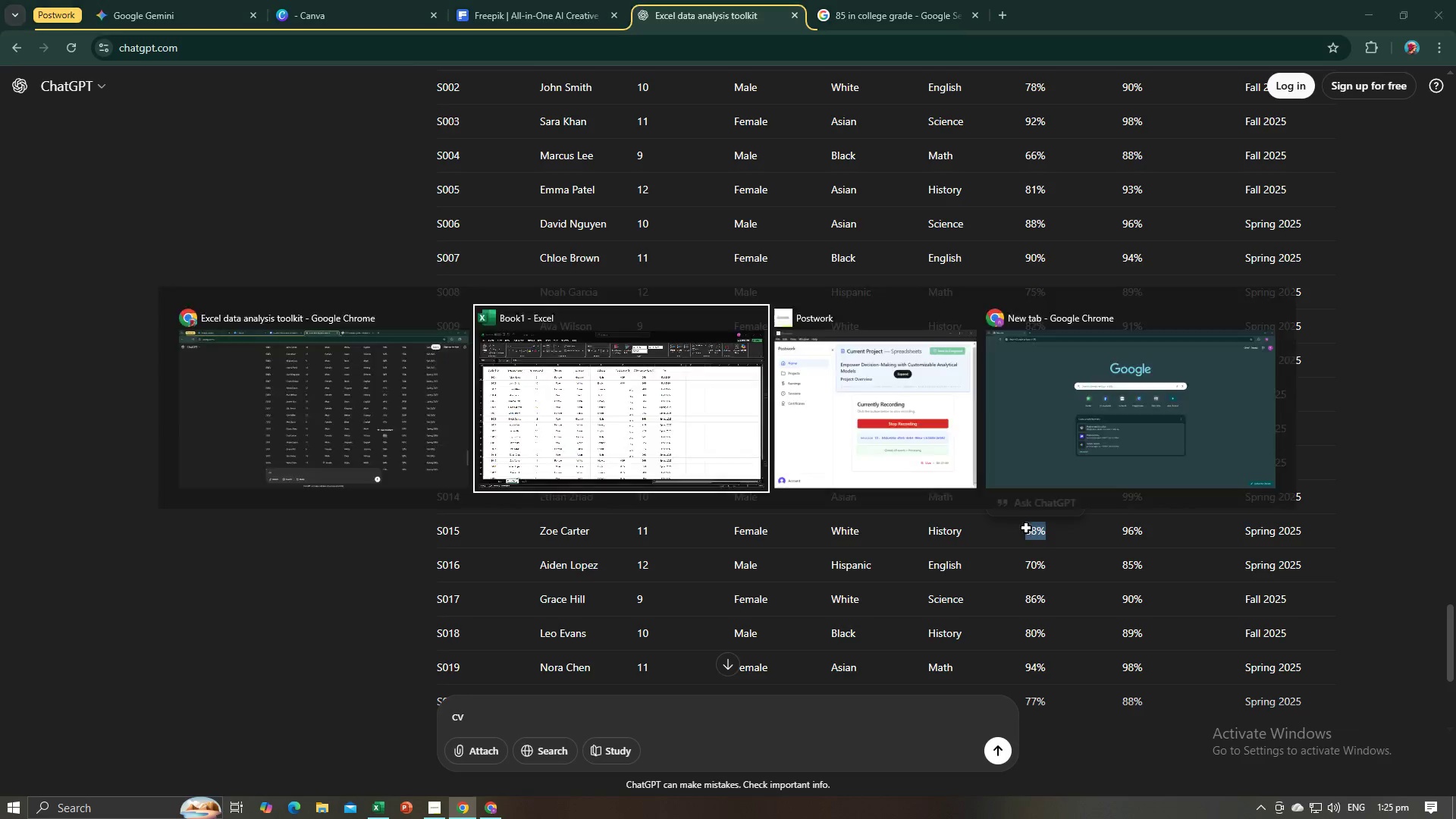 
key(Alt+Tab)
 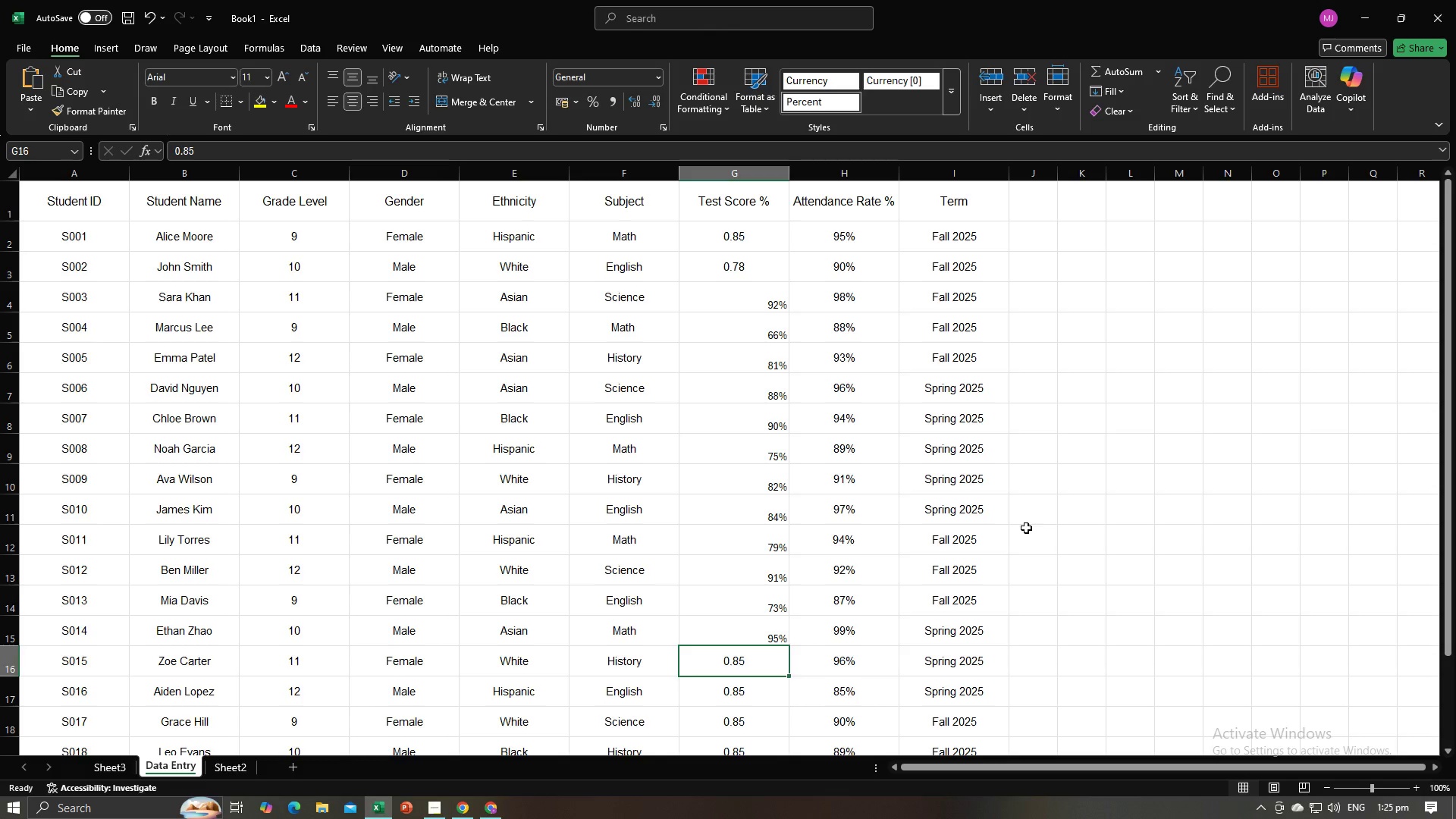 
key(Control+V)
 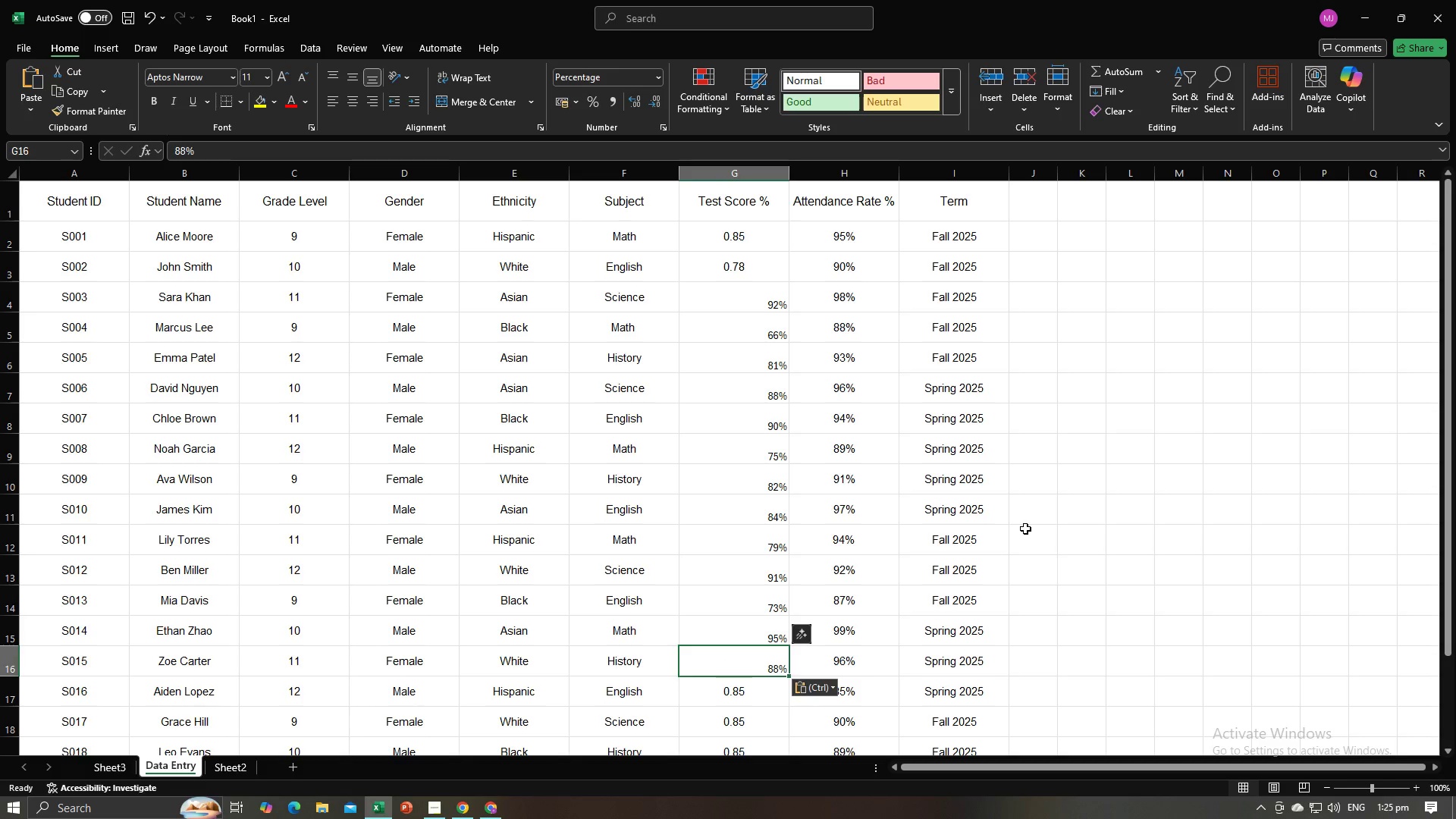 
key(NumpadEnter)
 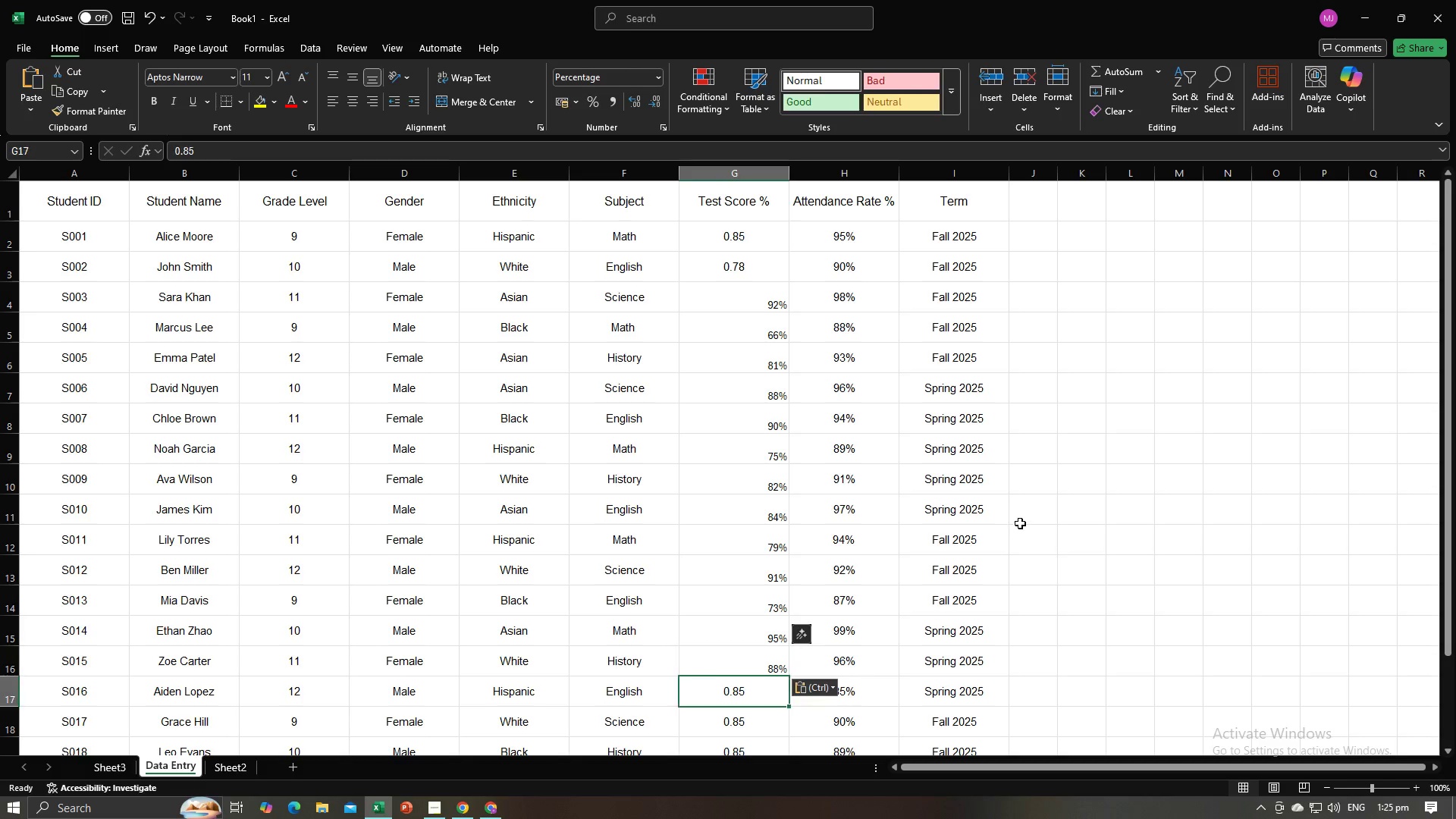 
key(Alt+AltLeft)
 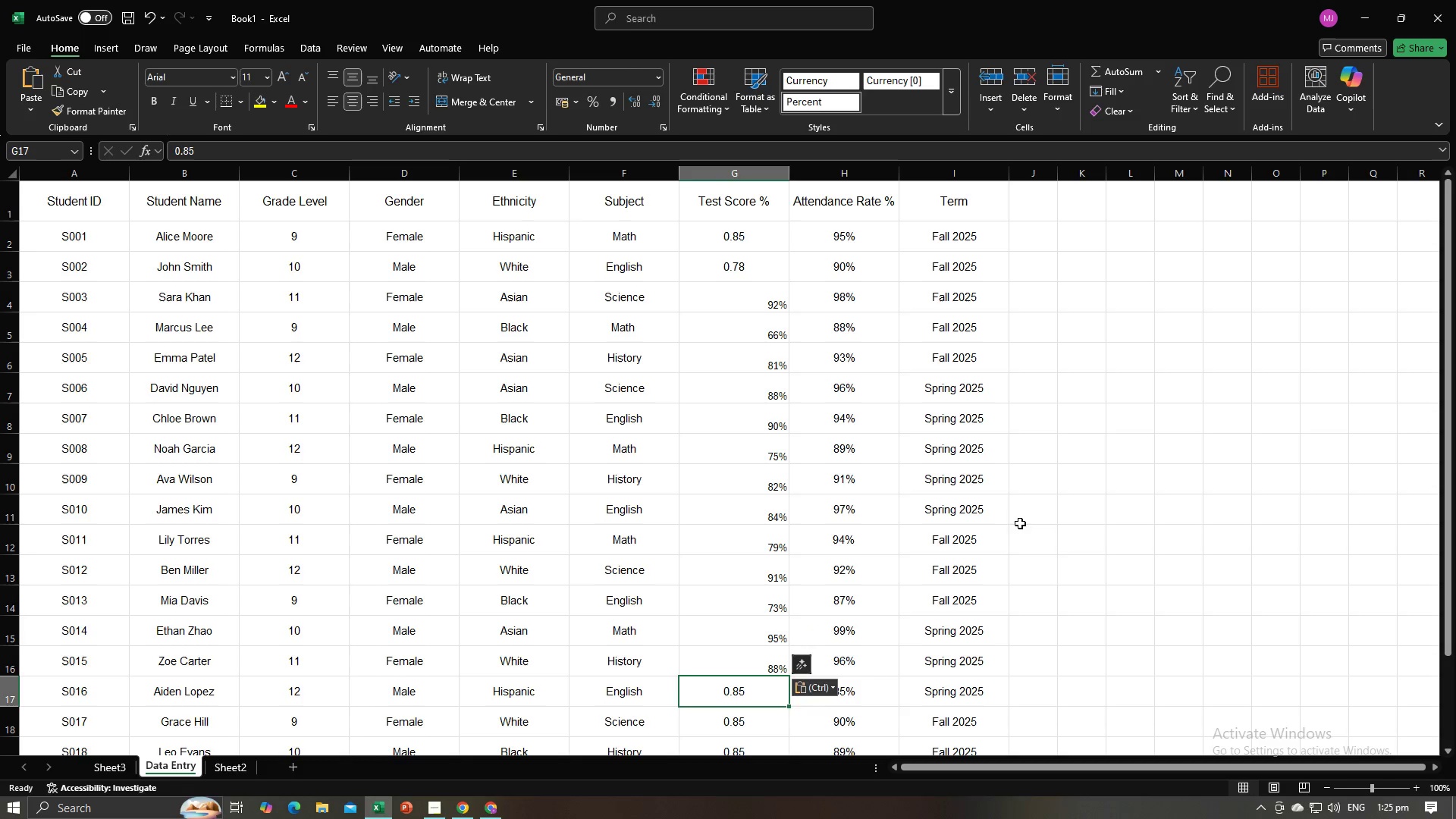 
key(Alt+Tab)
 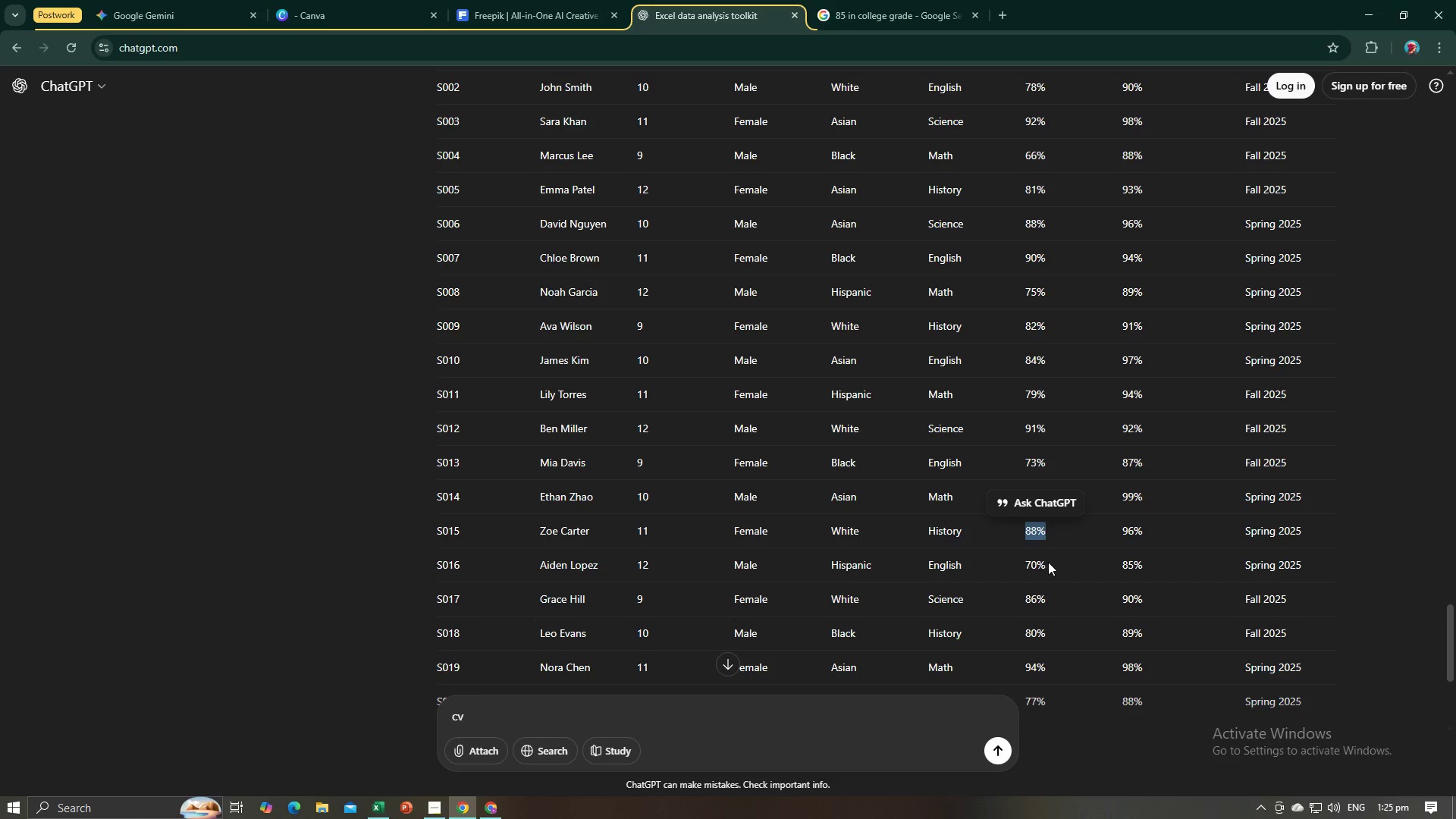 
left_click_drag(start_coordinate=[1047, 564], to_coordinate=[1025, 564])
 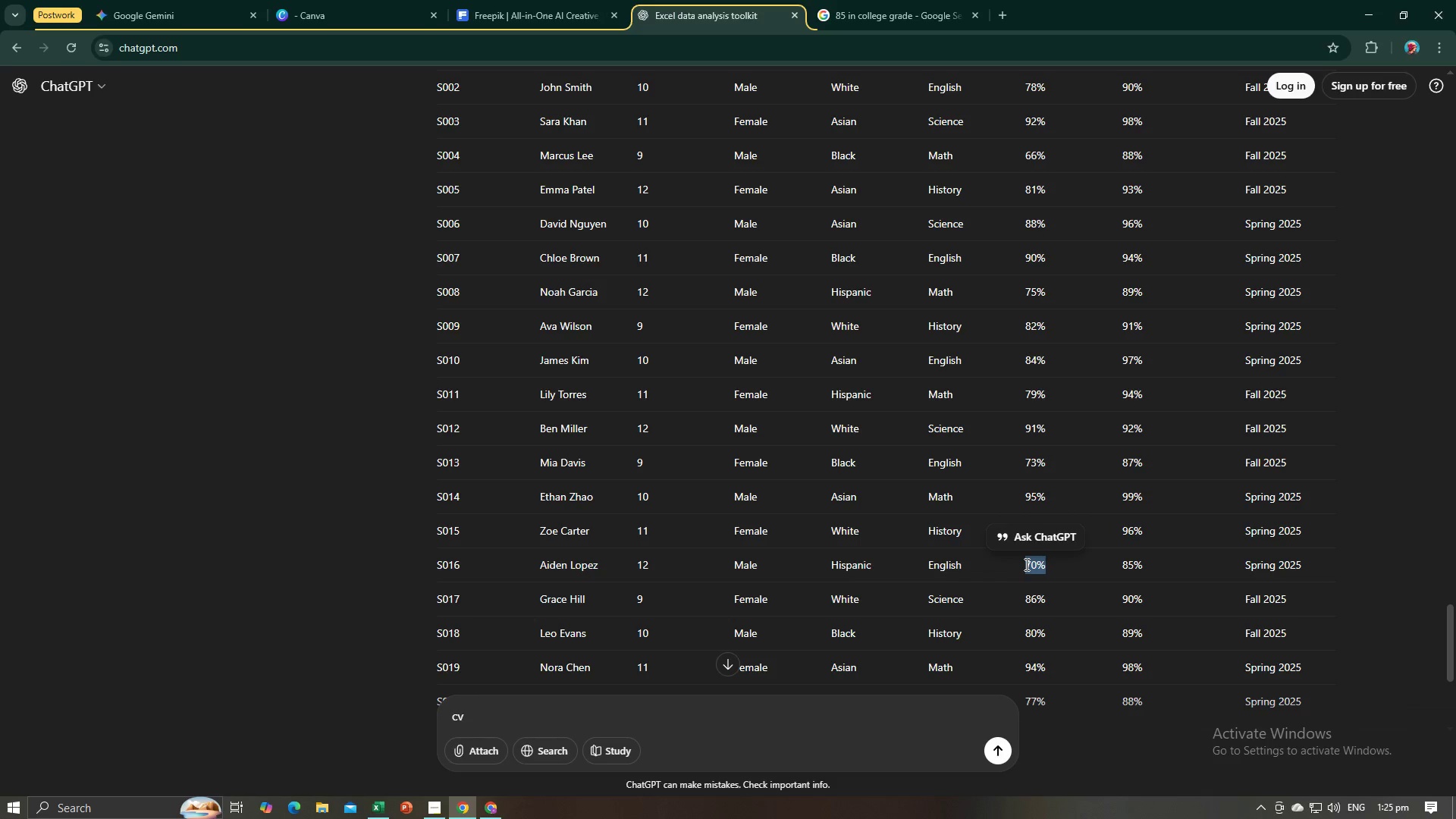 
key(Control+C)
 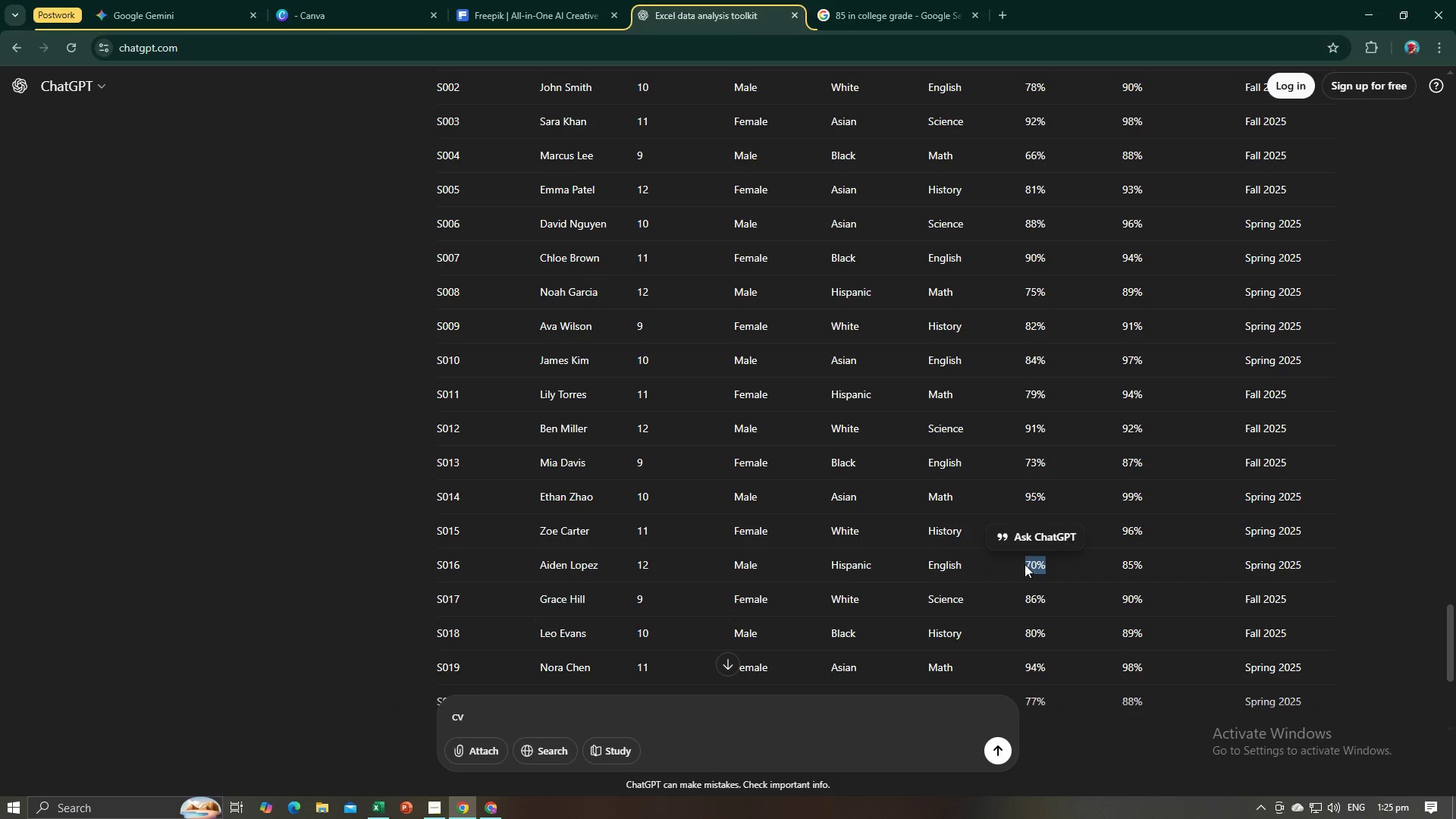 
key(Alt+AltLeft)
 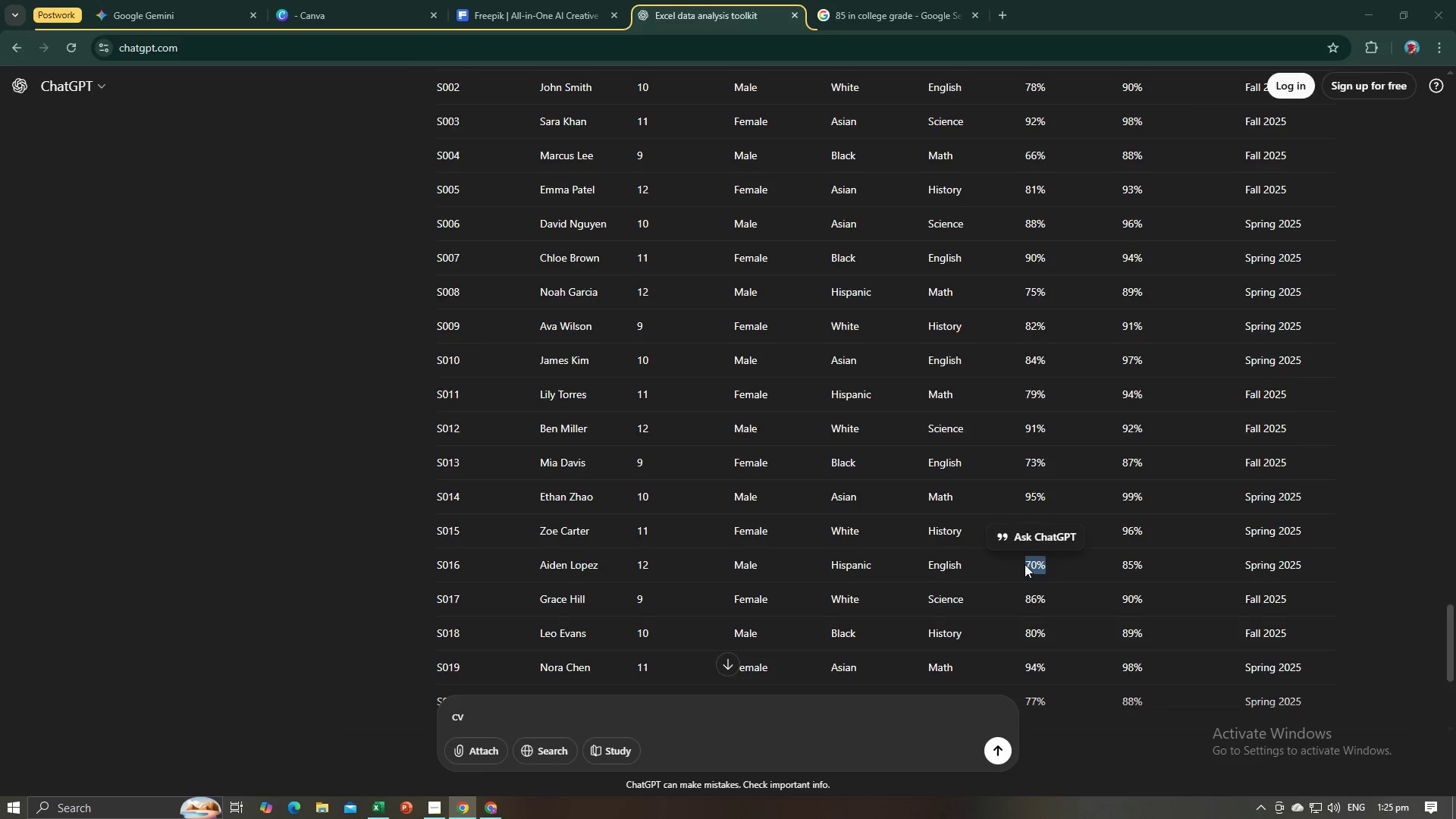 
key(Alt+Tab)
 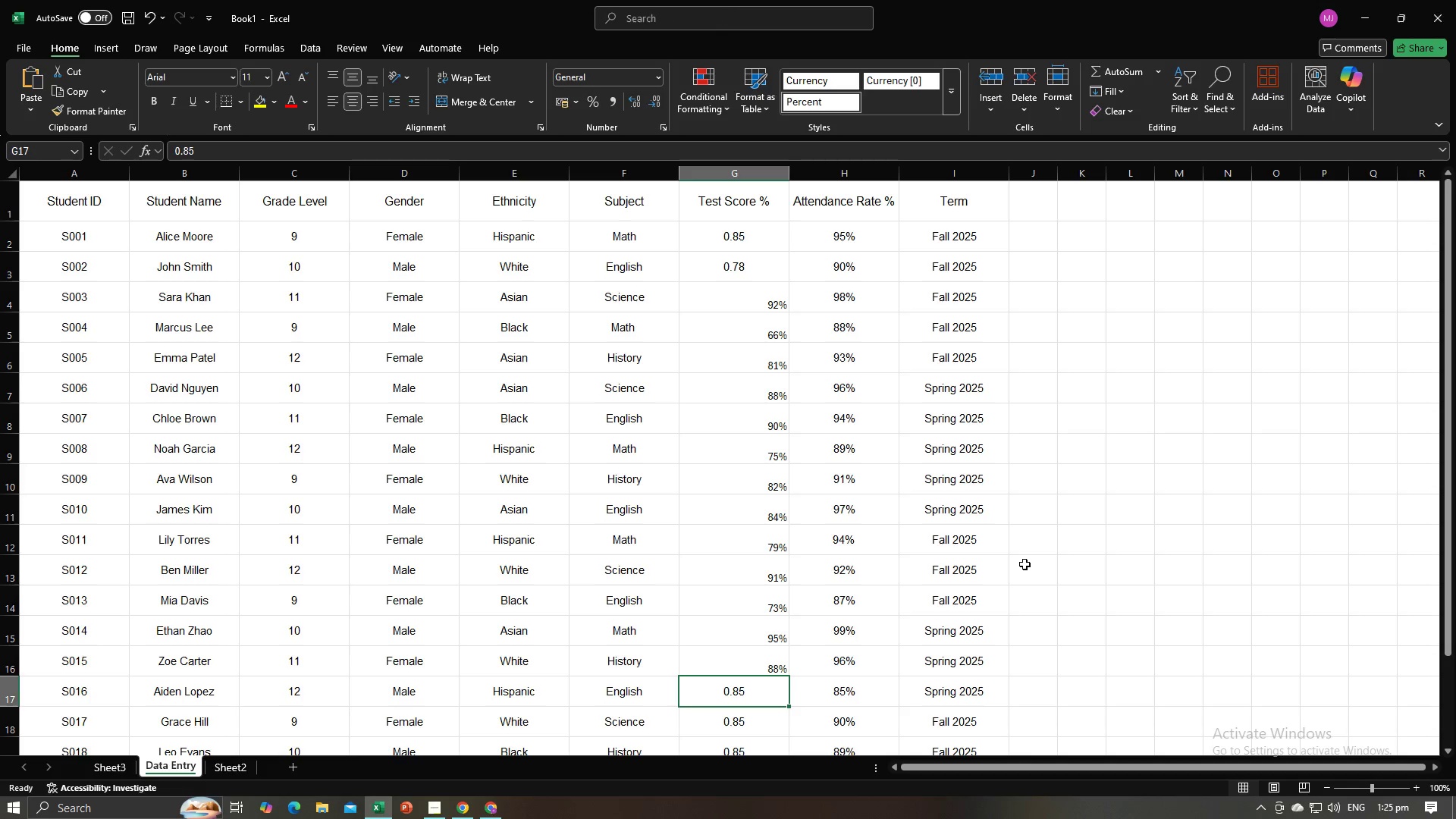 
key(Control+ControlLeft)
 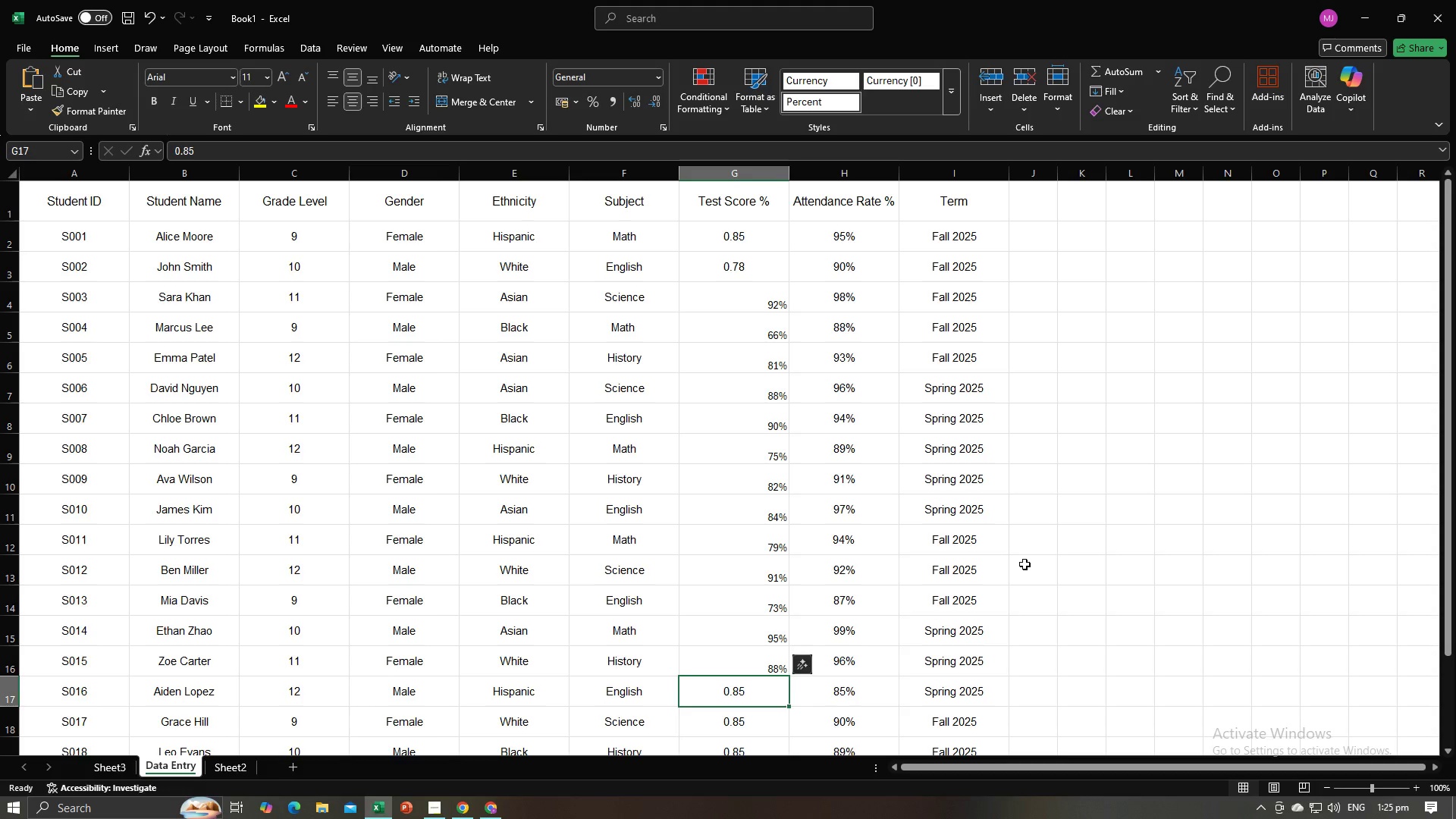 
key(Control+V)
 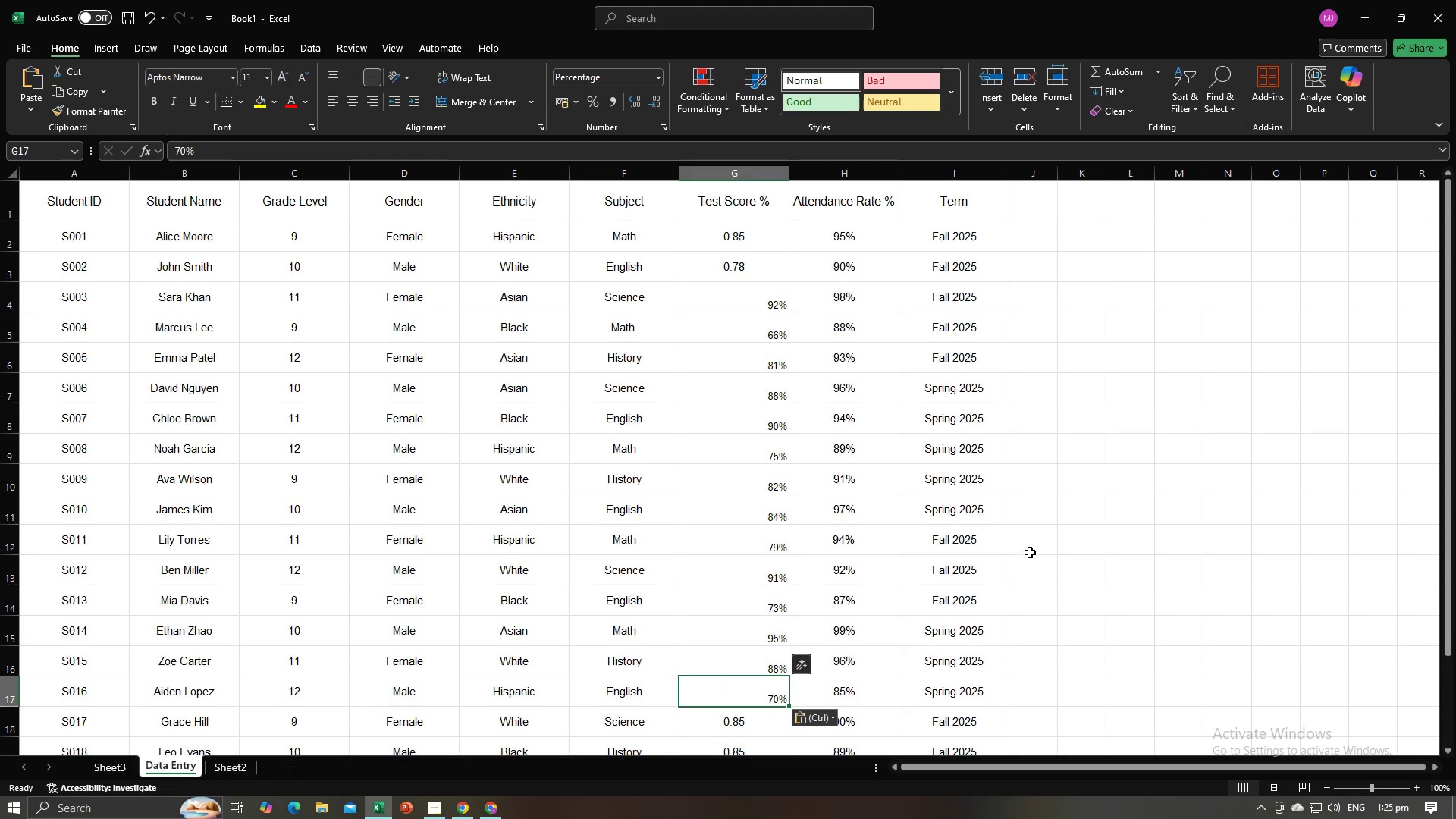 
key(NumpadEnter)
 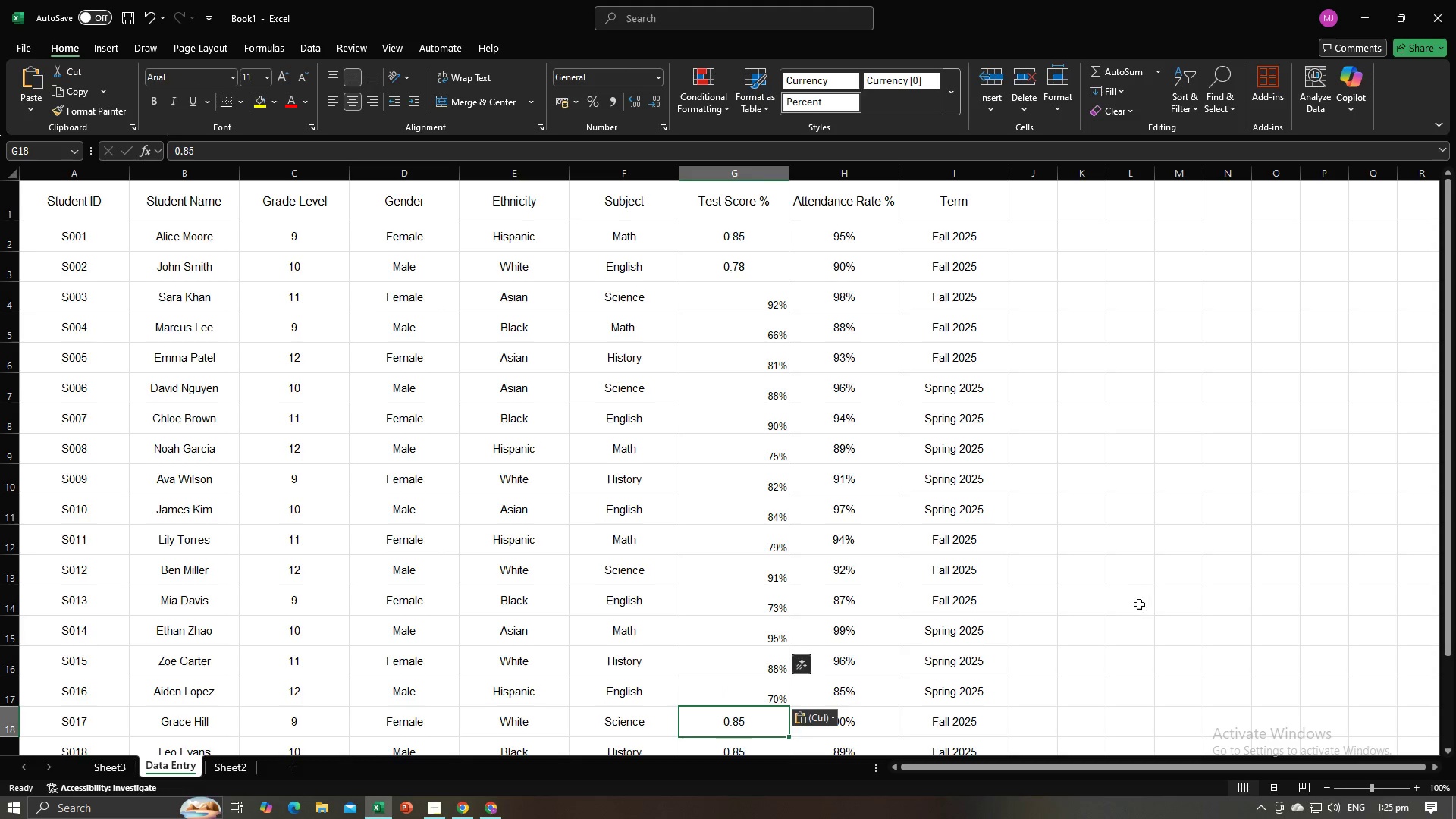 
key(Alt+AltLeft)
 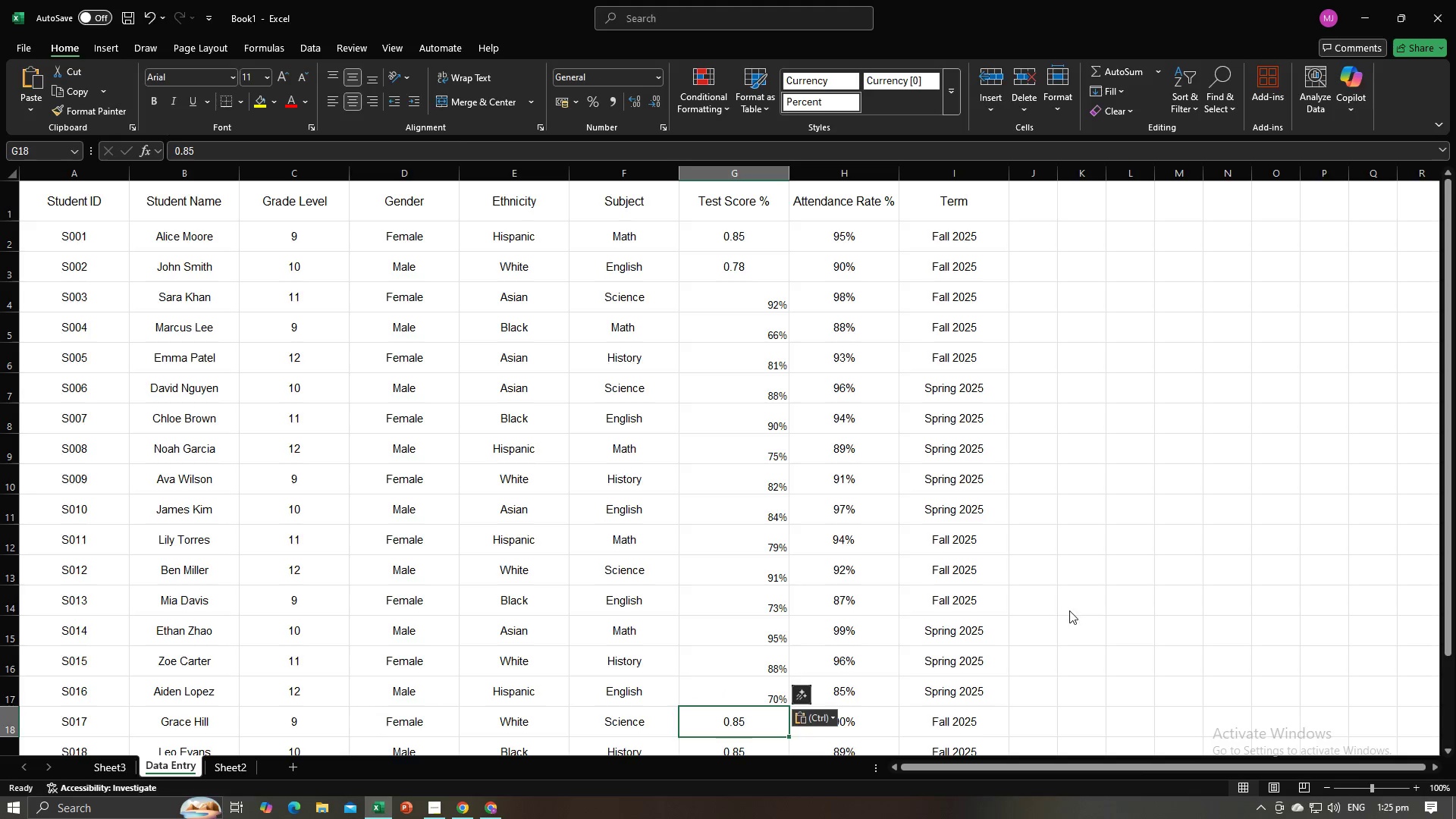 
key(Alt+Tab)
 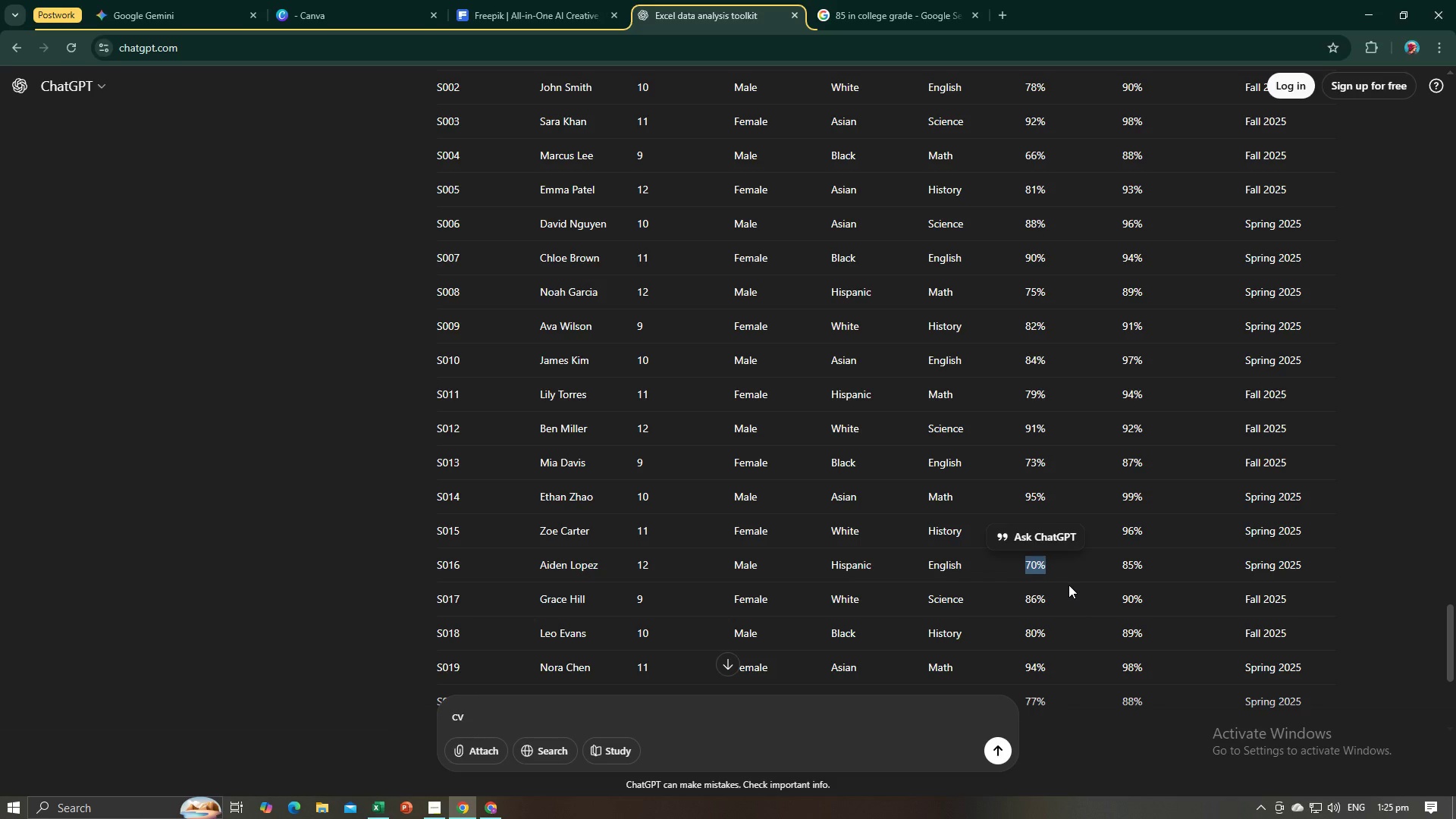 
left_click([1070, 585])
 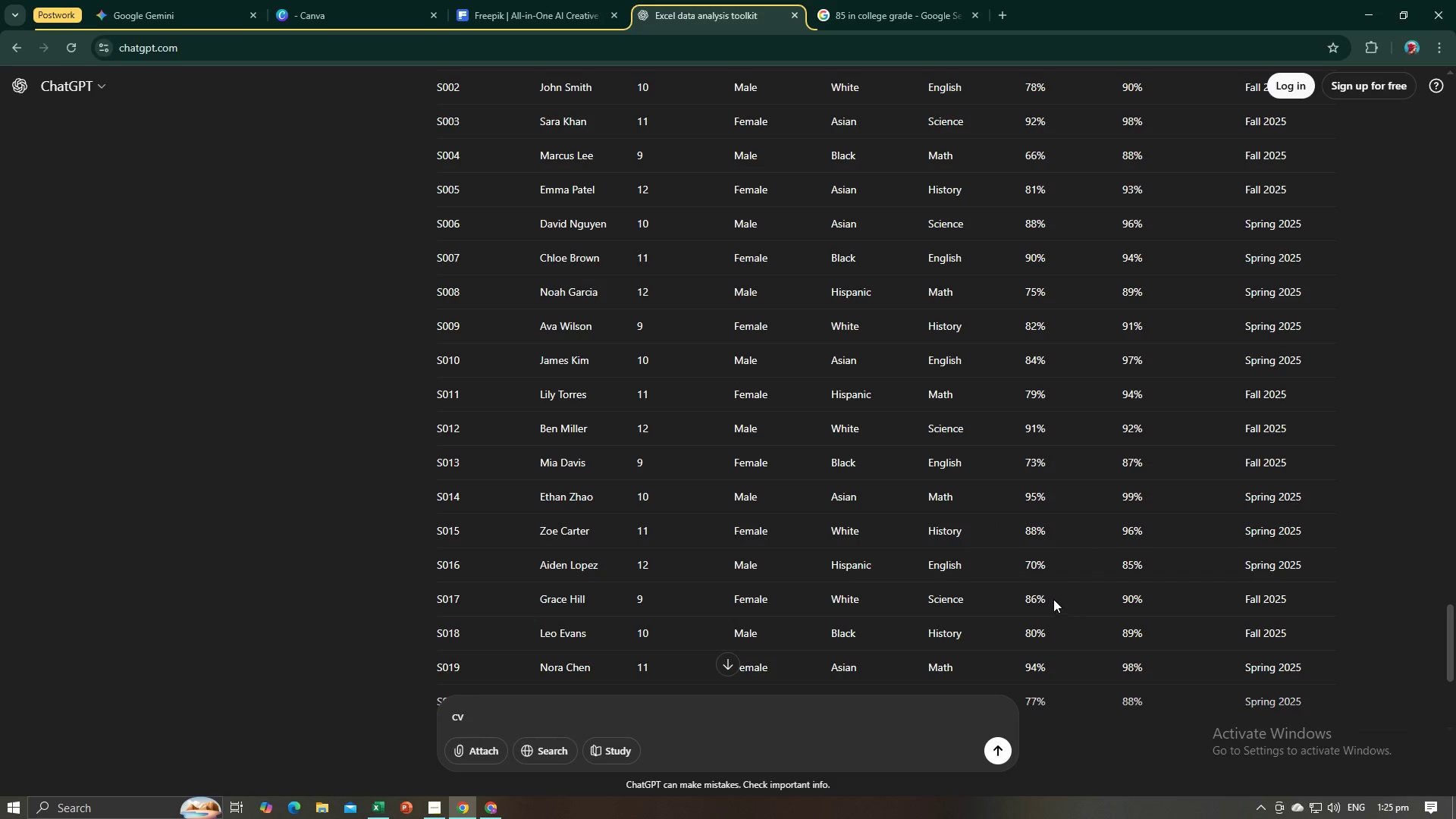 
left_click_drag(start_coordinate=[1053, 599], to_coordinate=[1025, 601])
 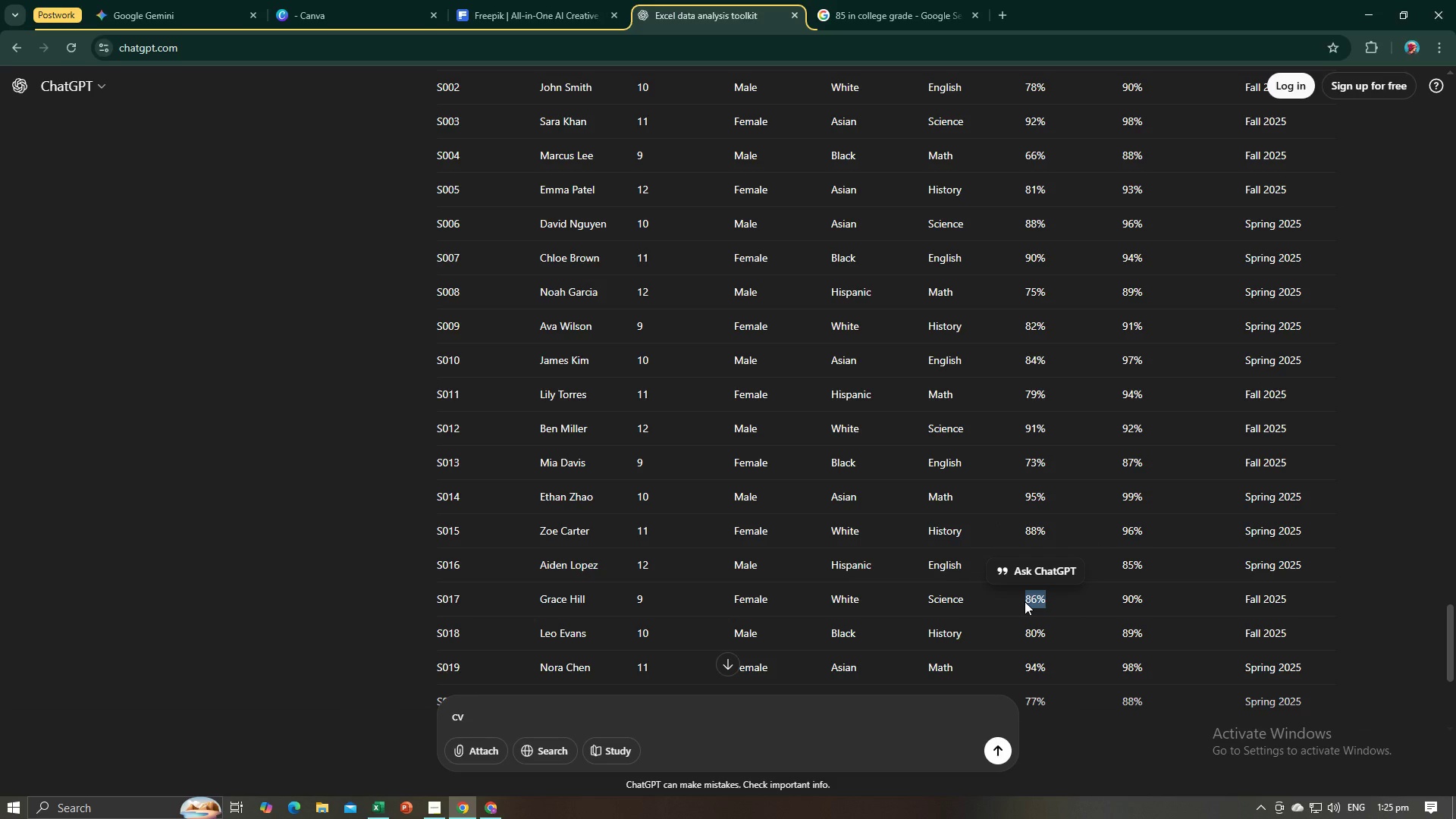 
key(Control+C)
 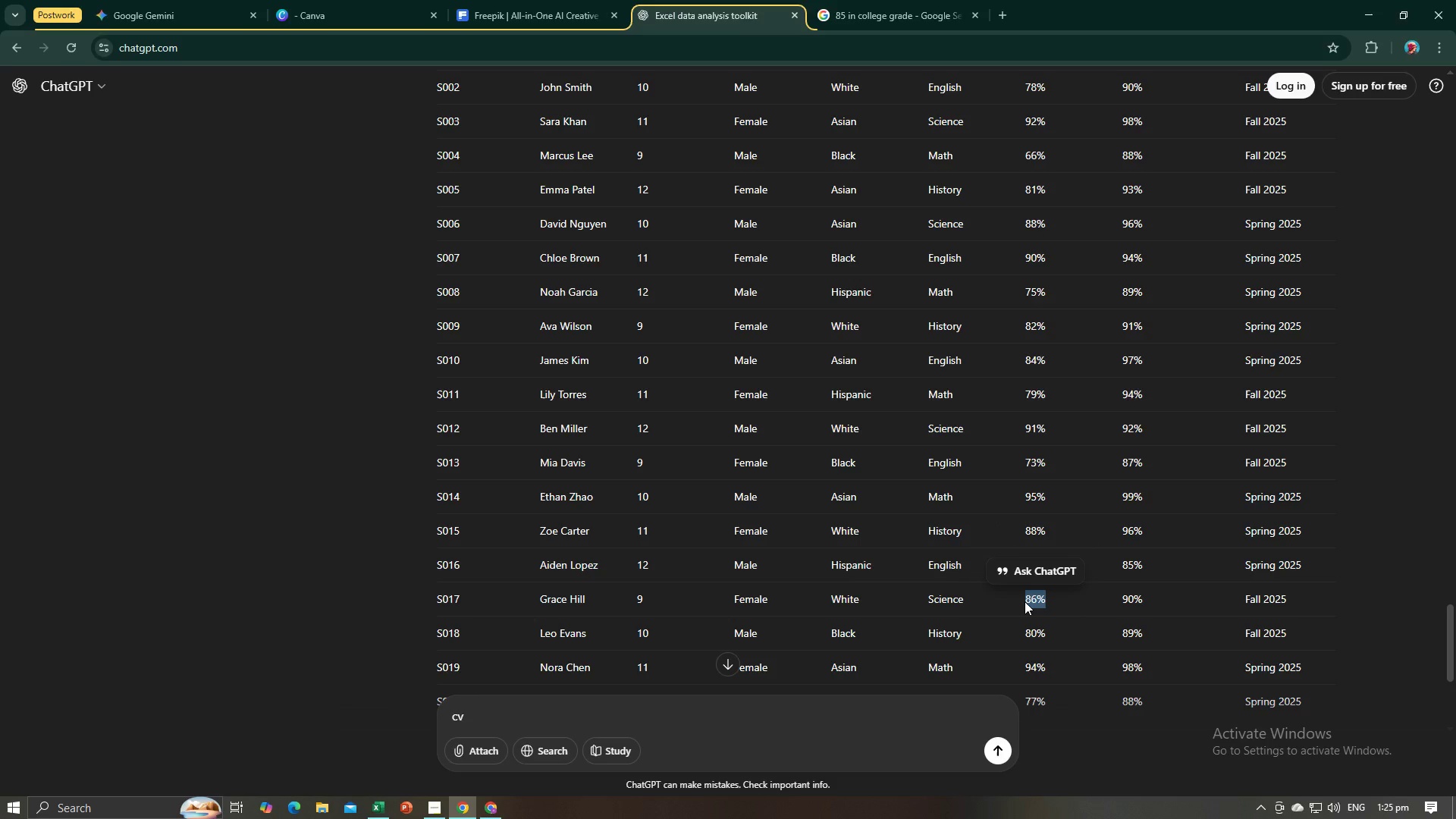 
key(Alt+AltLeft)
 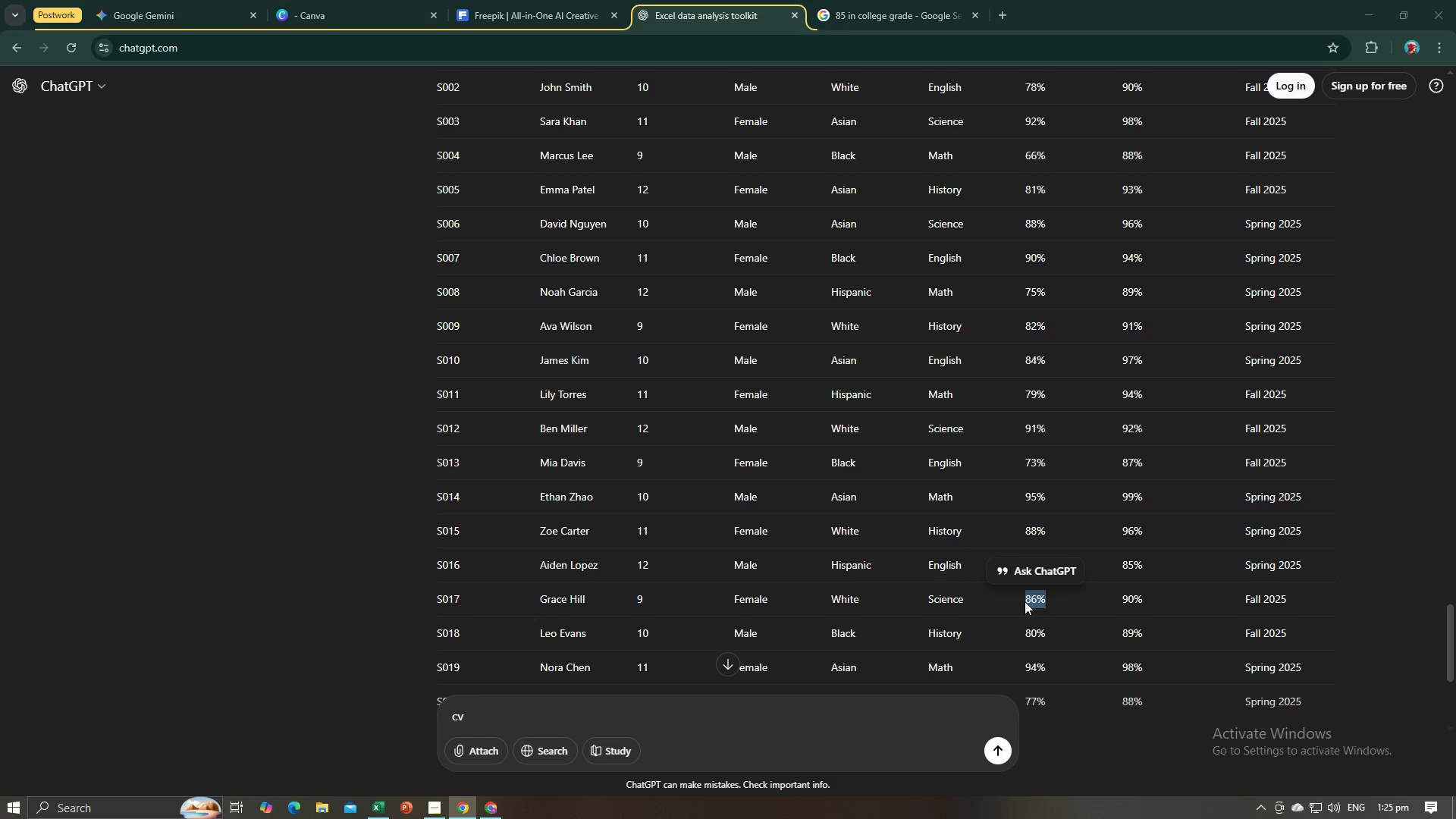 
key(Alt+Tab)
 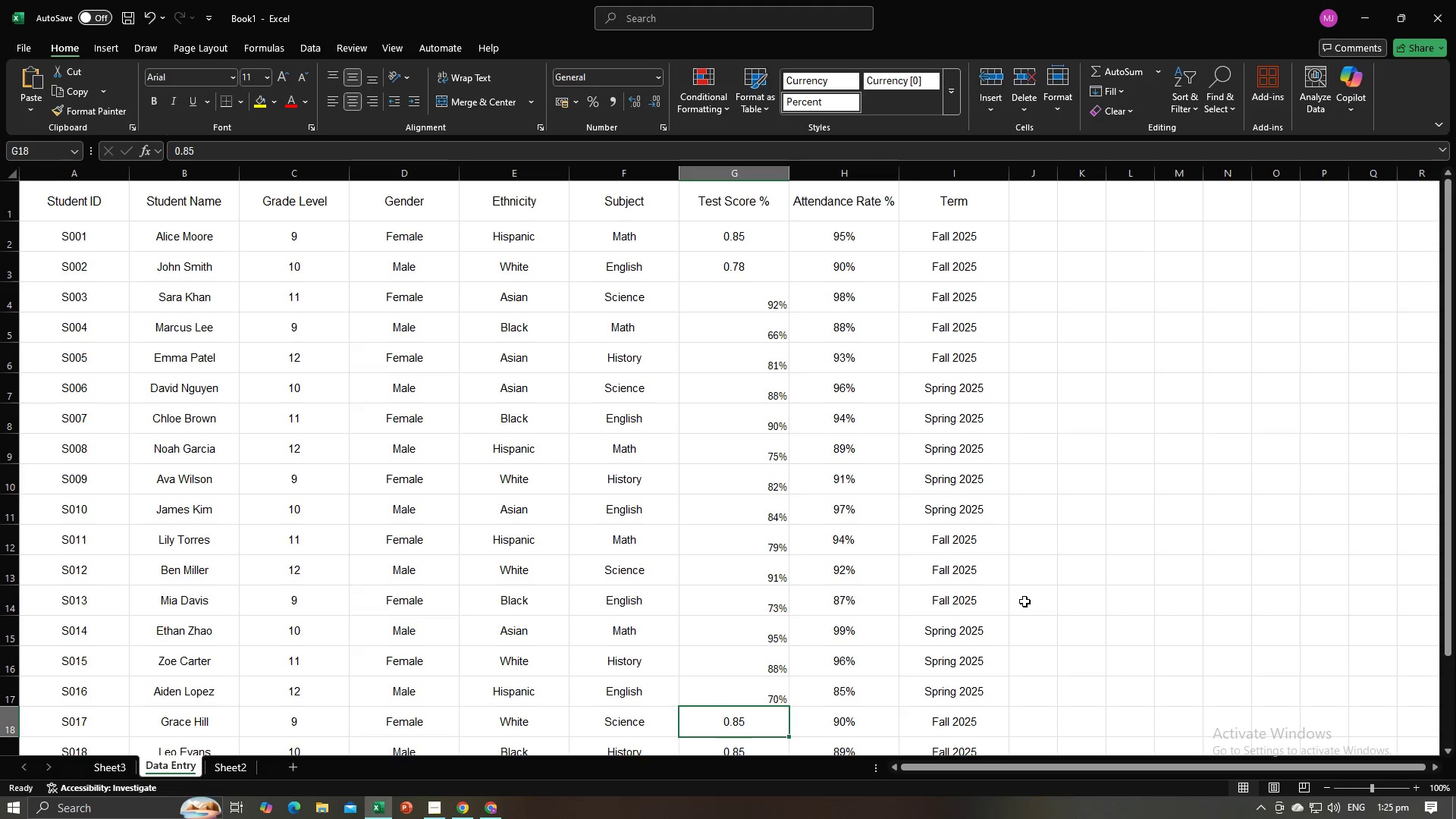 
hold_key(key=ControlLeft, duration=0.39)
 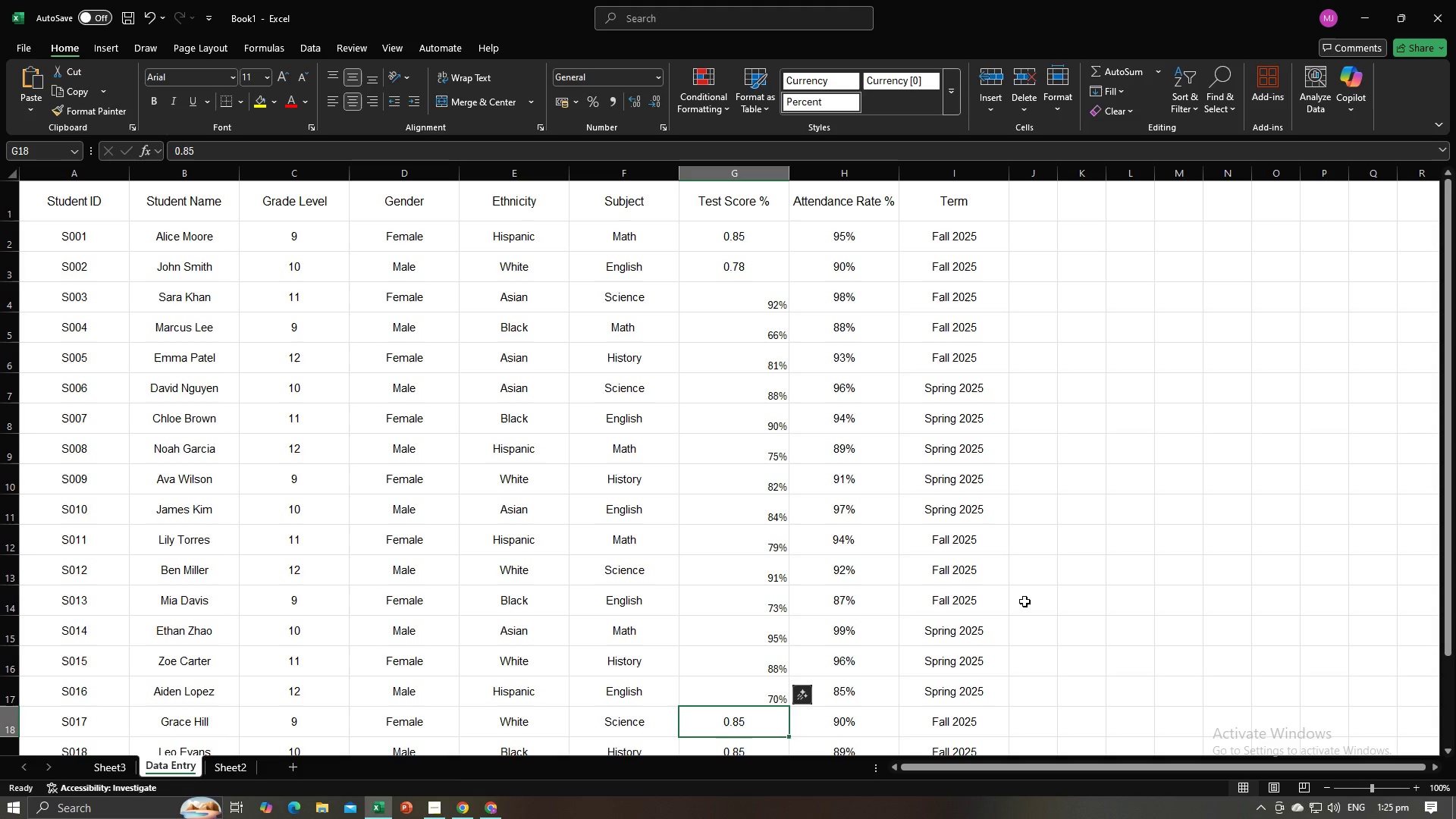 
key(Control+V)
 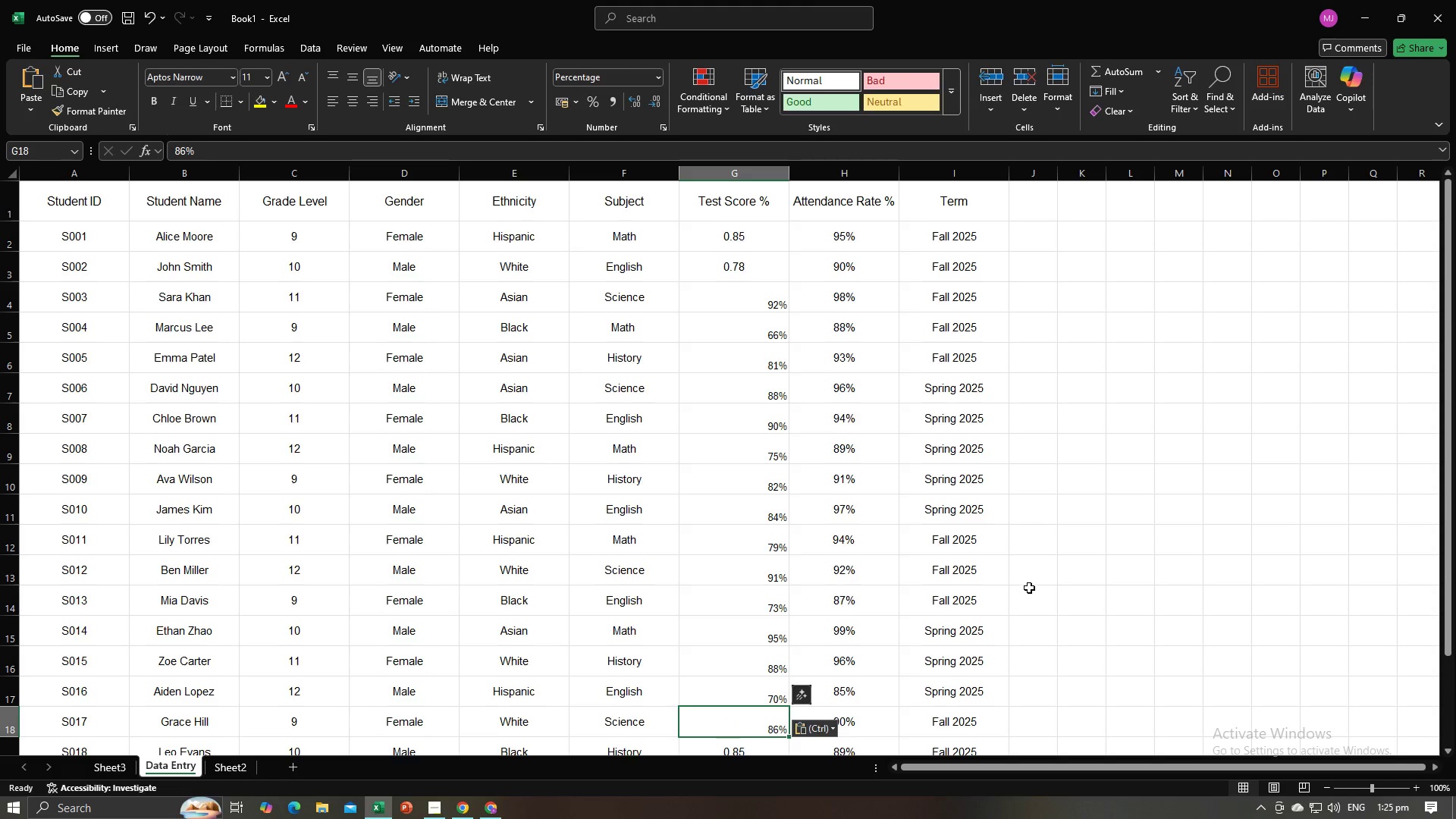 
key(NumpadEnter)
 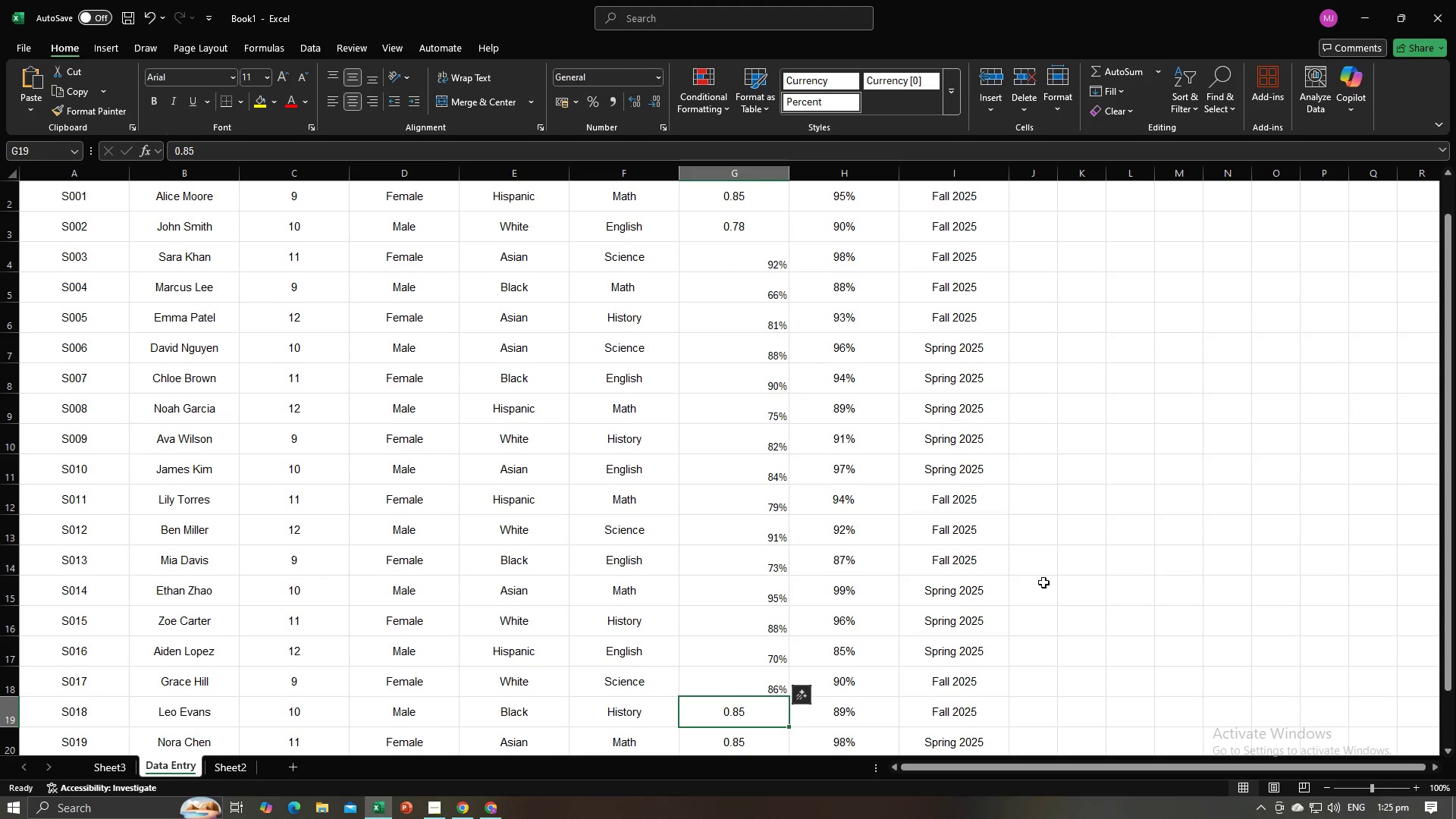 
key(Alt+AltLeft)
 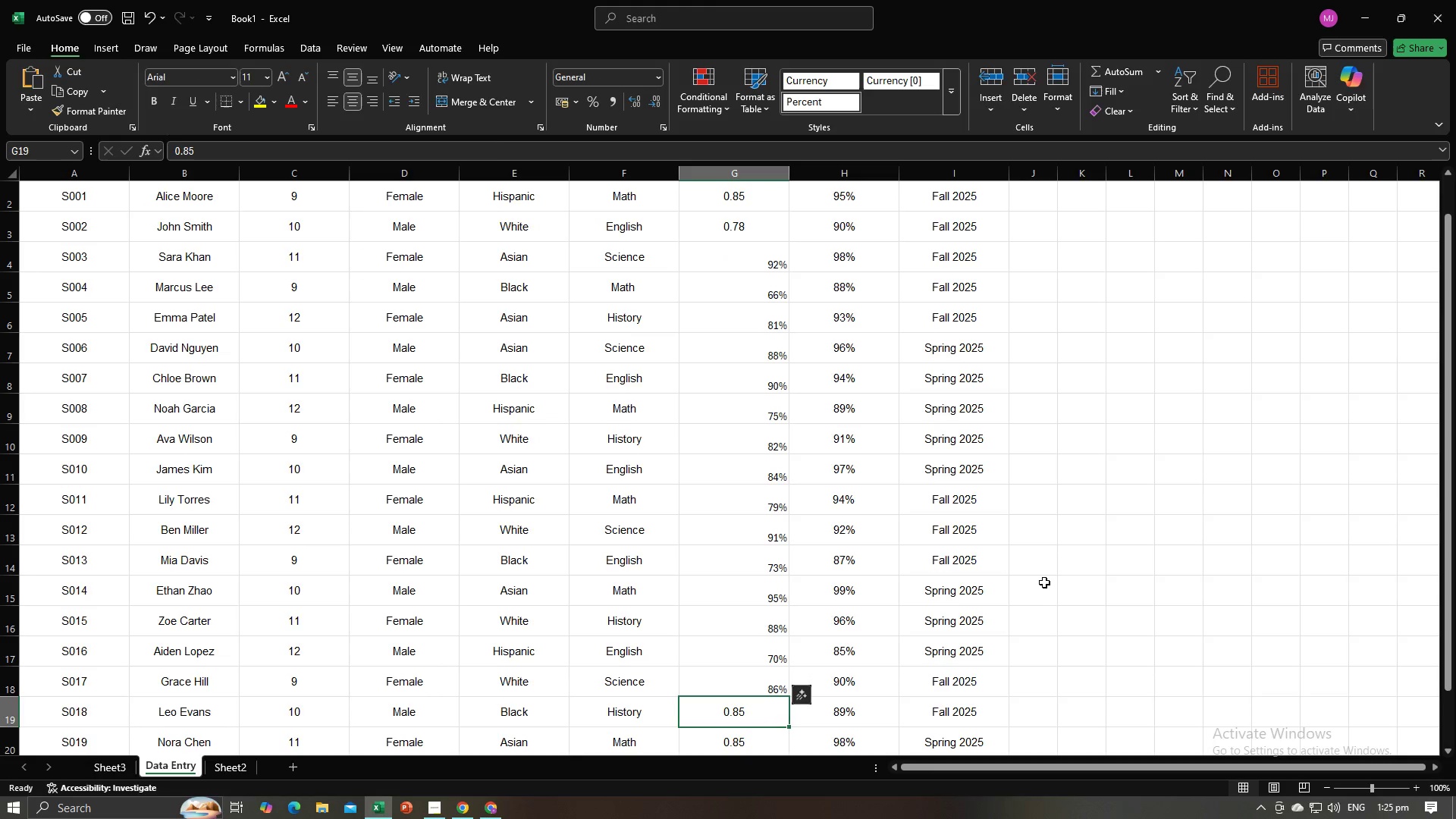 
key(Alt+Tab)
 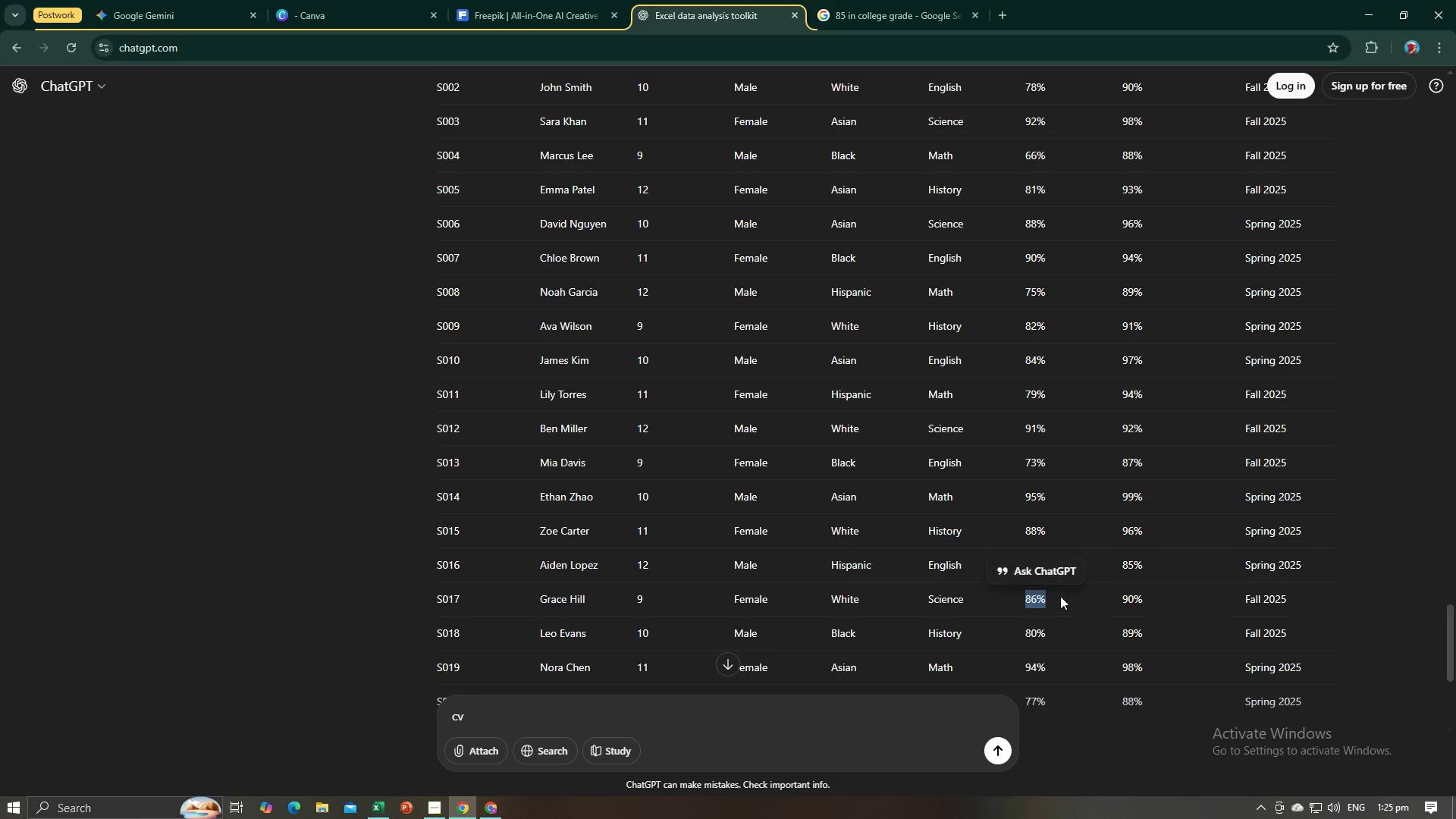 
scroll: coordinate [1060, 601], scroll_direction: down, amount: 2.0
 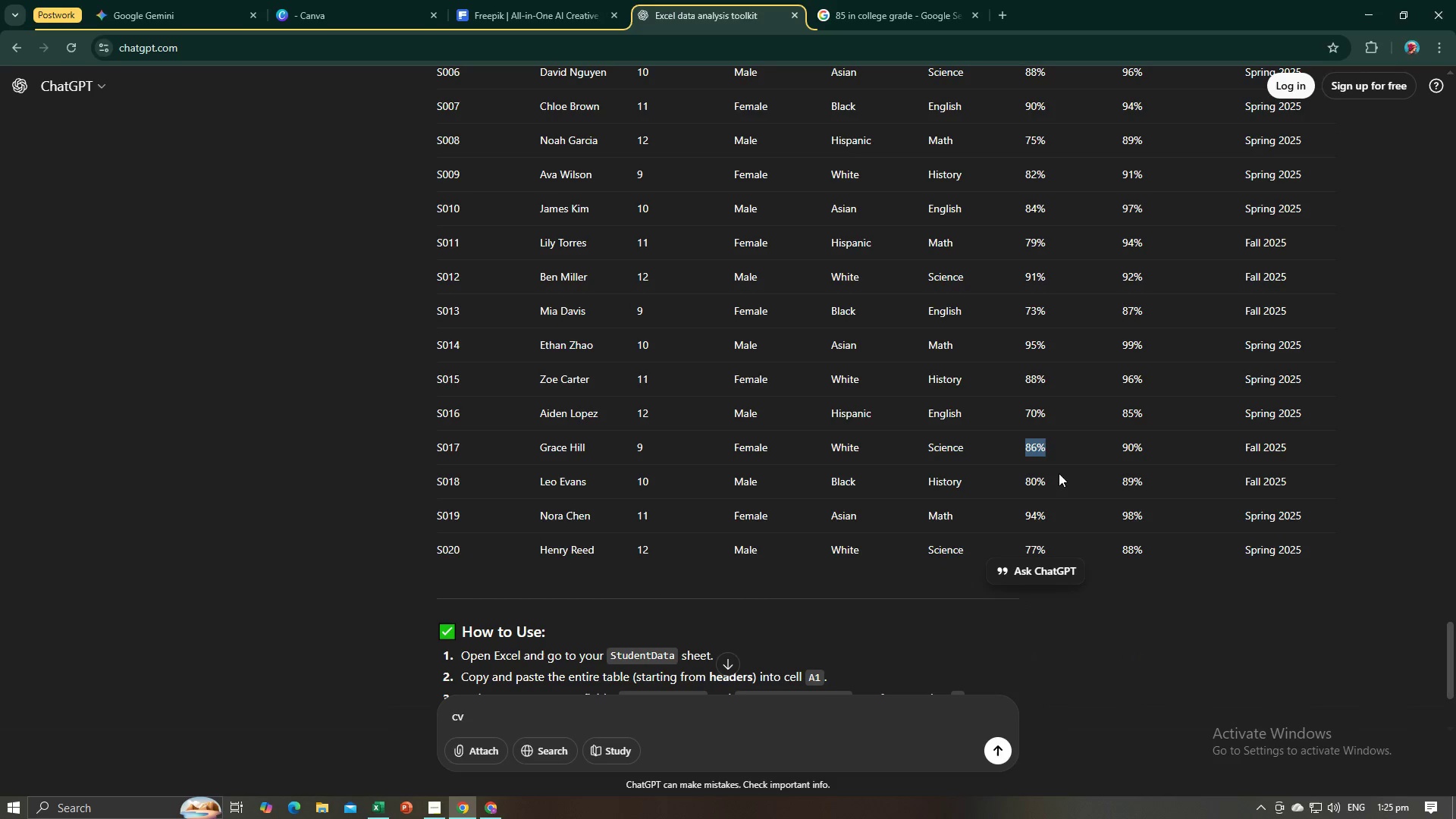 
left_click_drag(start_coordinate=[1046, 481], to_coordinate=[1026, 481])
 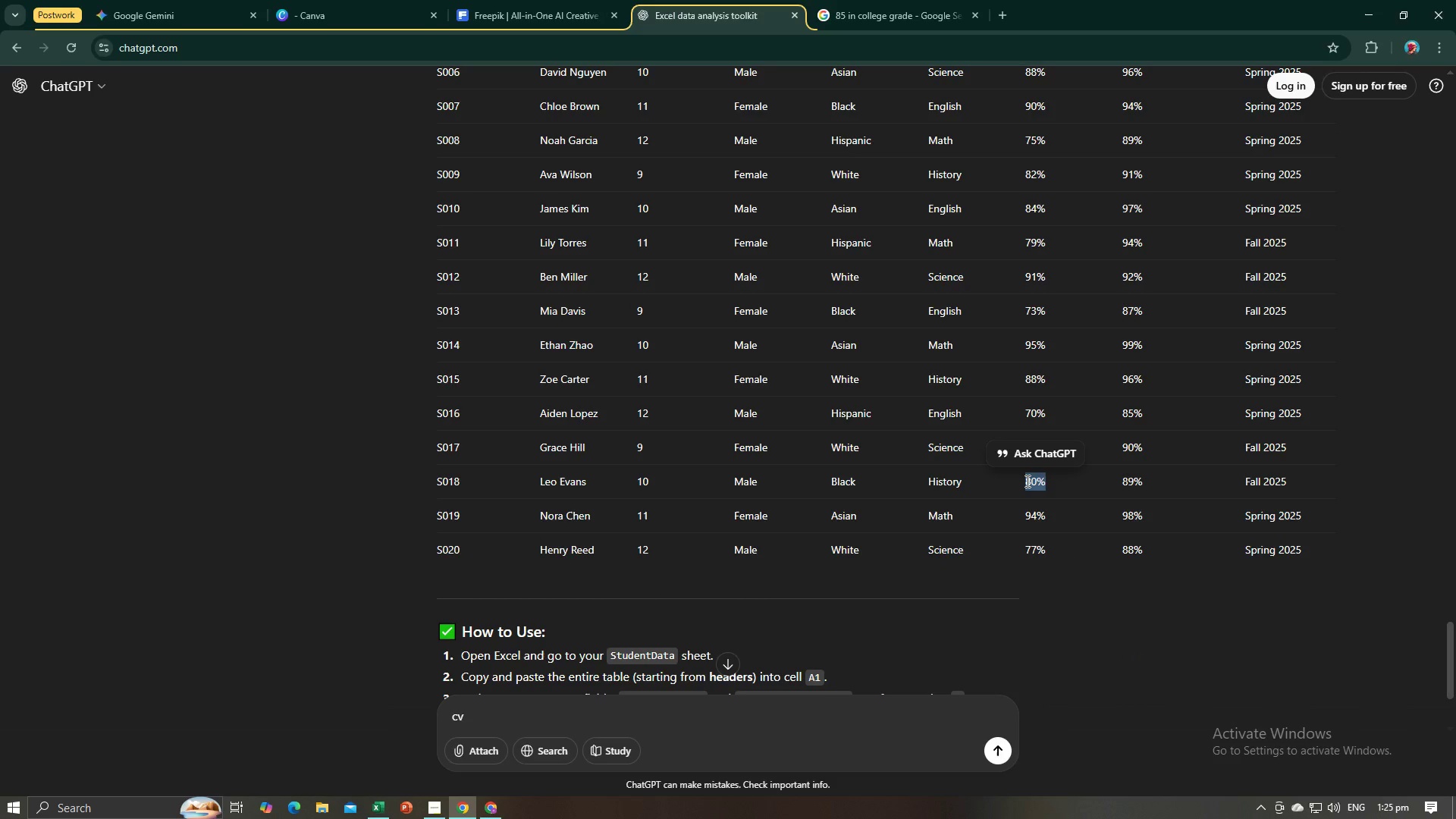 
key(Control+C)
 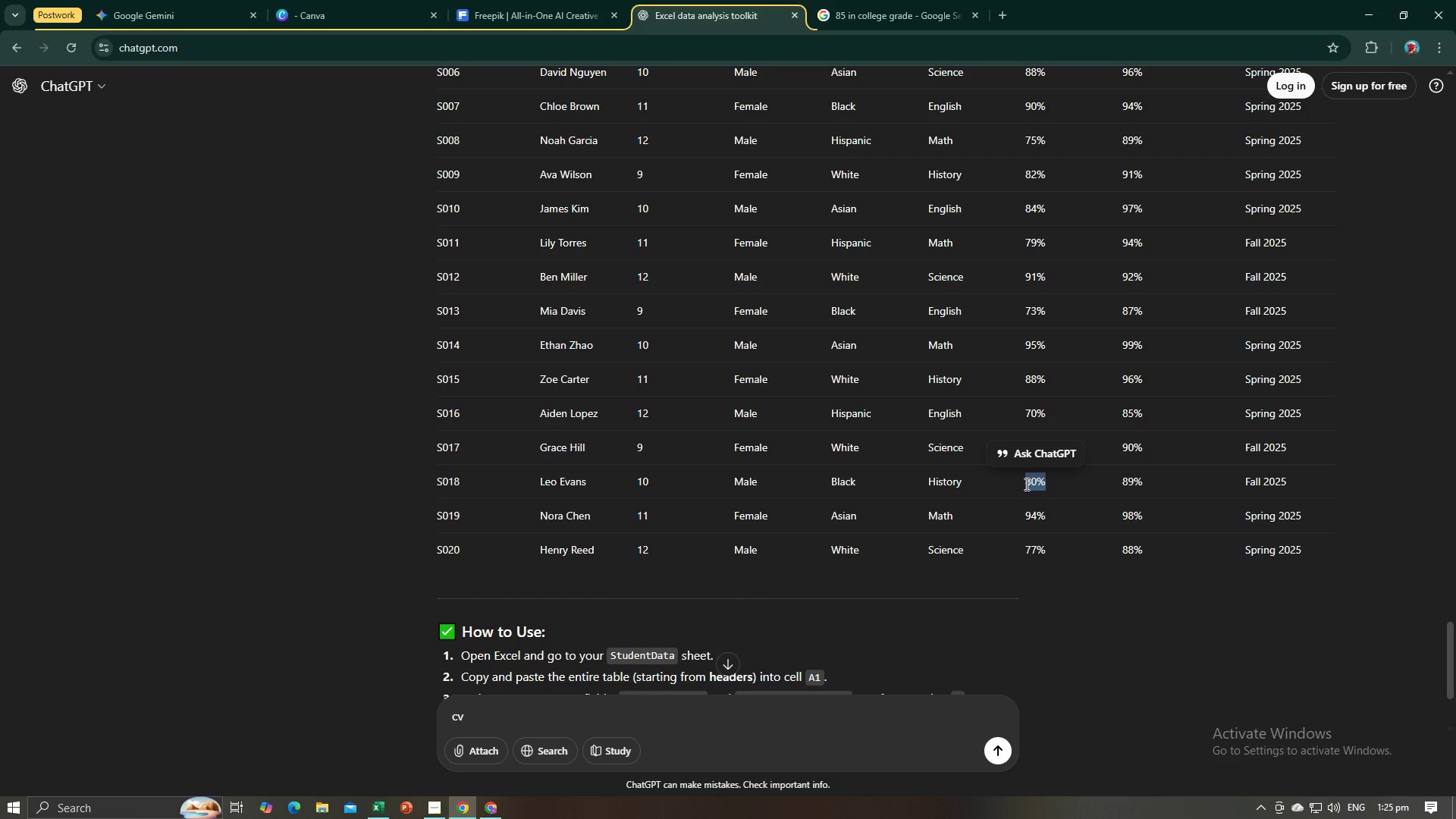 
key(Alt+AltLeft)
 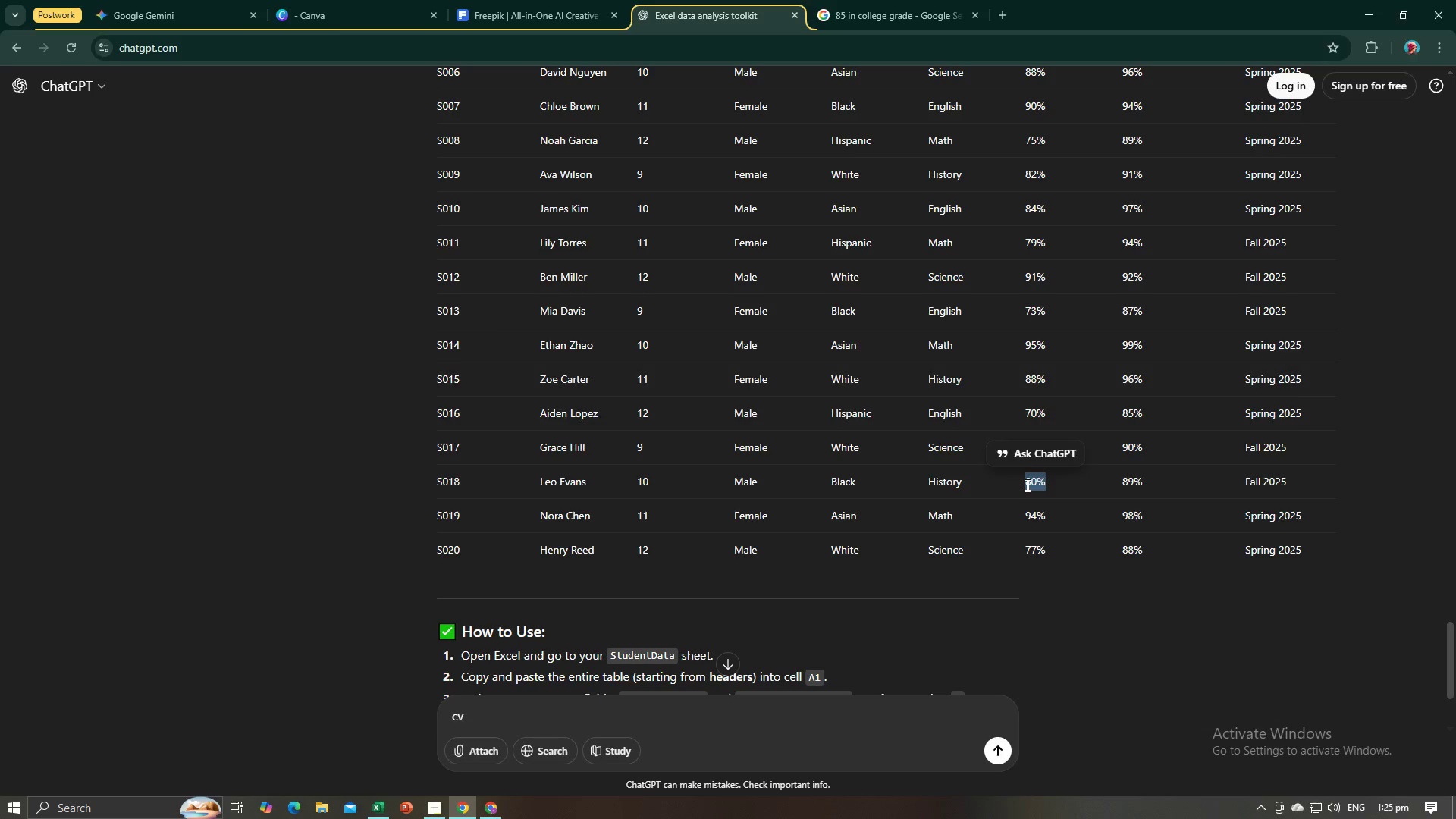 
key(Alt+Tab)
 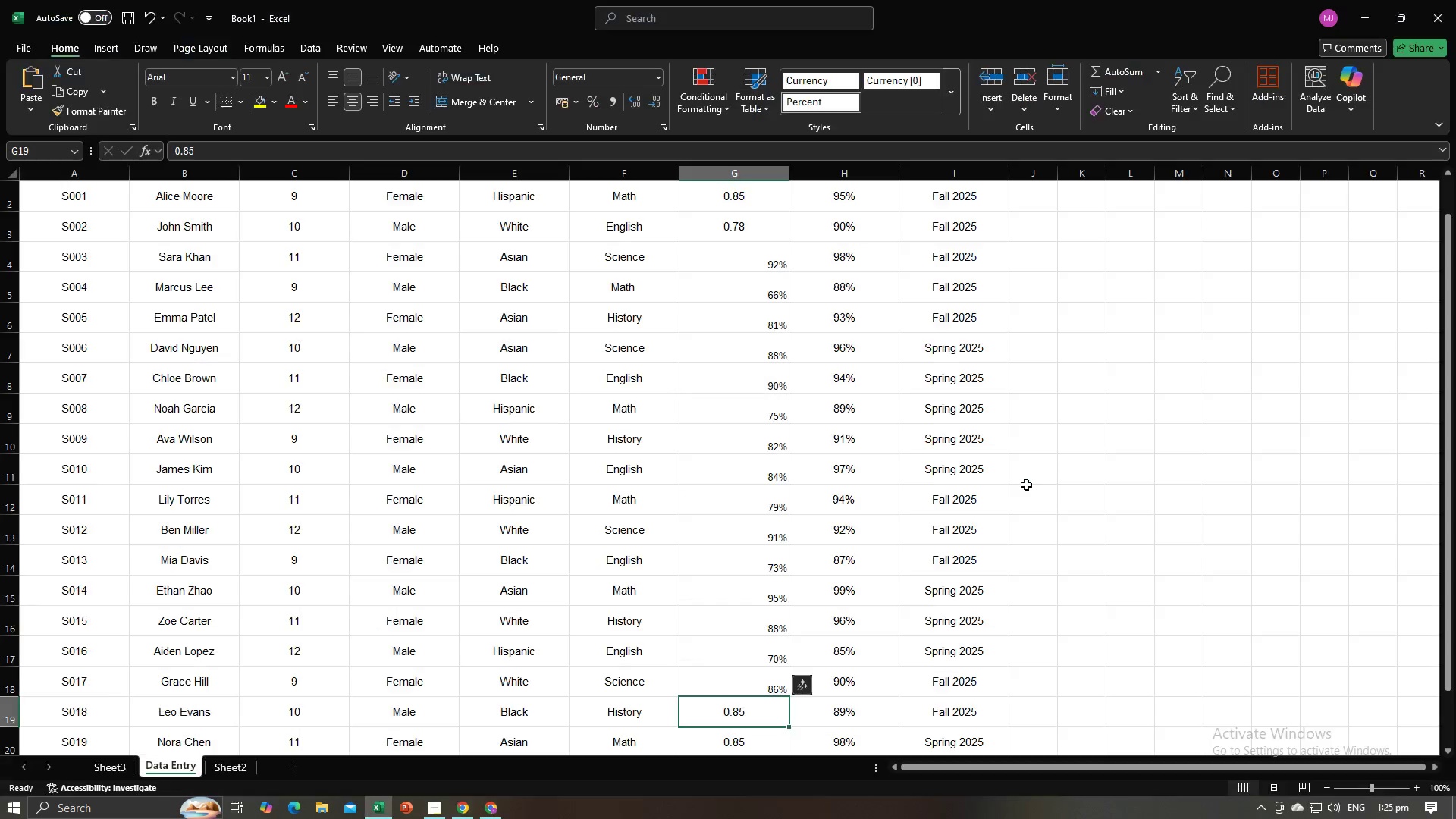 
key(Control+V)
 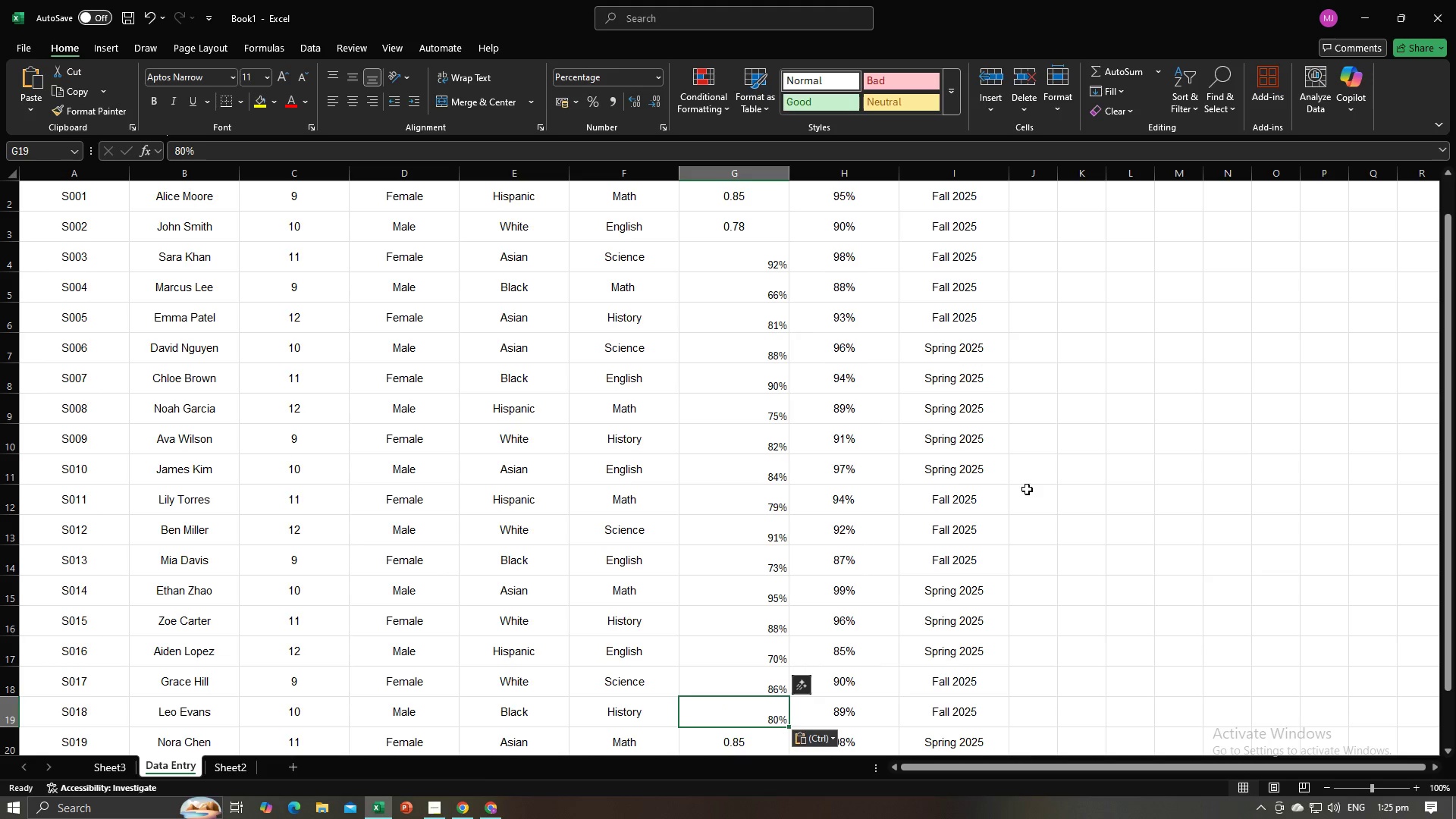 
key(NumpadEnter)
 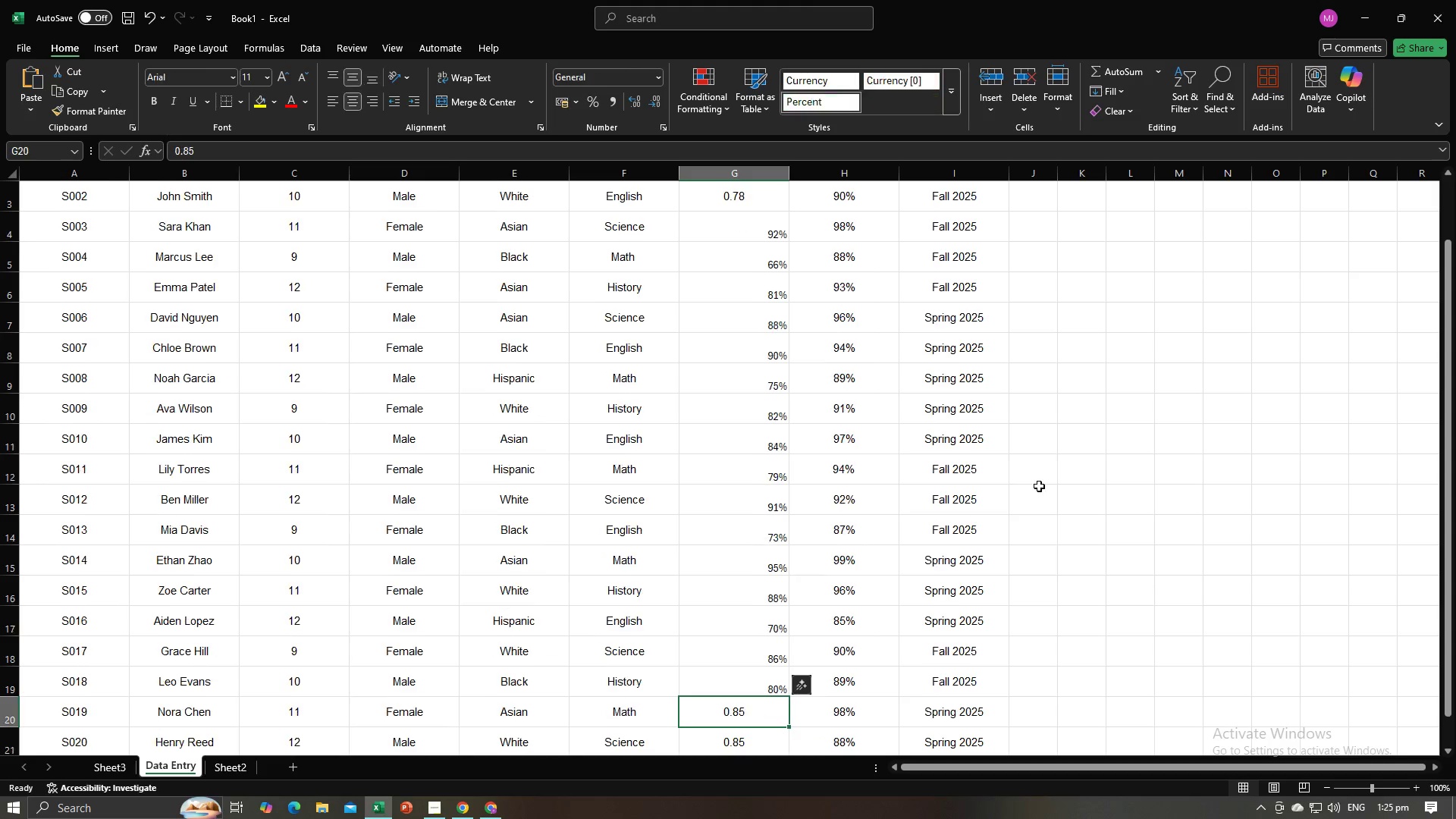 
key(Alt+AltLeft)
 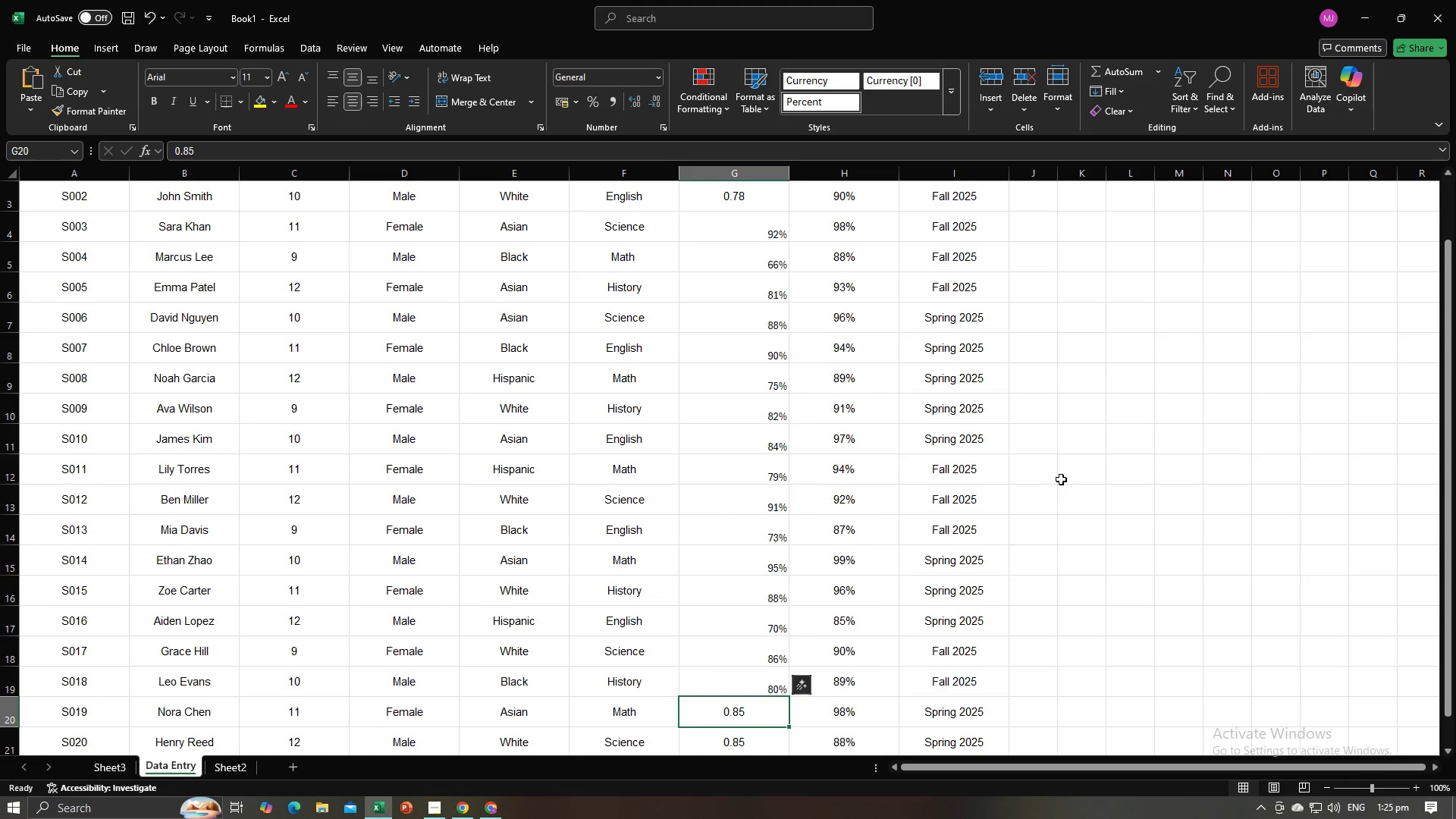 
key(Alt+Tab)
 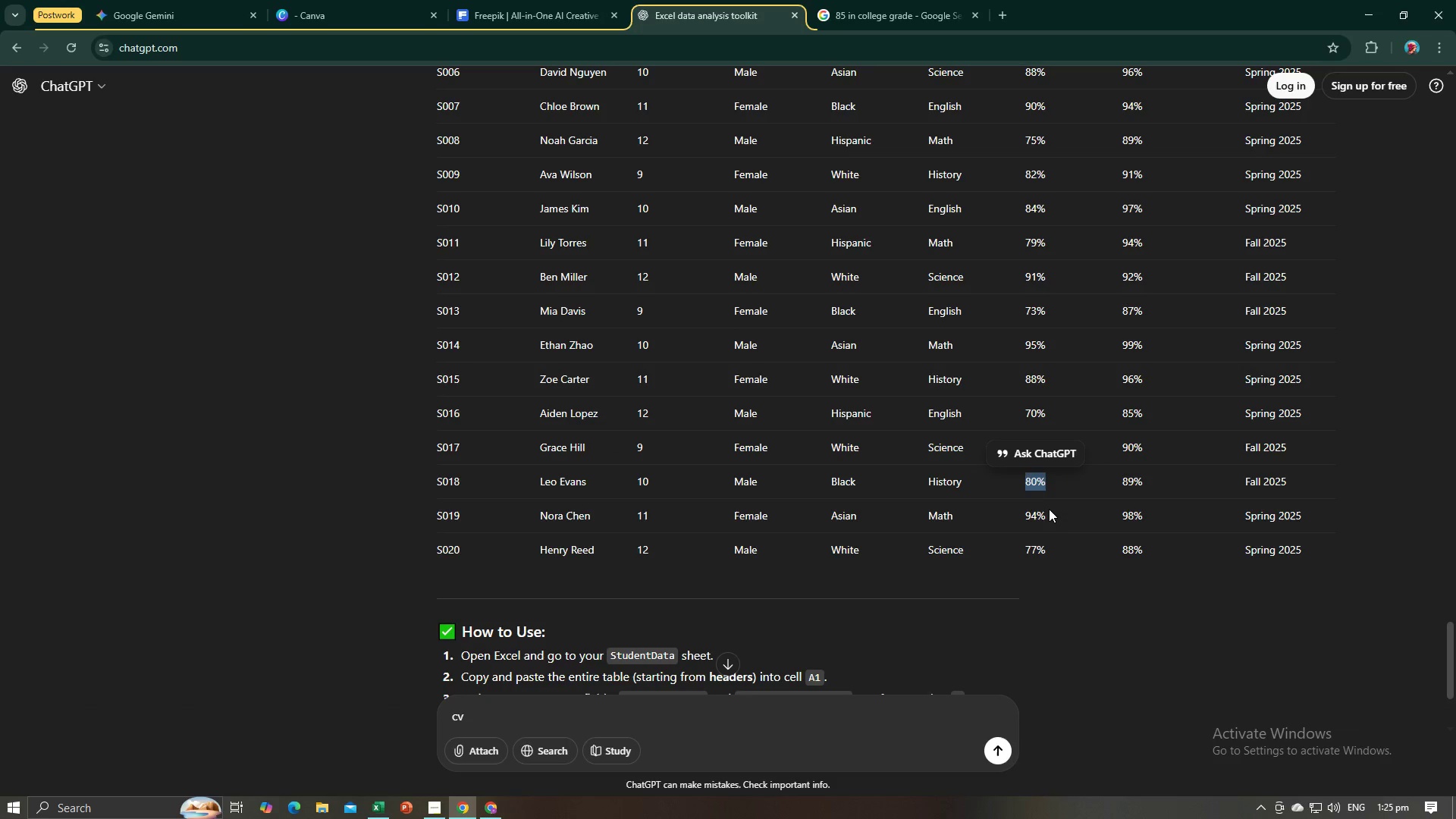 
left_click_drag(start_coordinate=[1046, 513], to_coordinate=[1022, 514])
 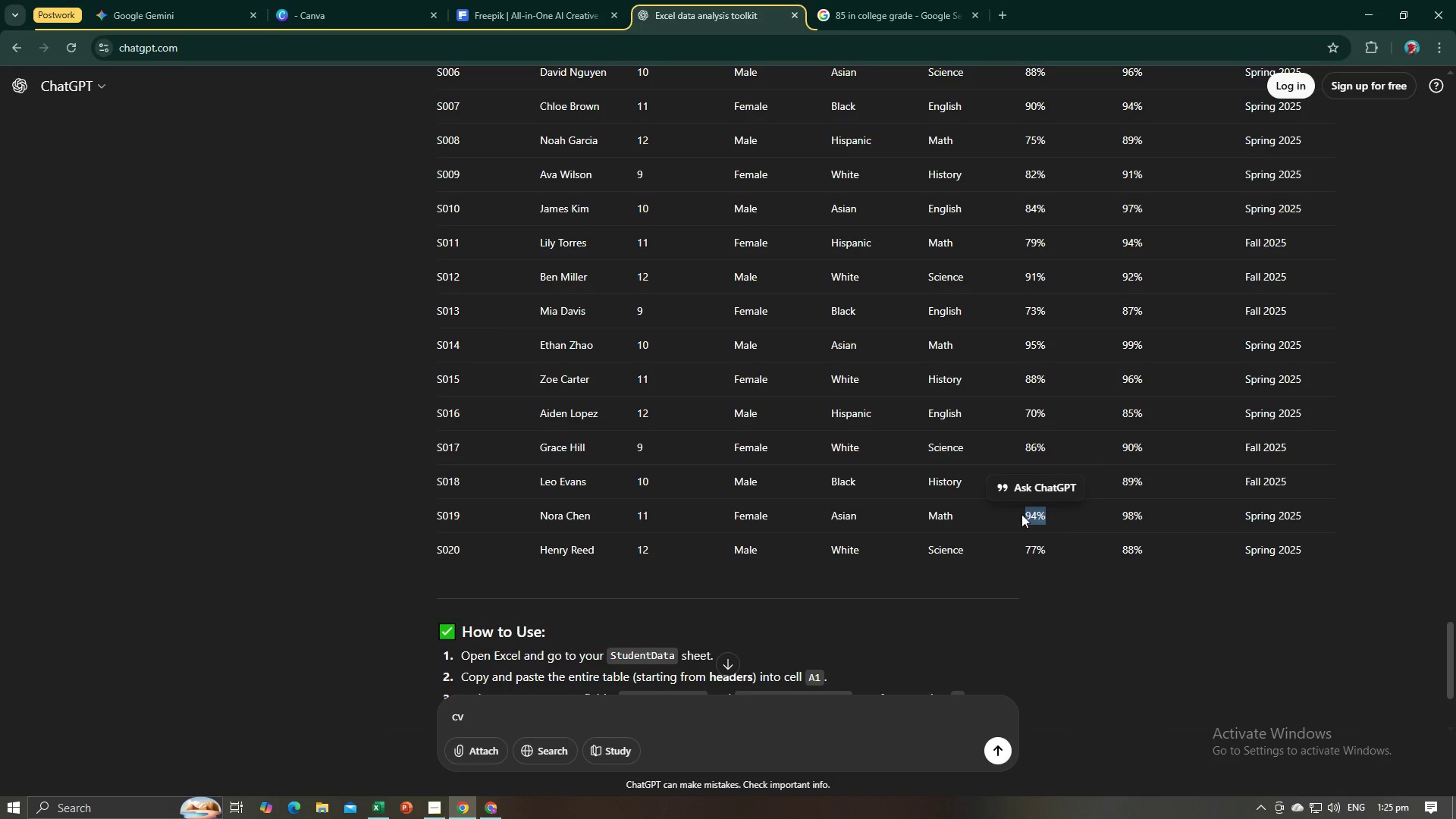 
key(Control+C)
 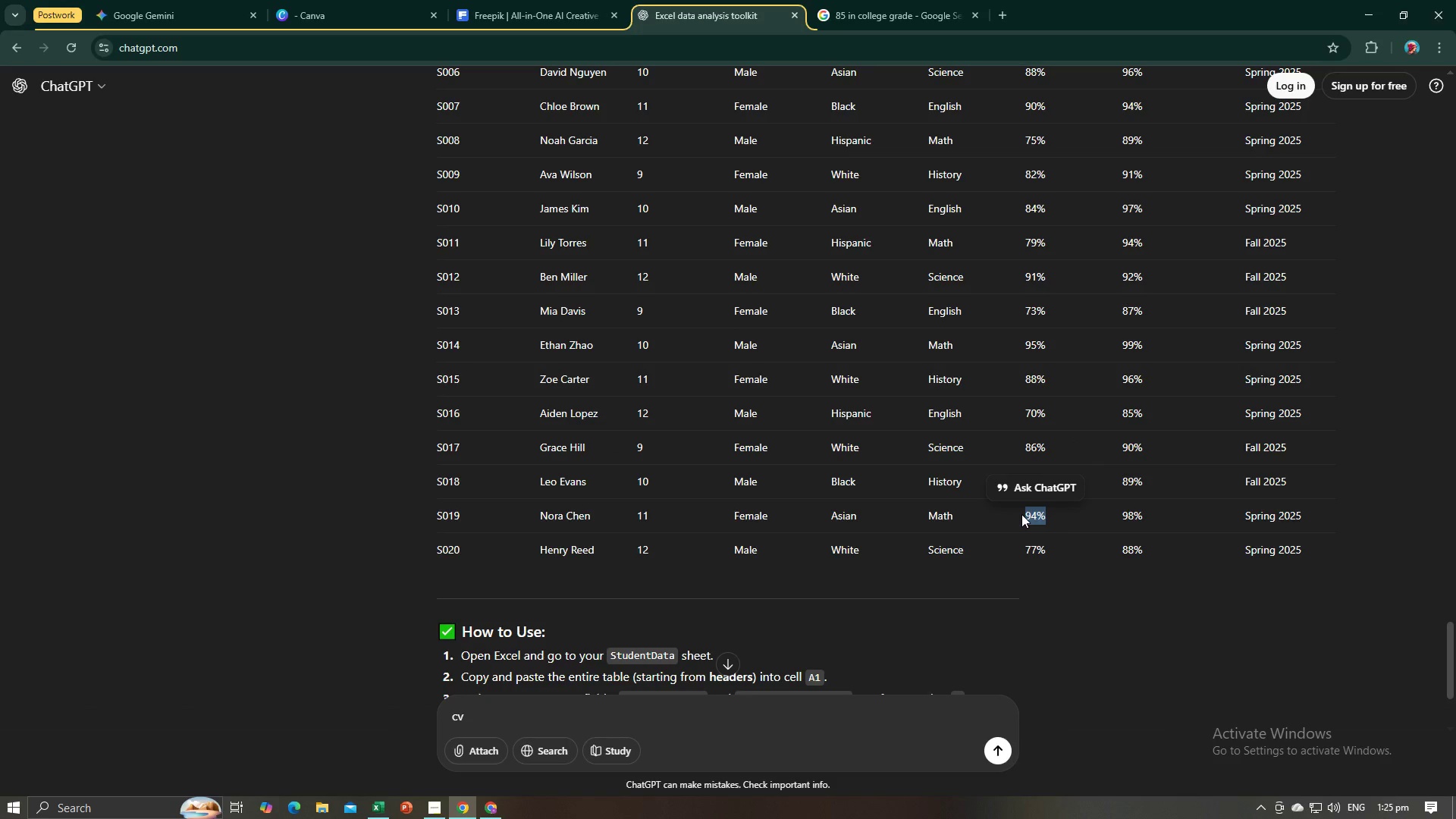 
key(Alt+AltLeft)
 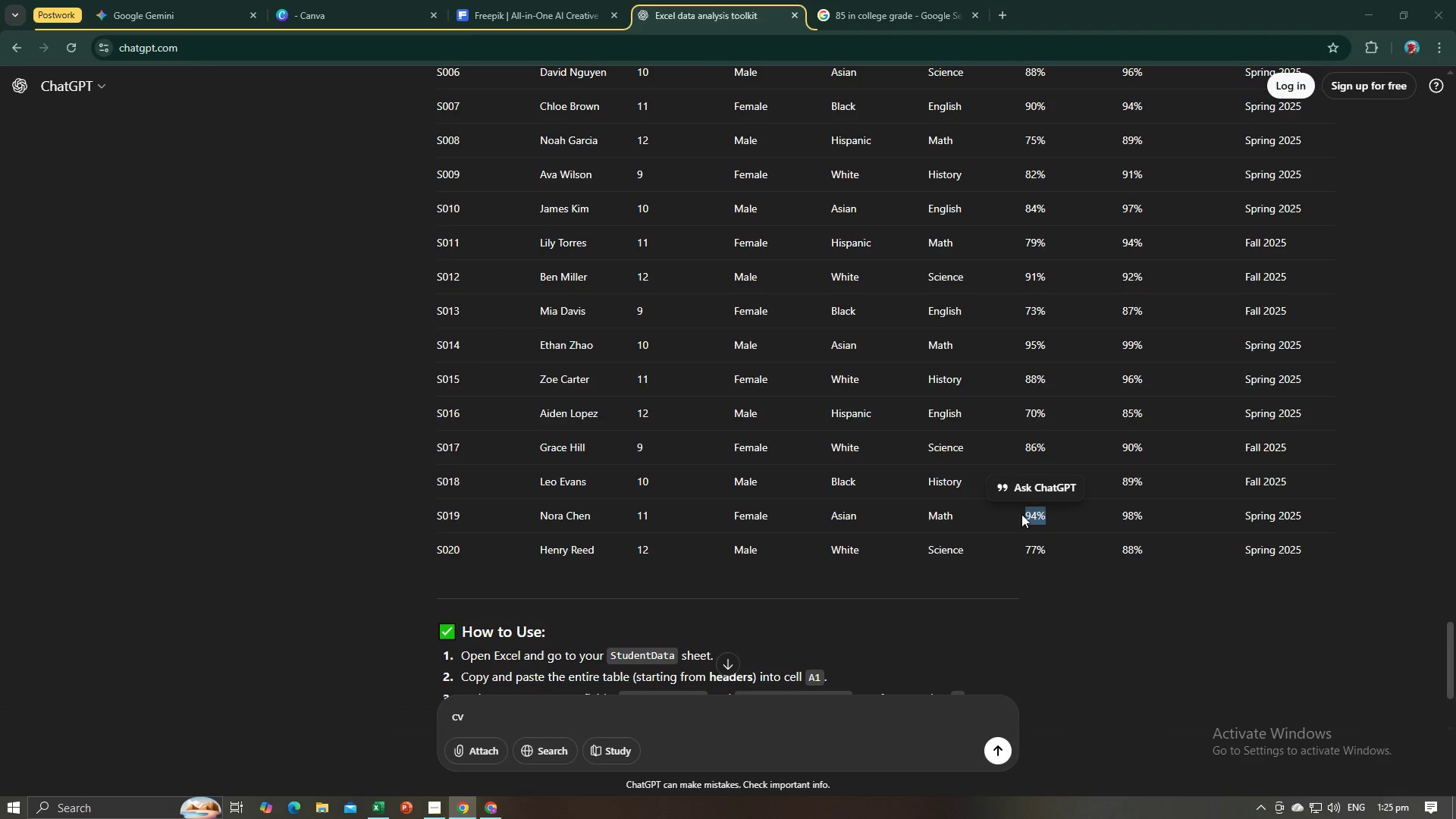 
key(Alt+Tab)
 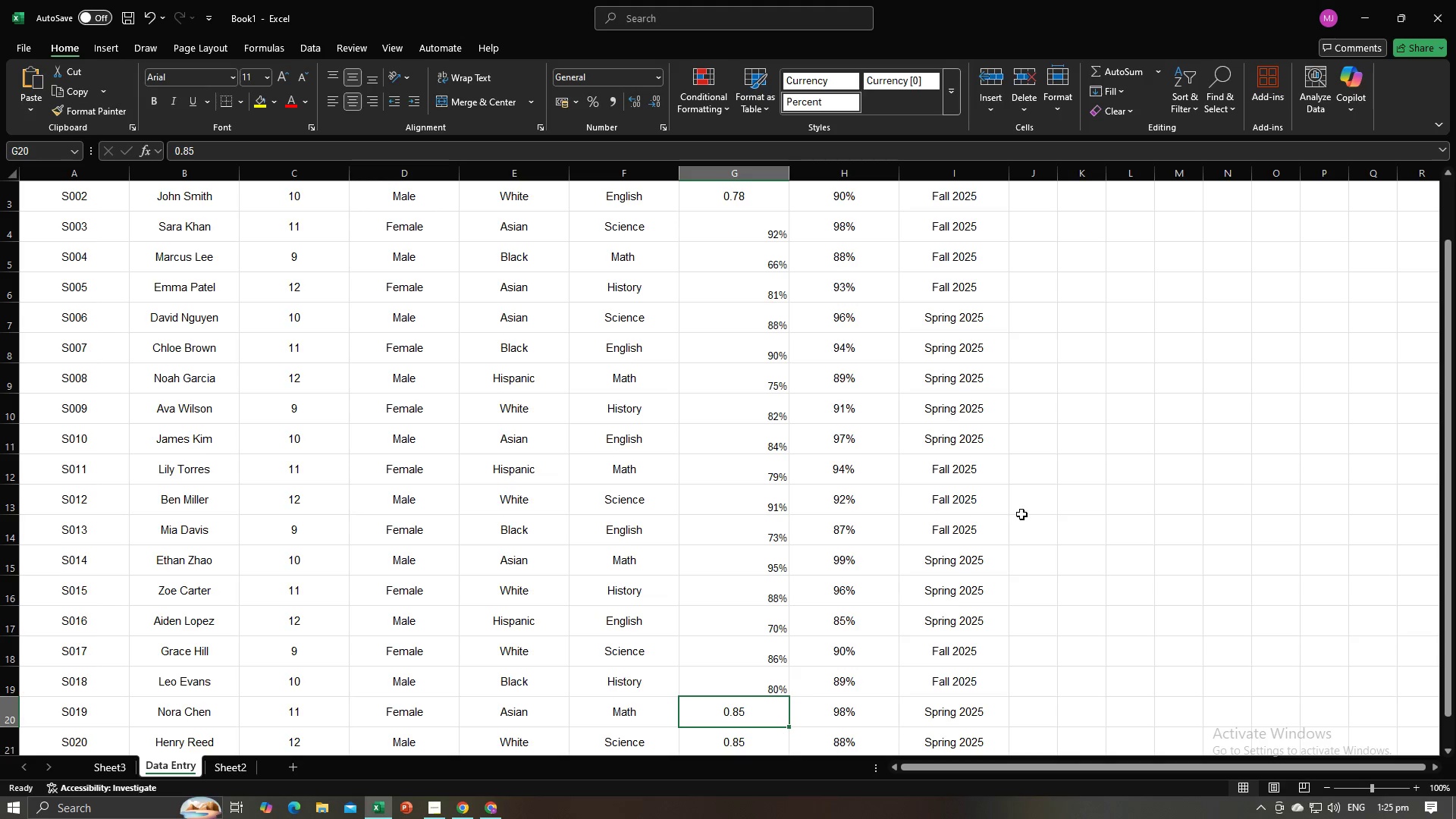 
key(Control+V)
 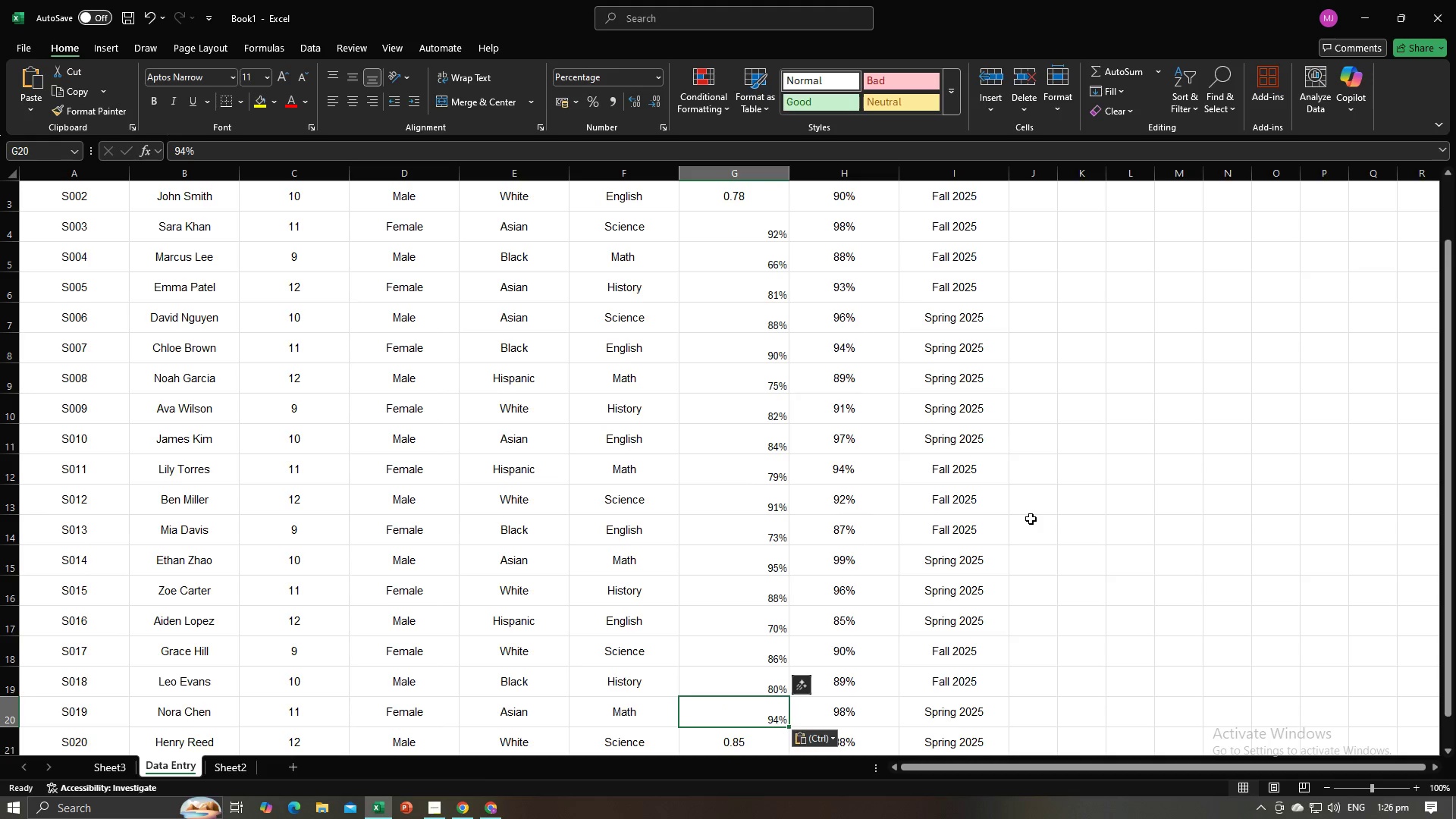 
key(NumpadEnter)
 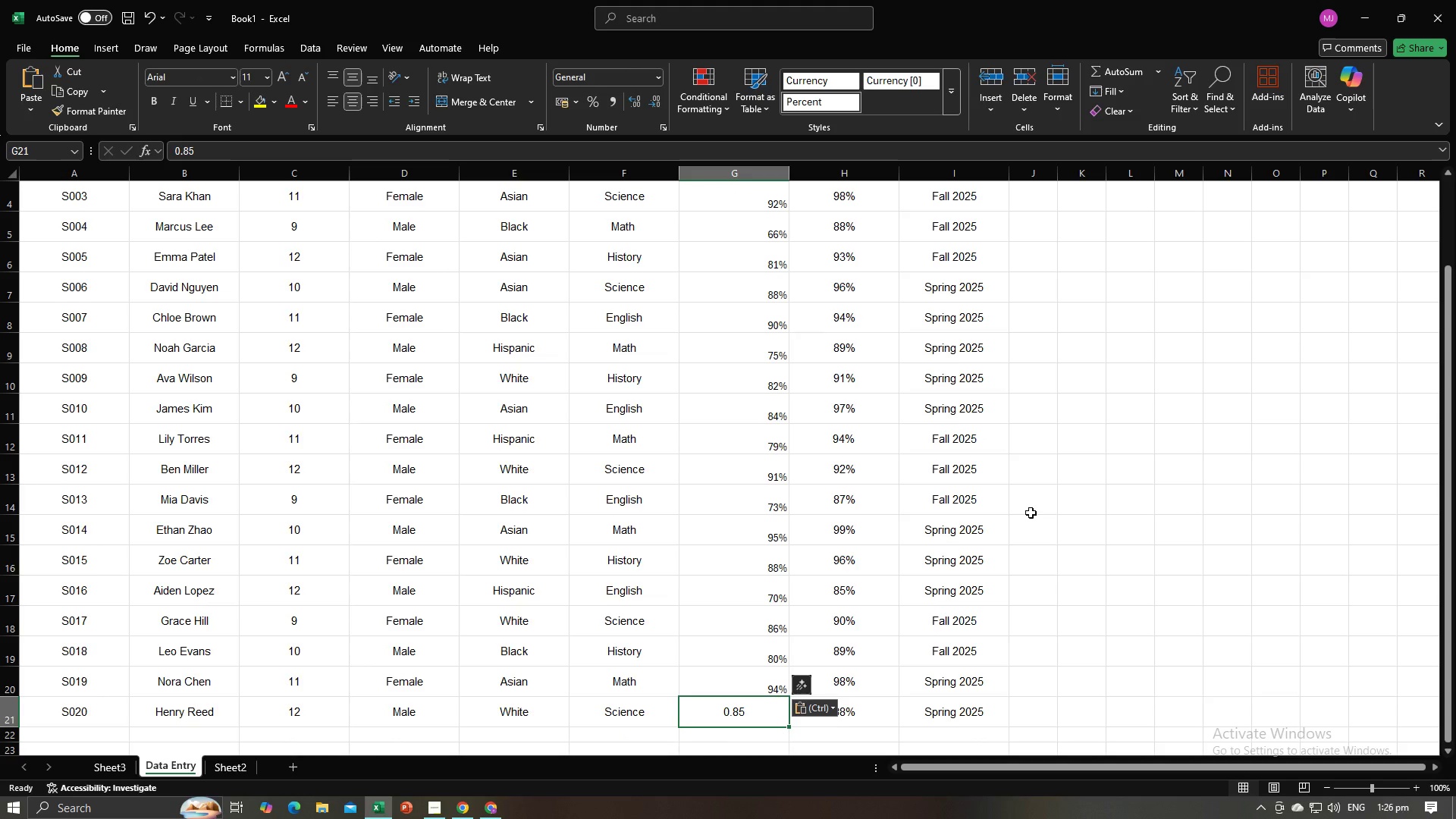 
key(Alt+AltLeft)
 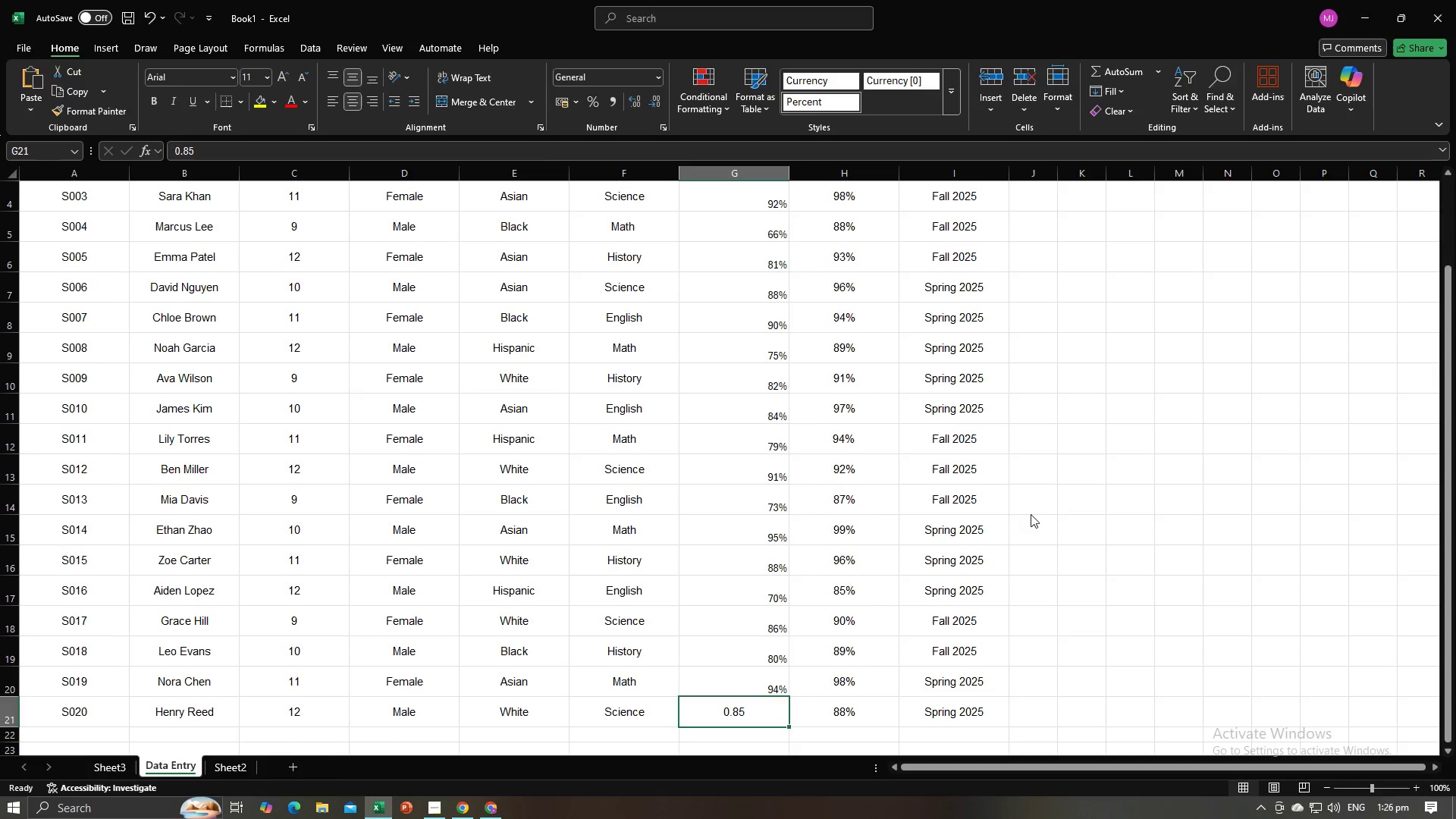 
key(Alt+Tab)
 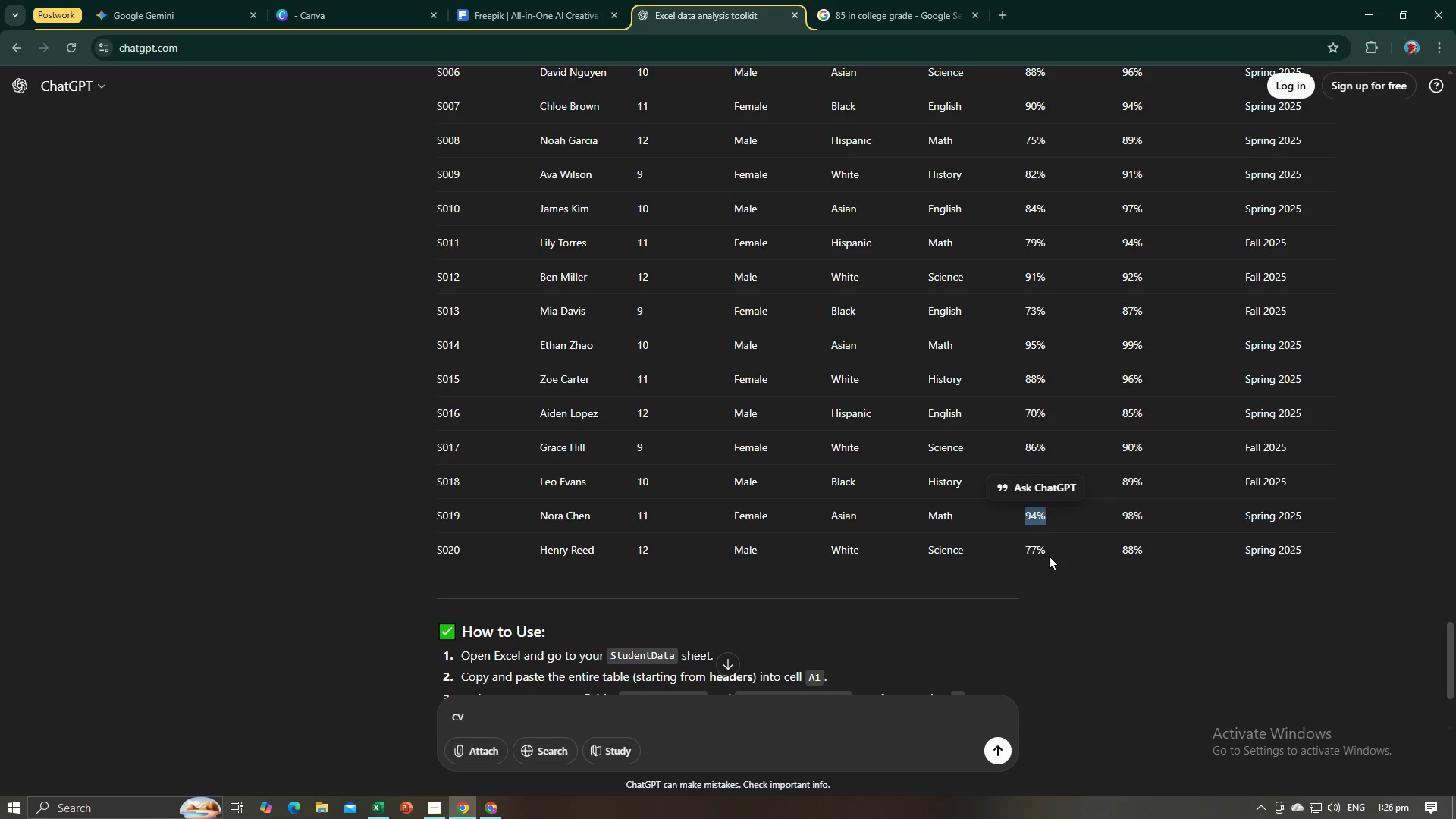 
left_click_drag(start_coordinate=[1049, 556], to_coordinate=[1025, 554])
 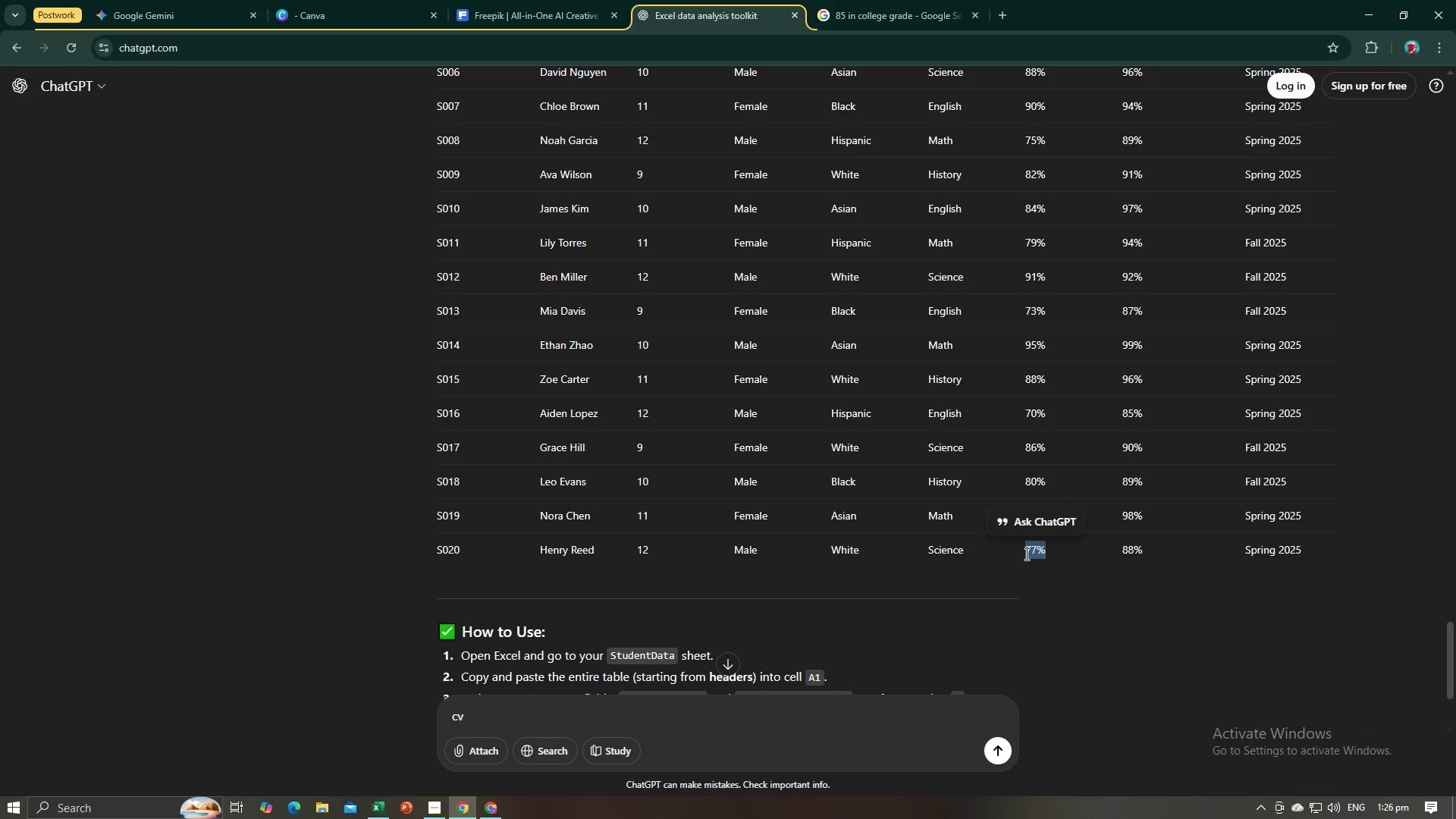 
key(Control+C)
 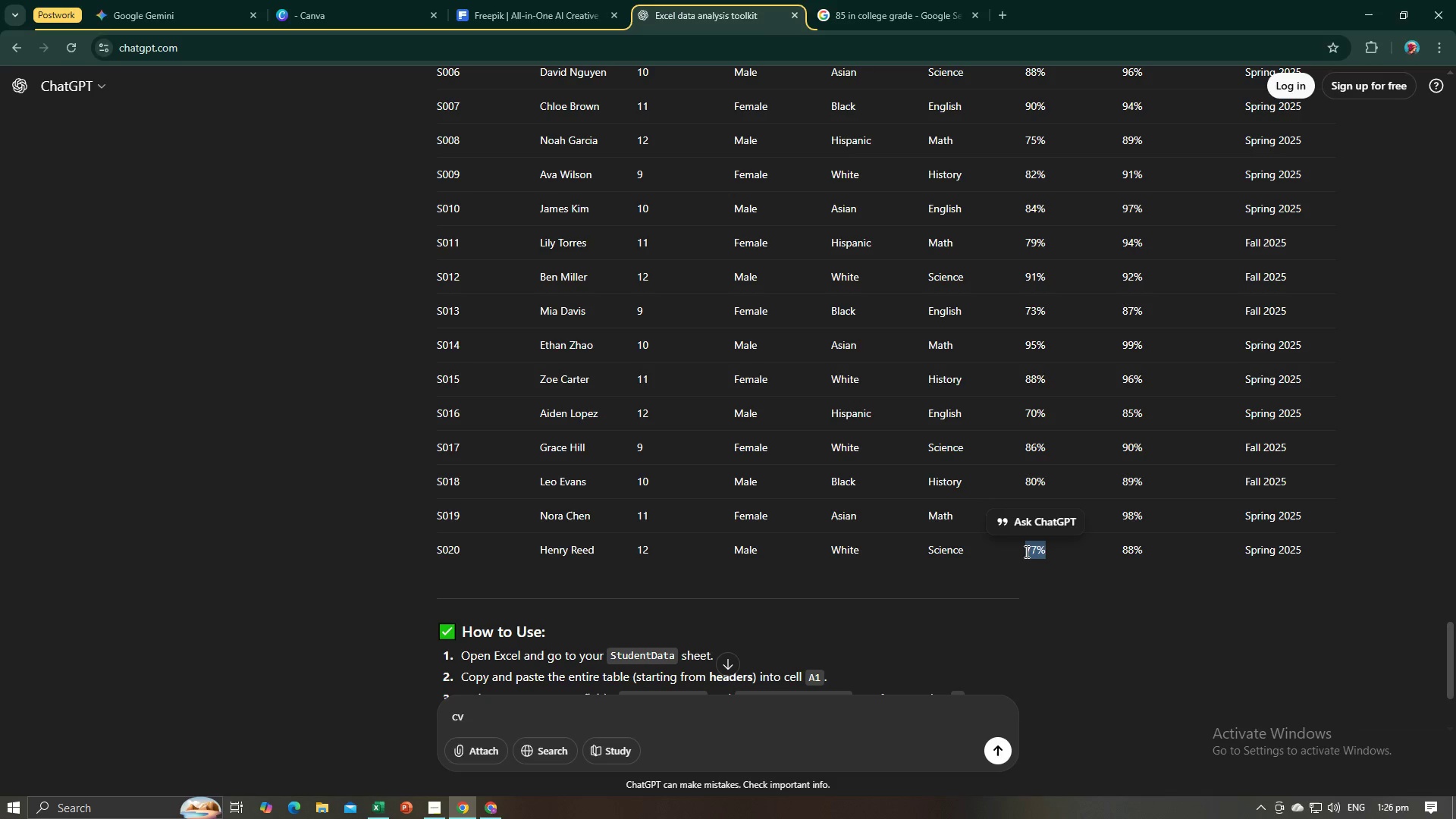 
key(Alt+AltLeft)
 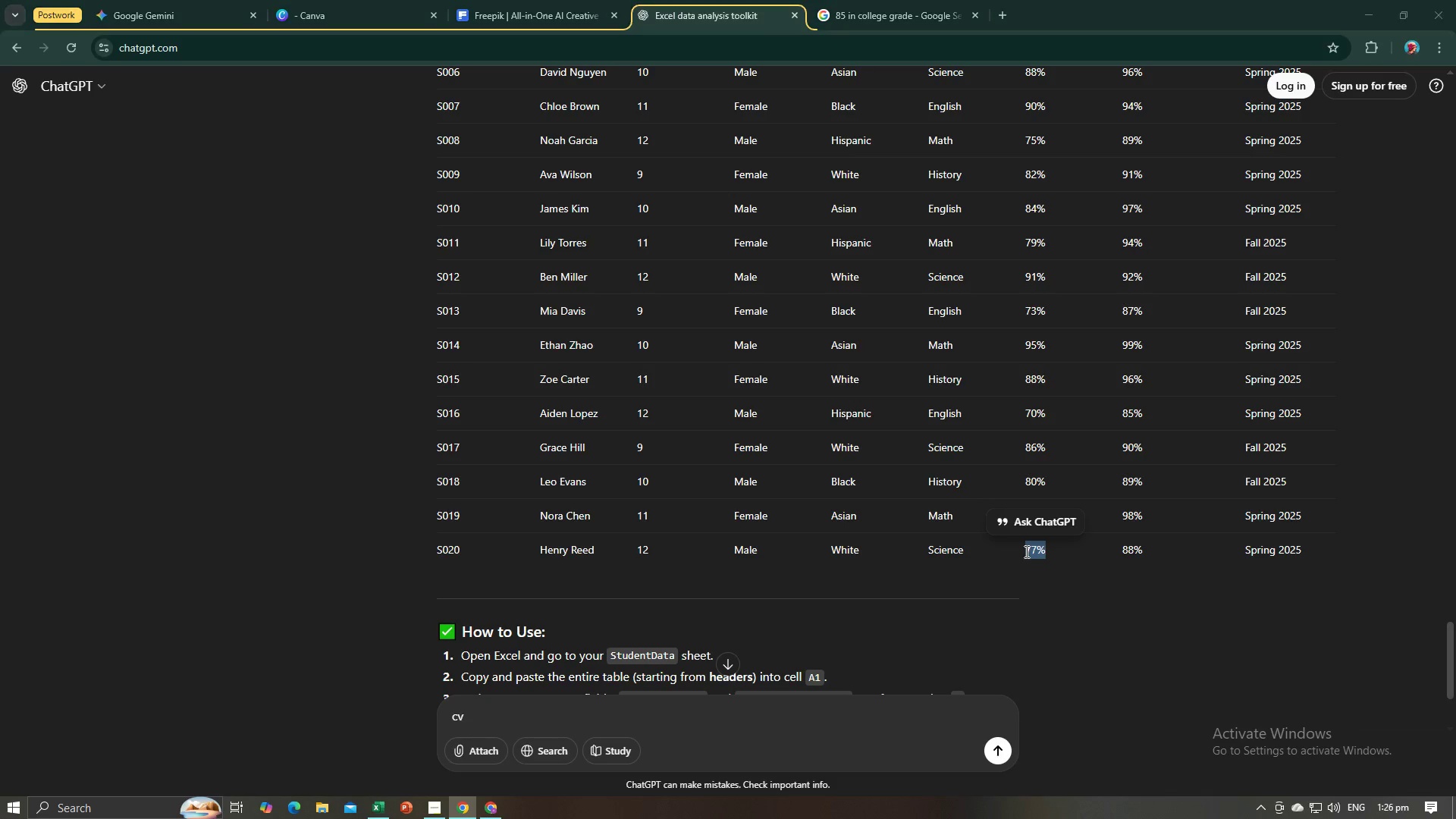 
key(Alt+Tab)
 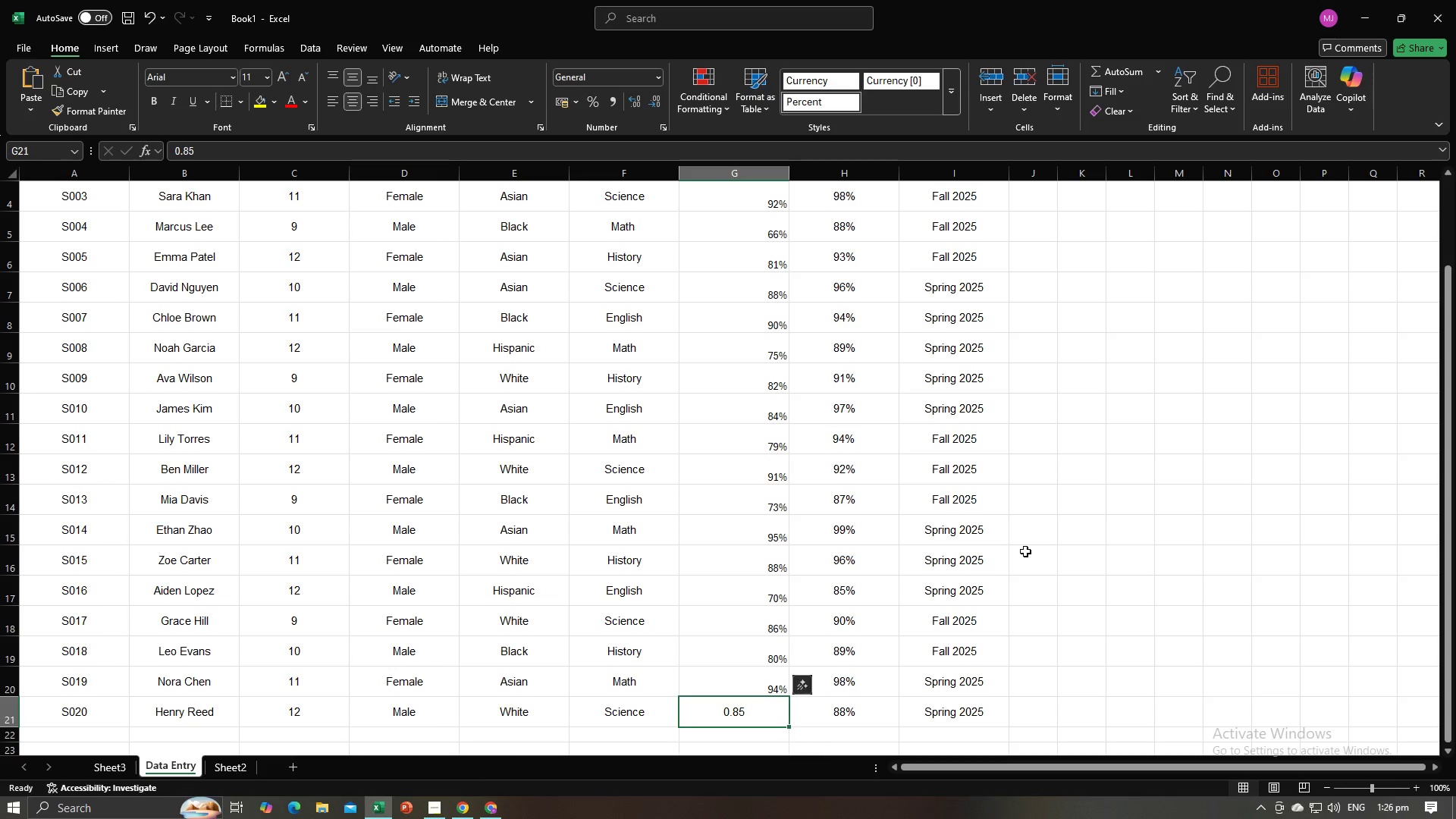 
key(Control+V)
 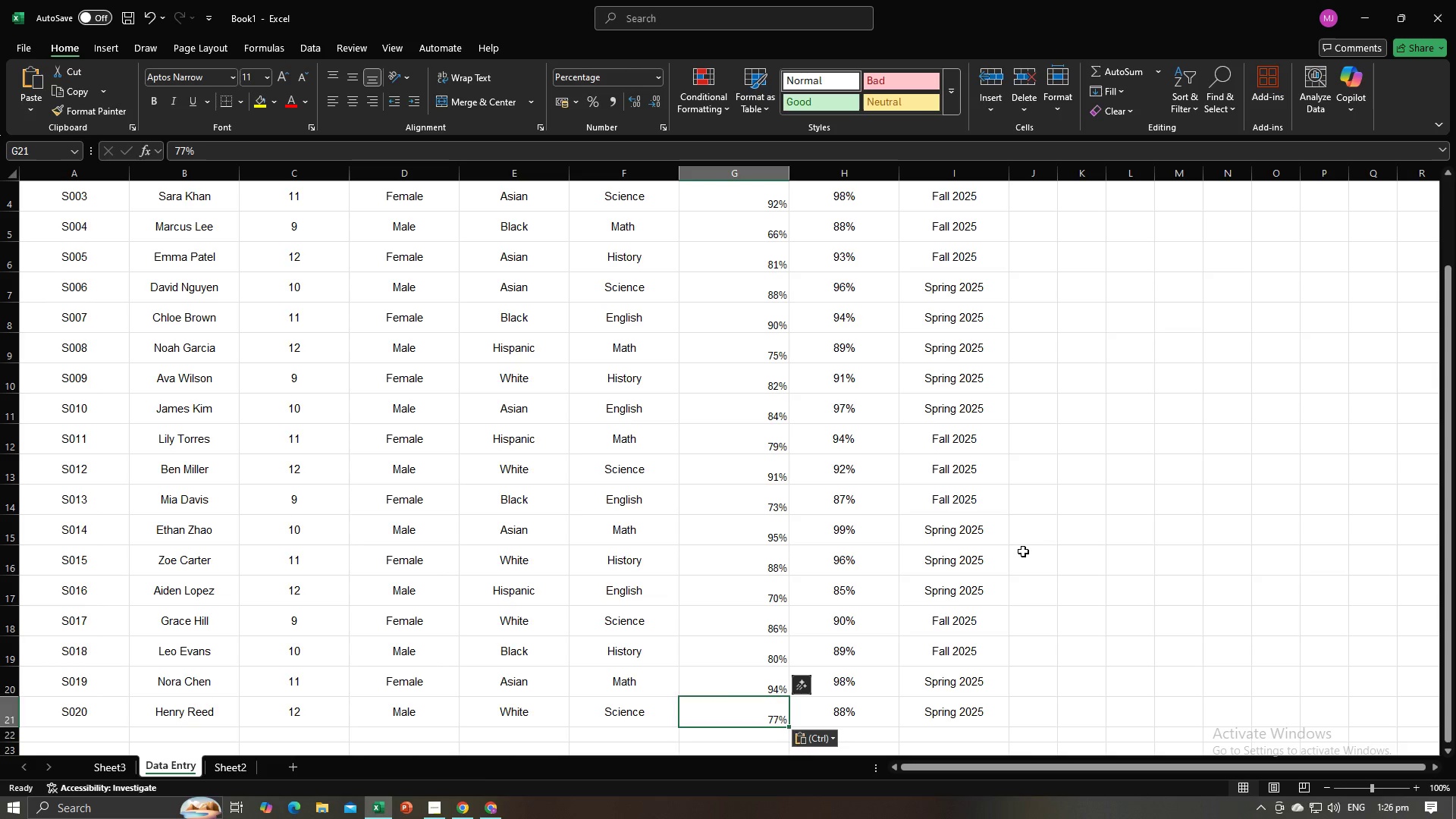 
key(NumpadEnter)
 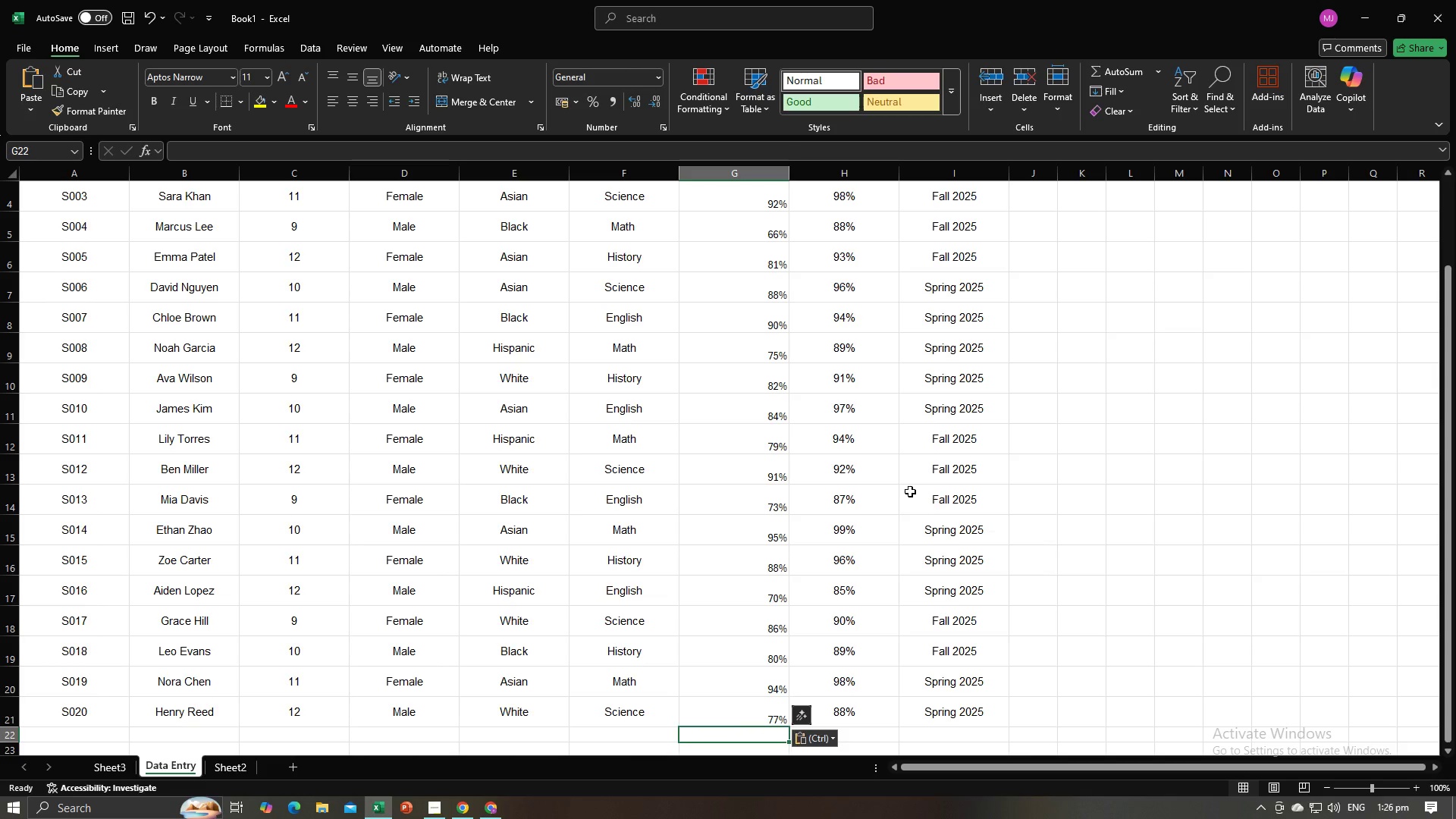 
scroll: coordinate [910, 491], scroll_direction: up, amount: 6.0
 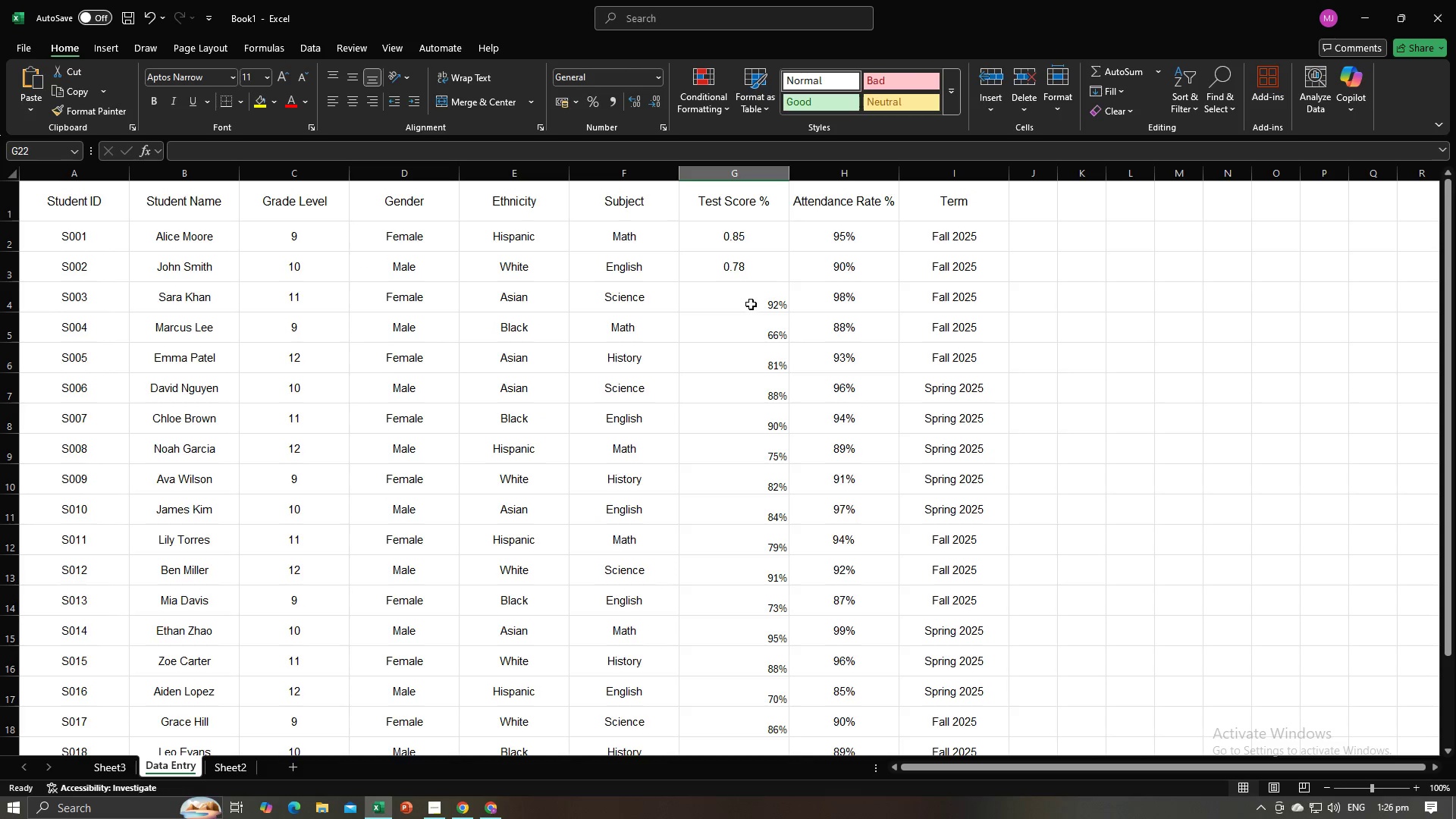 
left_click([751, 304])
 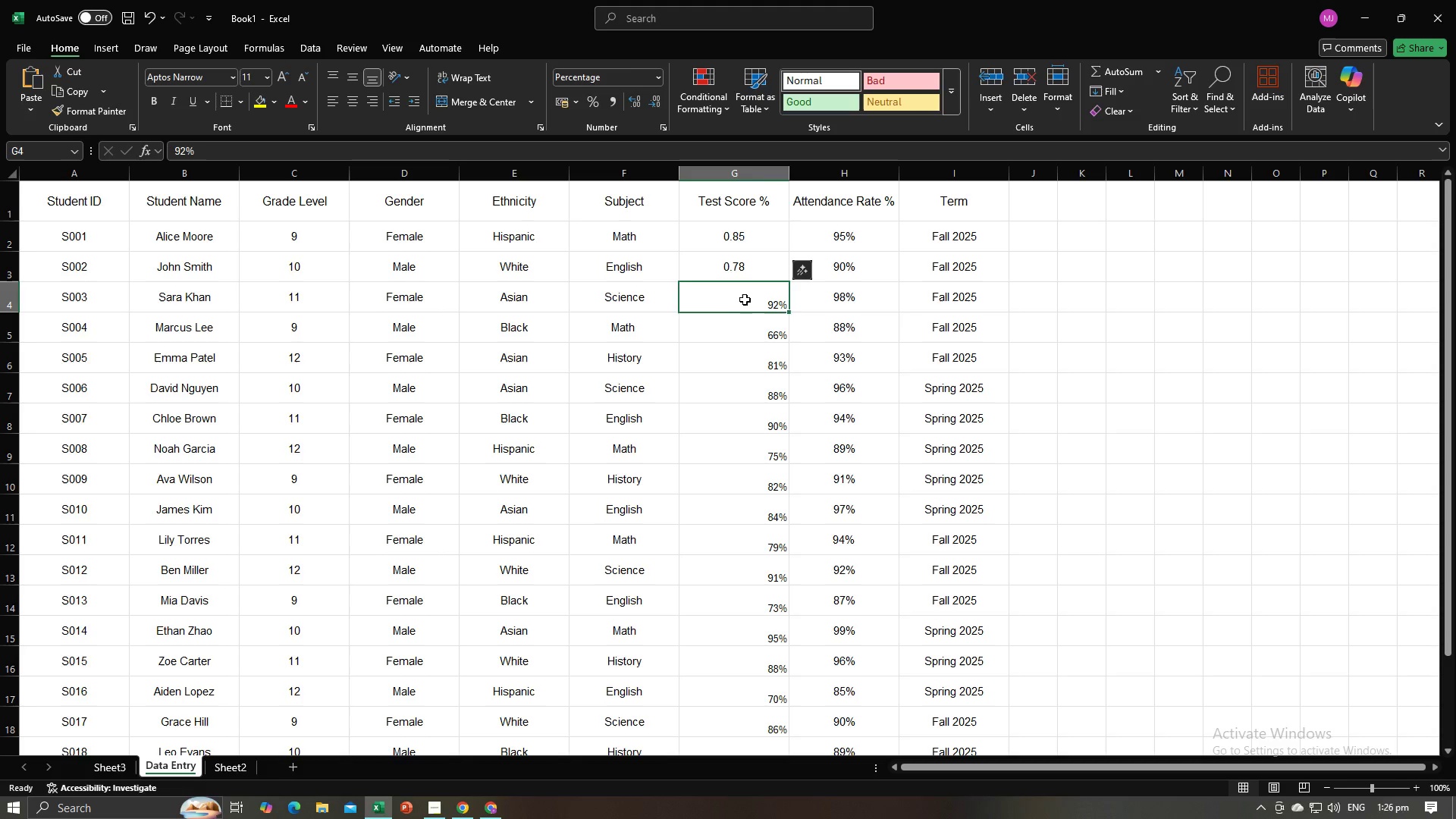 
left_click_drag(start_coordinate=[745, 300], to_coordinate=[743, 720])
 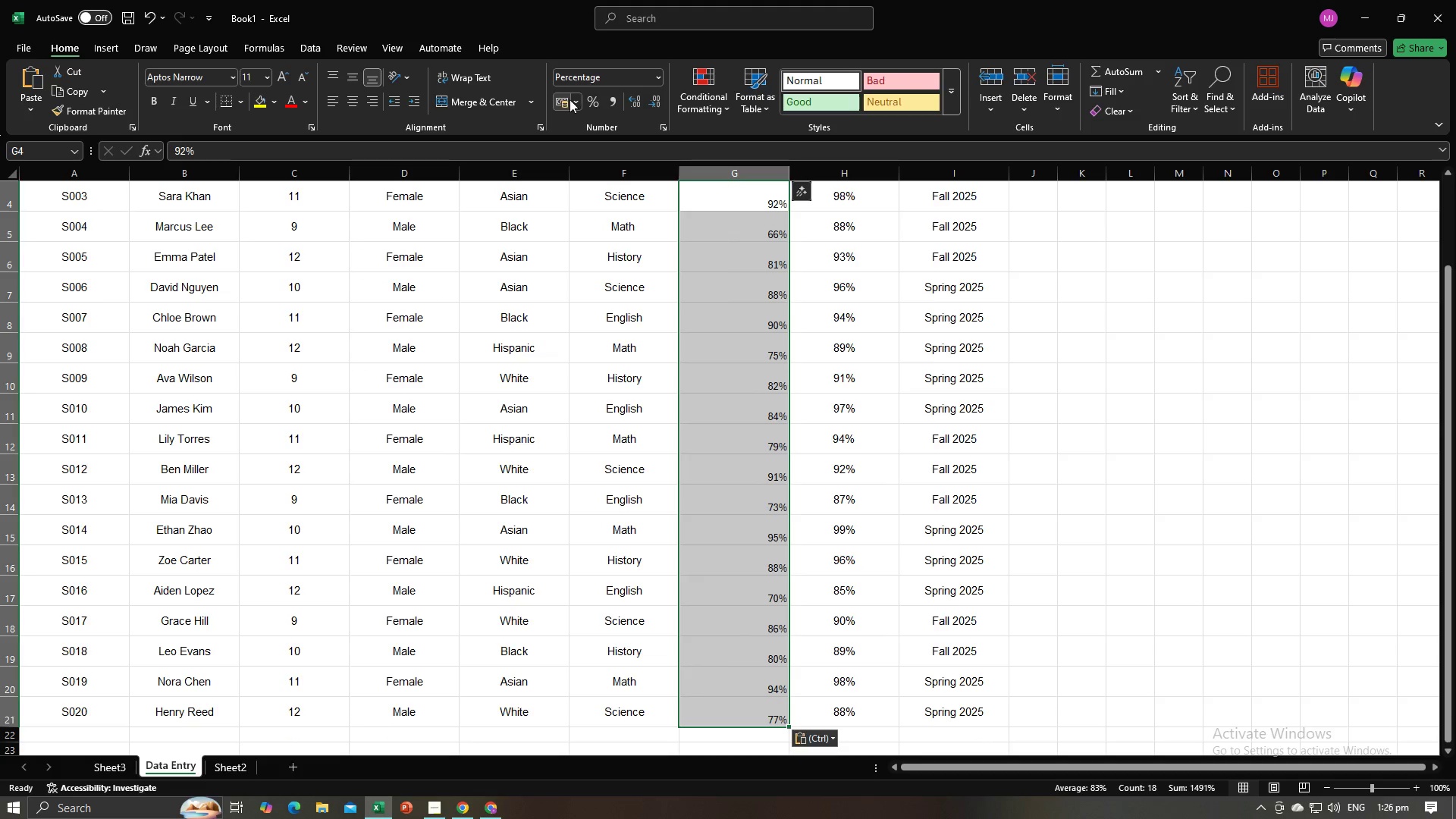 
left_click([575, 100])
 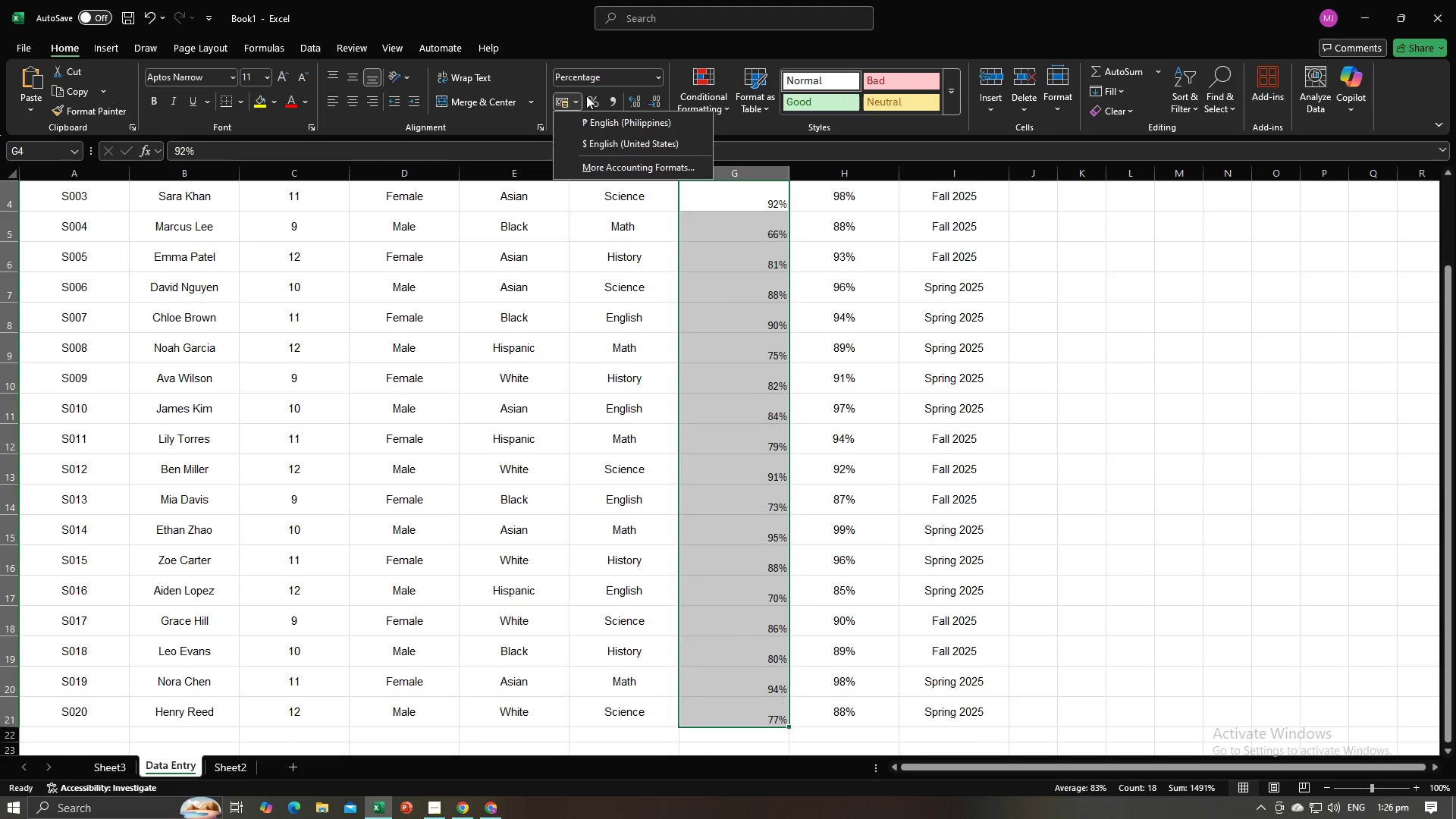 
left_click([591, 96])
 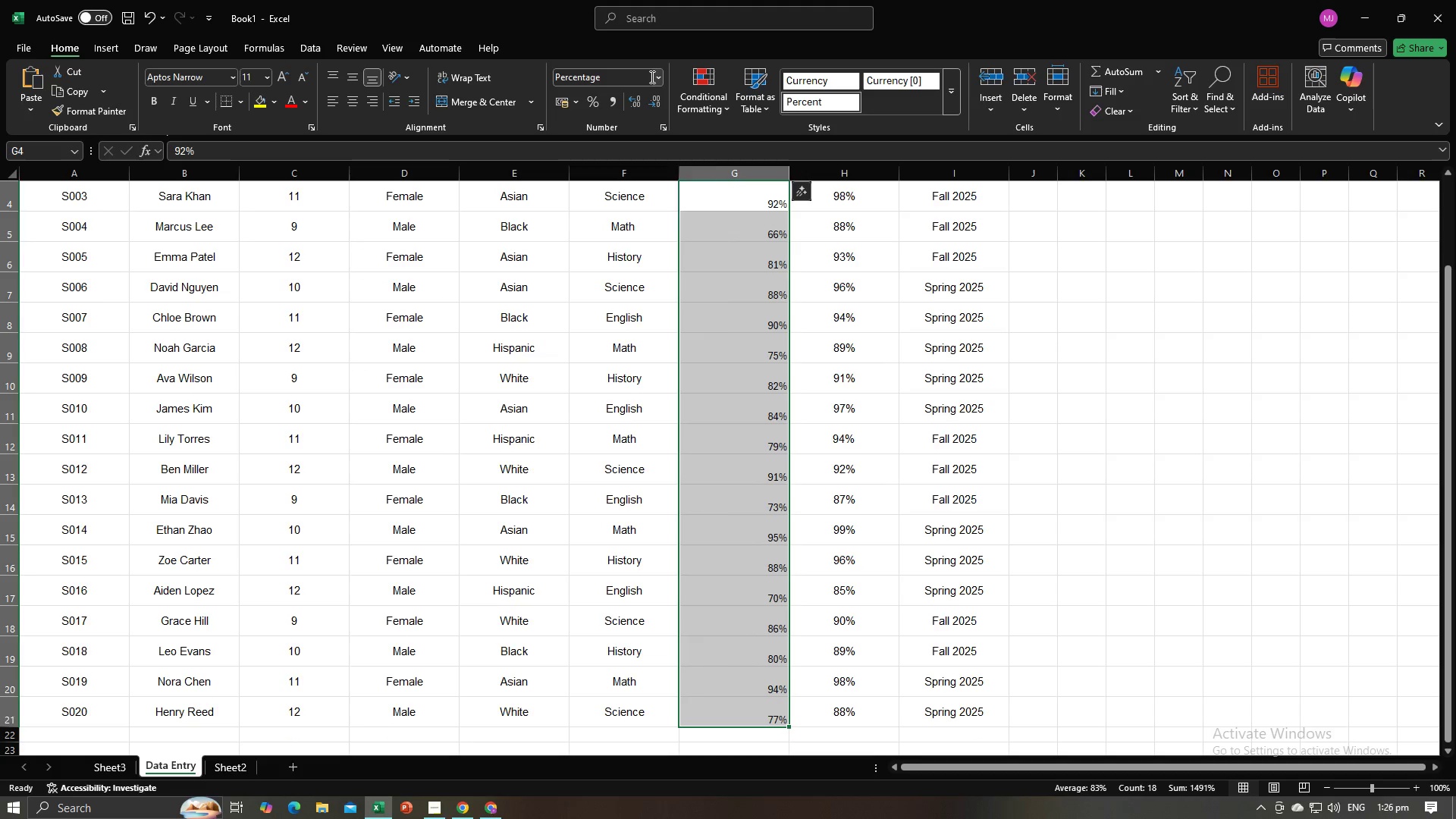 
scroll: coordinate [773, 259], scroll_direction: up, amount: 2.0
 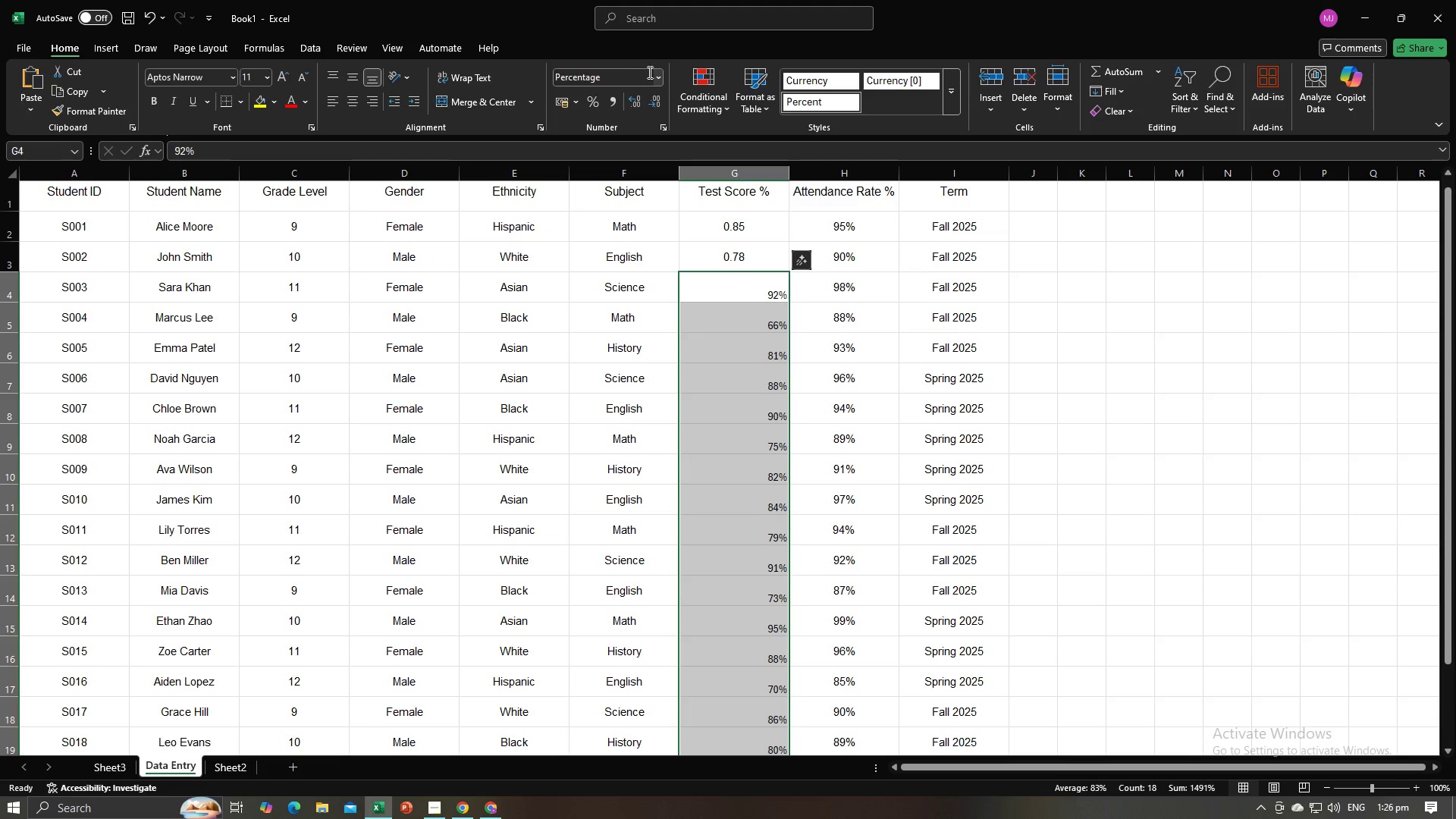 
left_click([658, 74])
 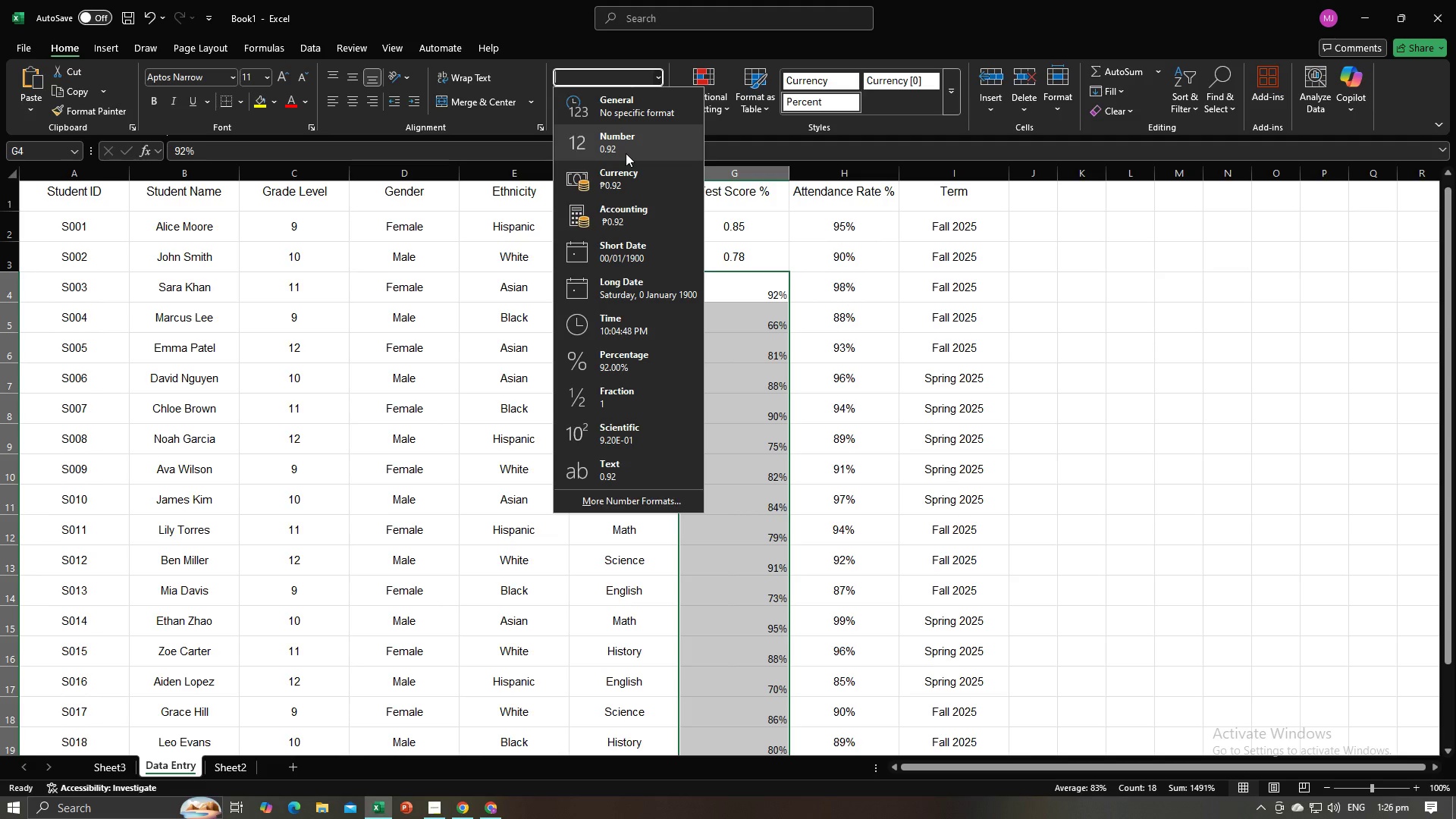 
left_click([626, 153])
 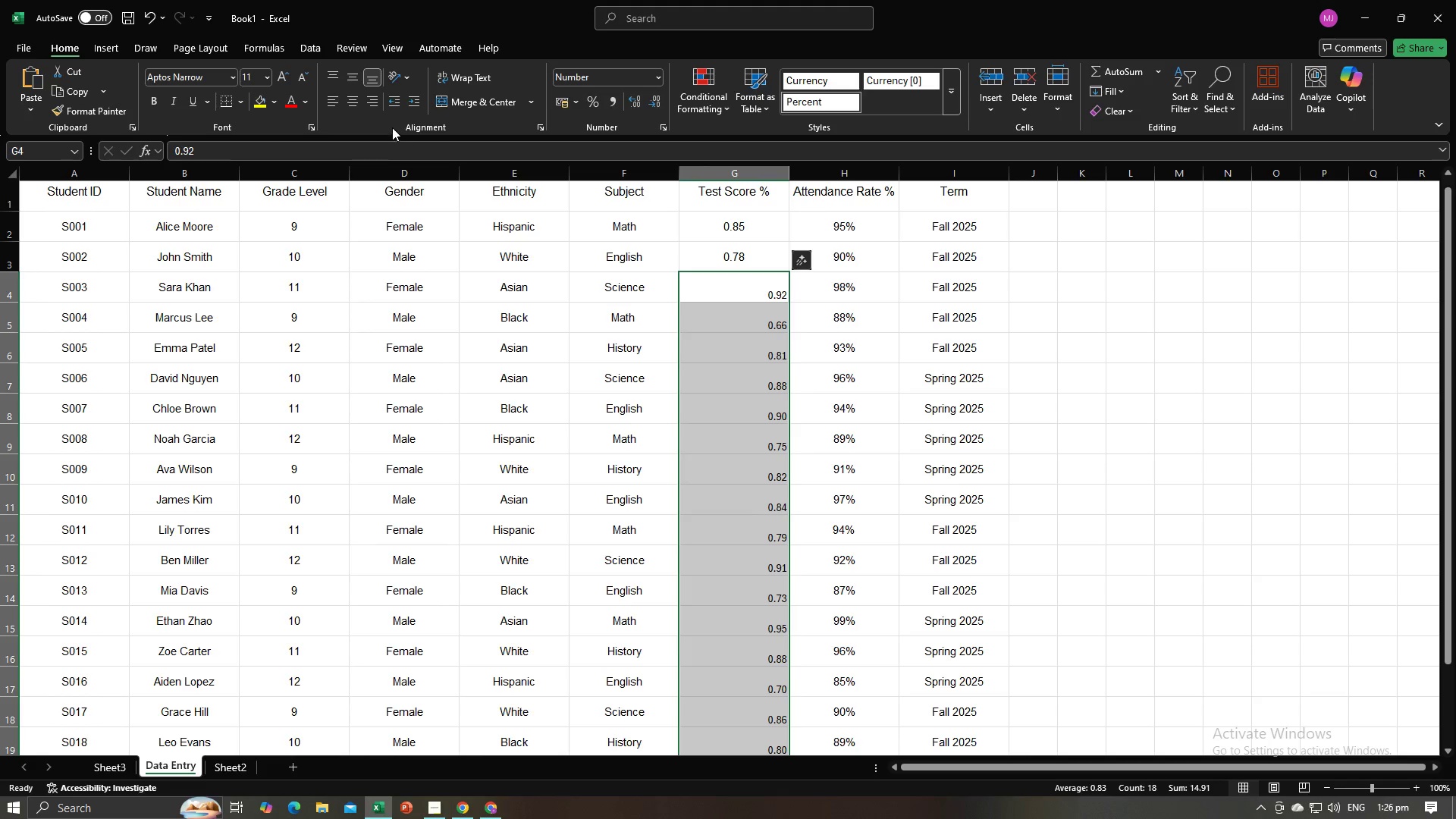 
left_click([359, 105])
 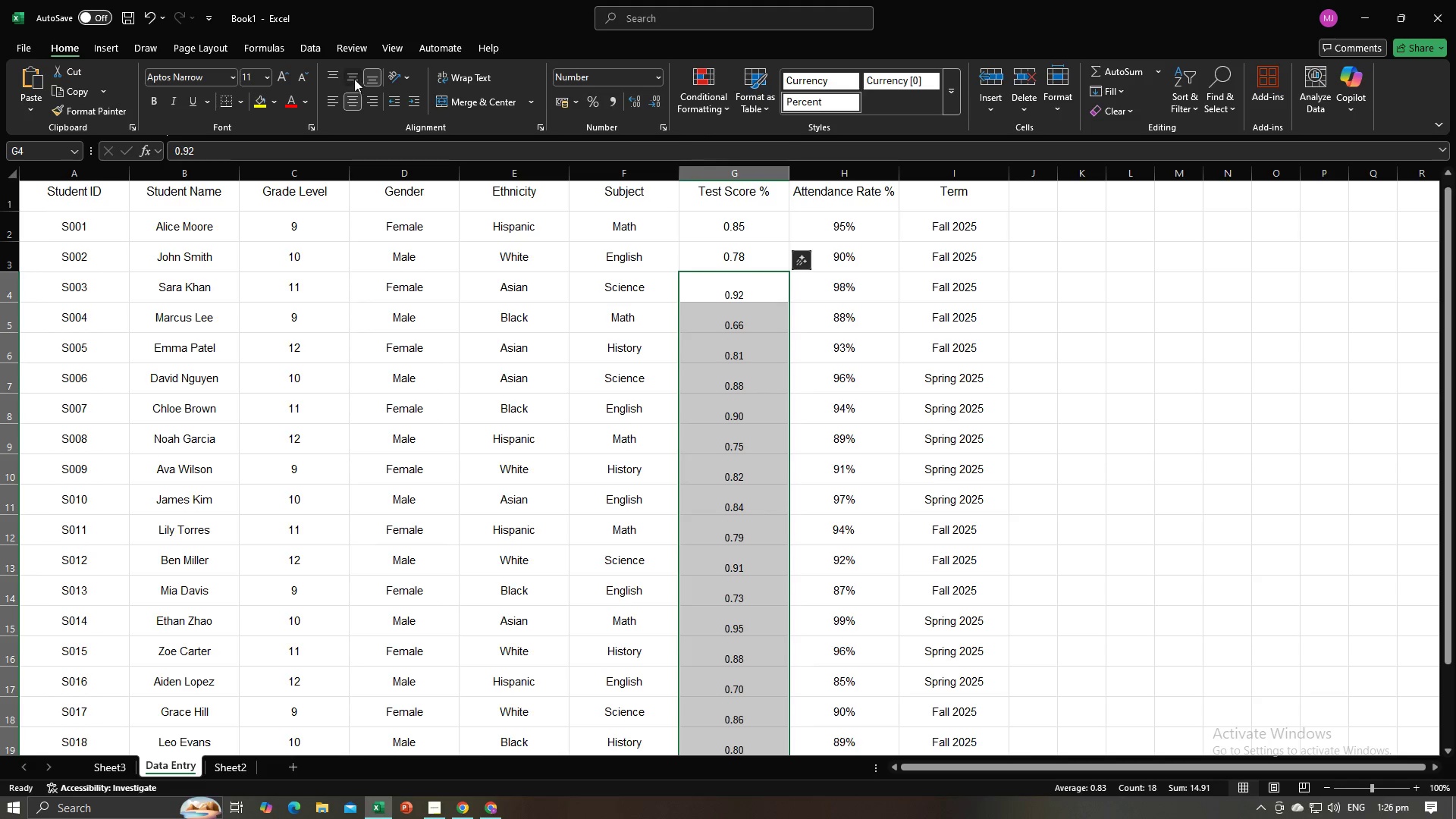 
left_click([354, 79])
 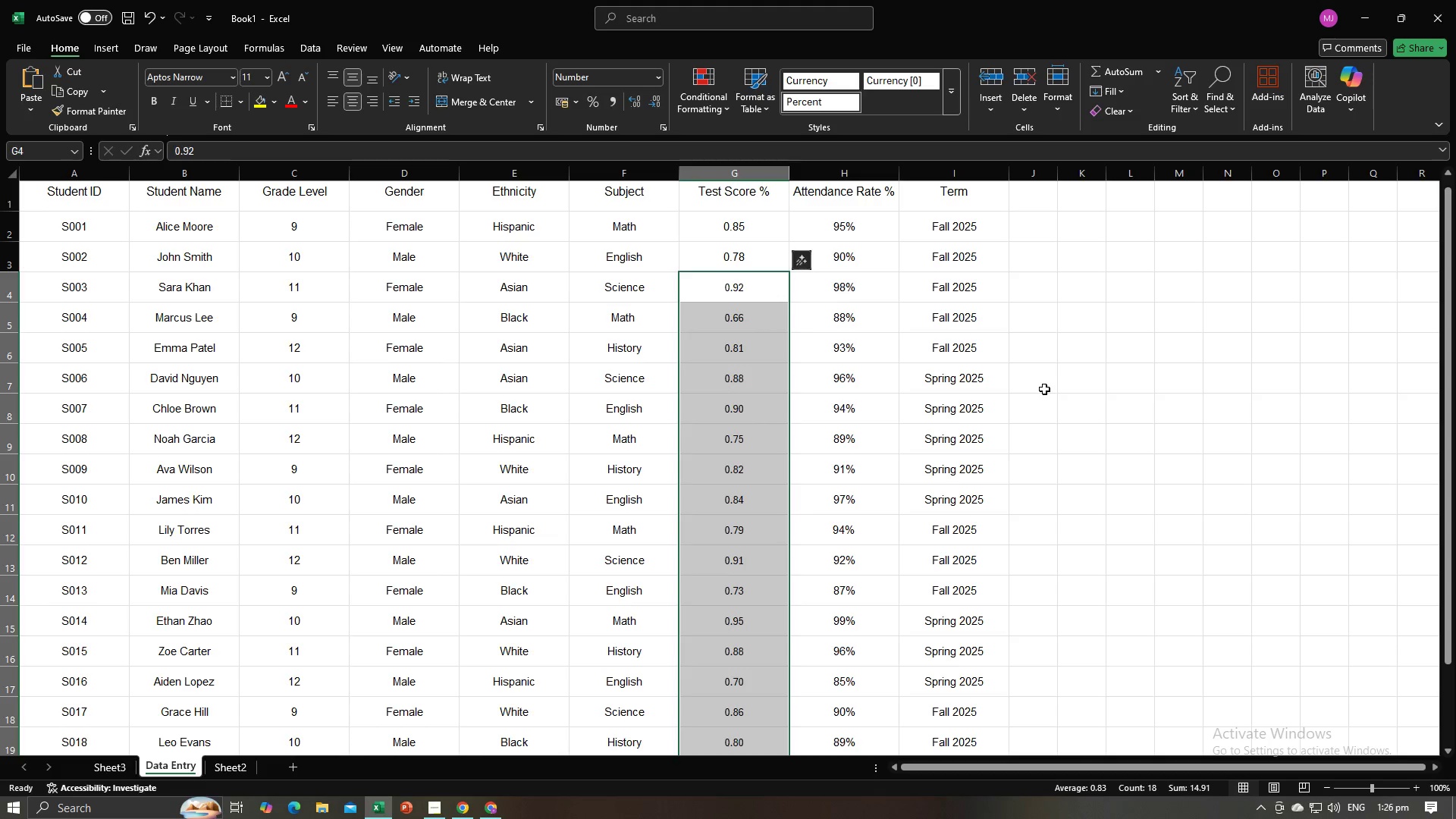 
left_click([1044, 389])
 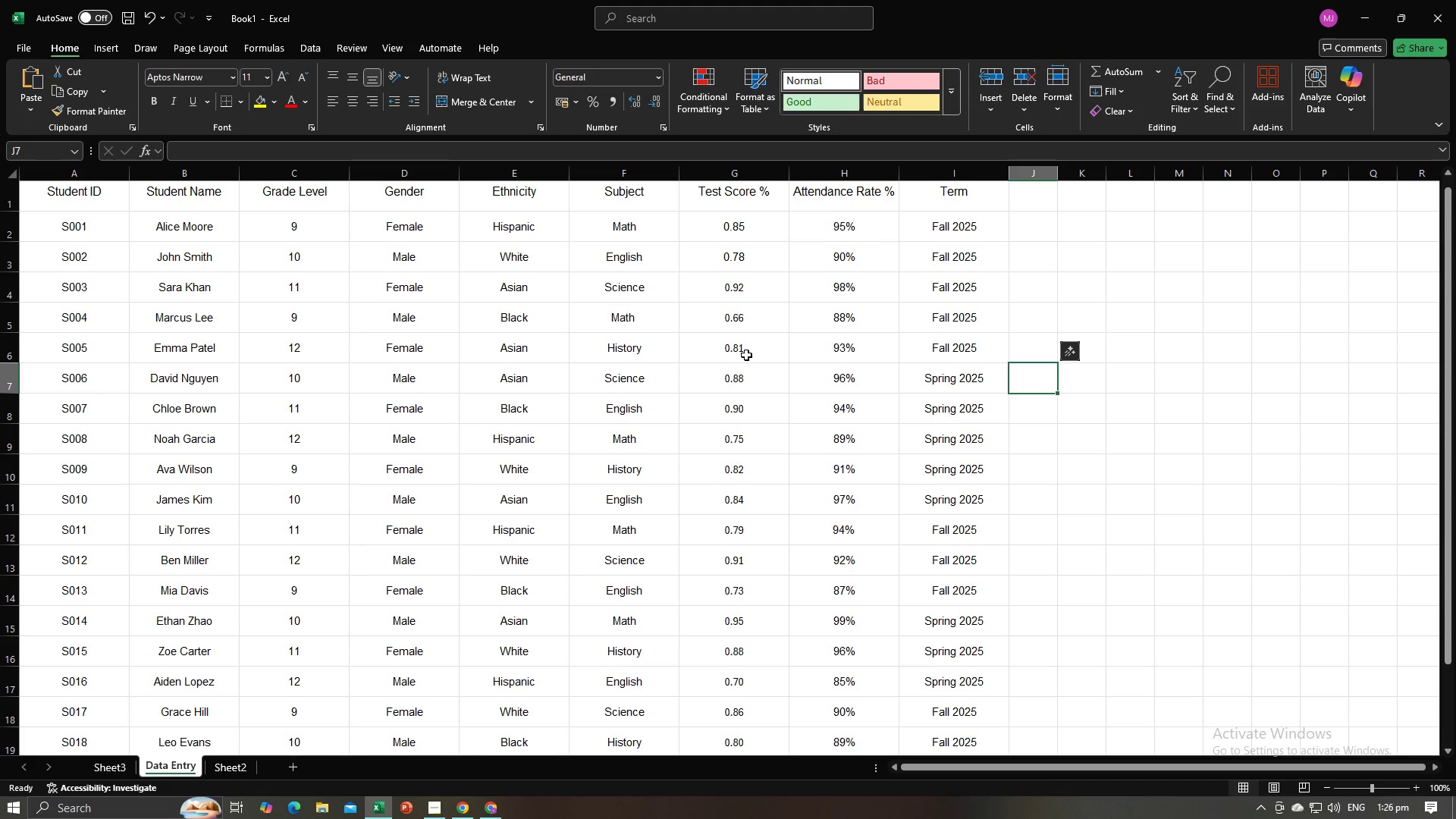 
key(Alt+AltLeft)
 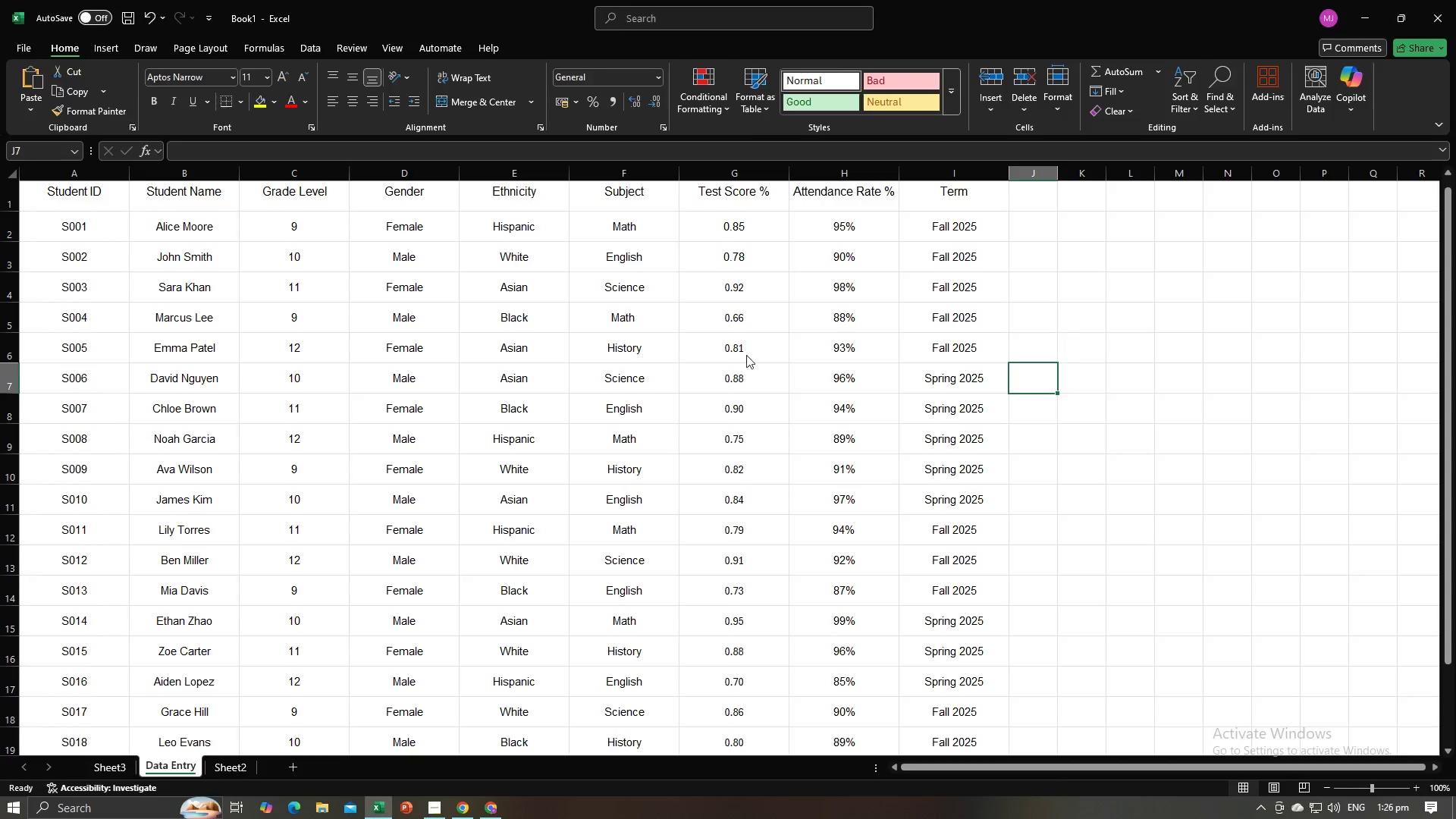 
key(Alt+Tab)
 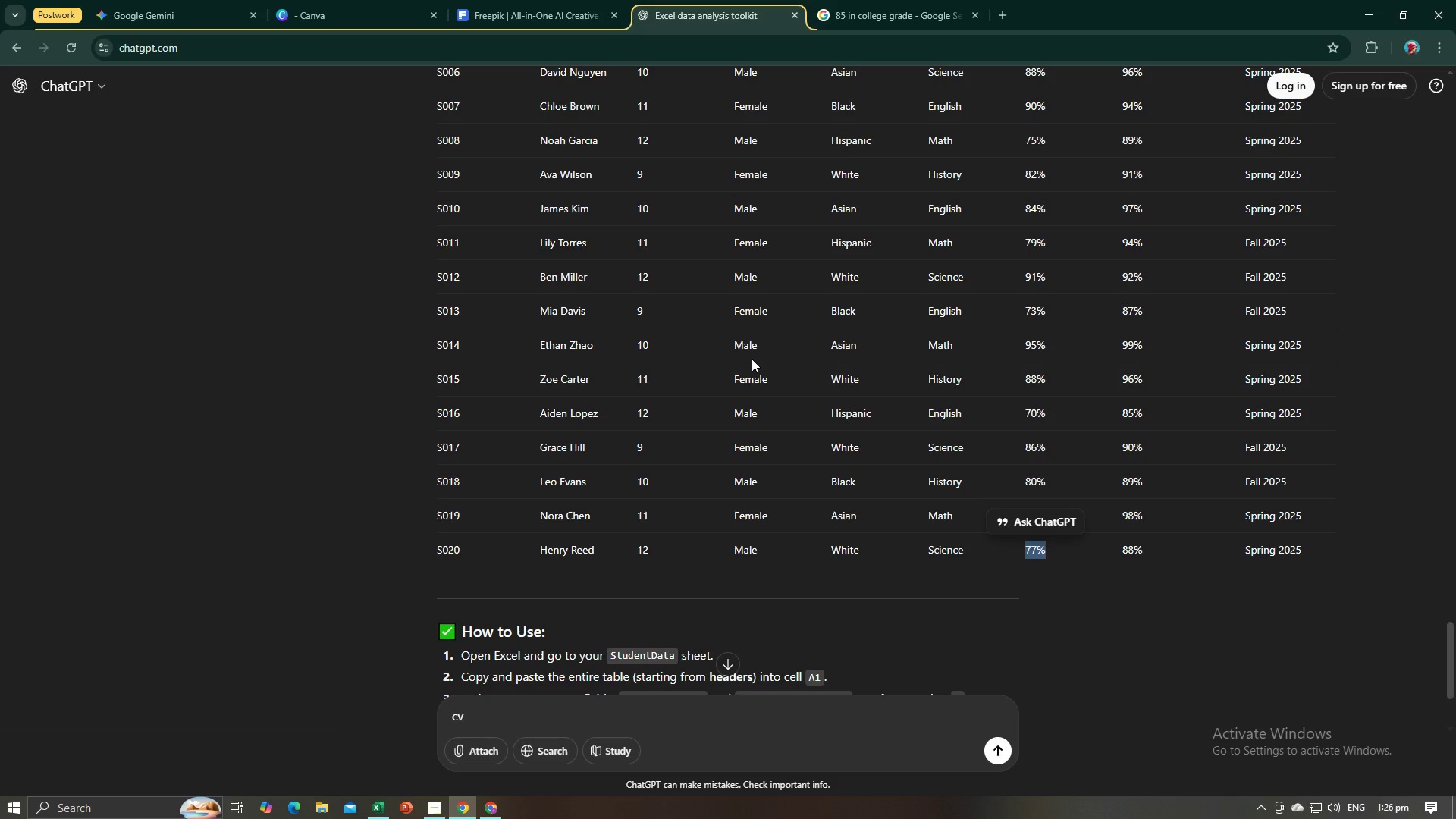 
key(Alt+AltLeft)
 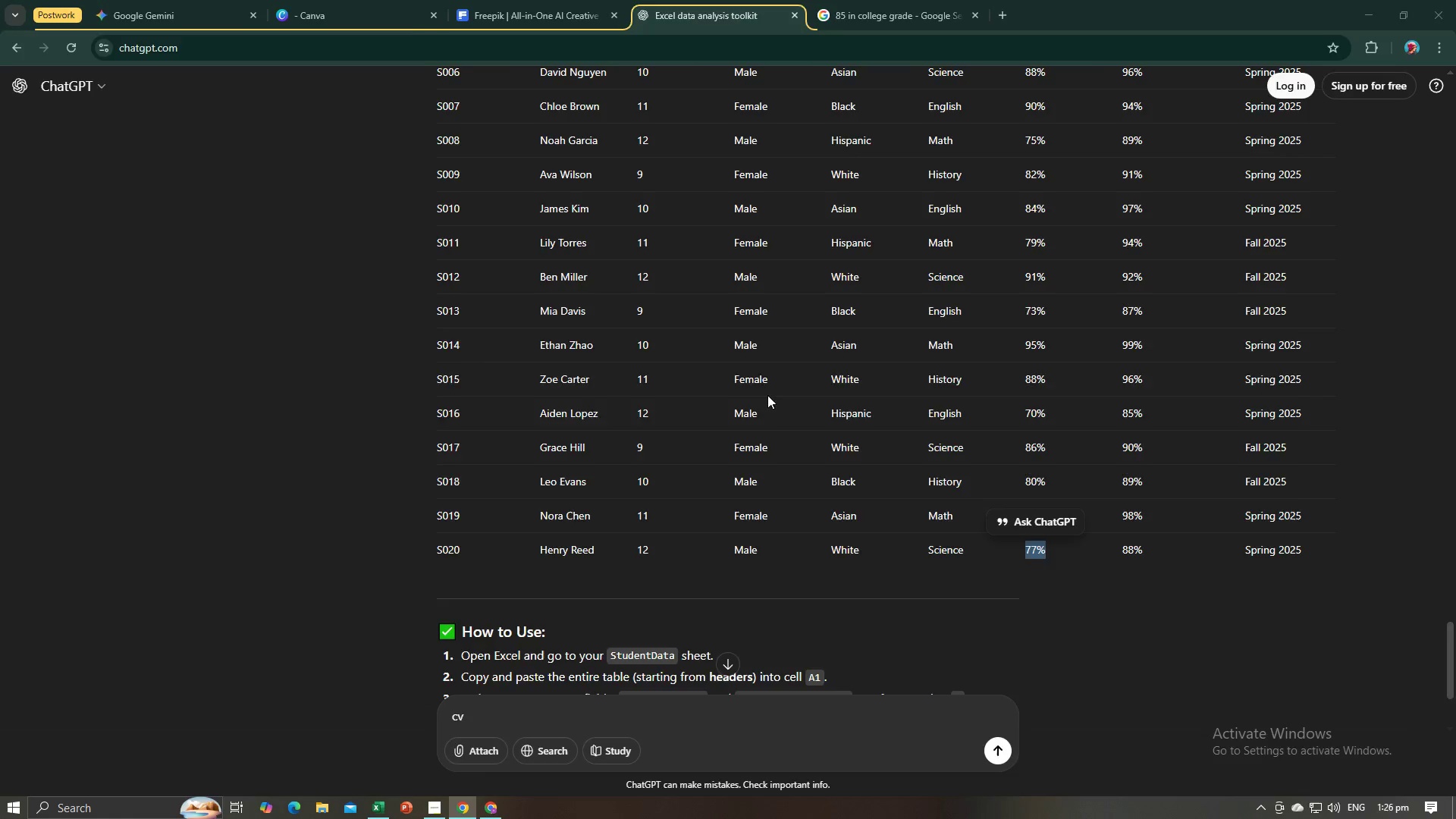 
key(Alt+Tab)
 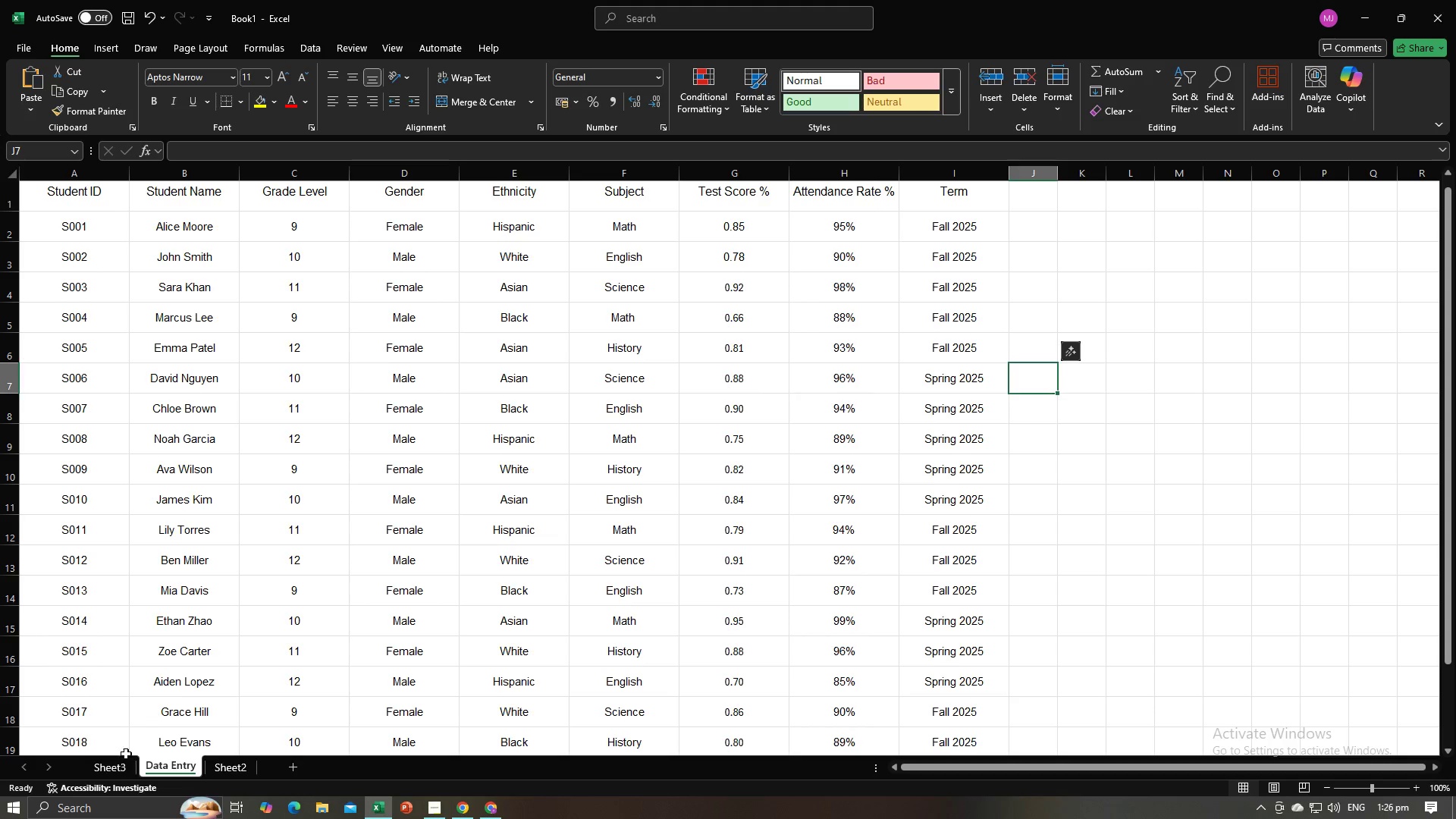 
left_click([123, 761])
 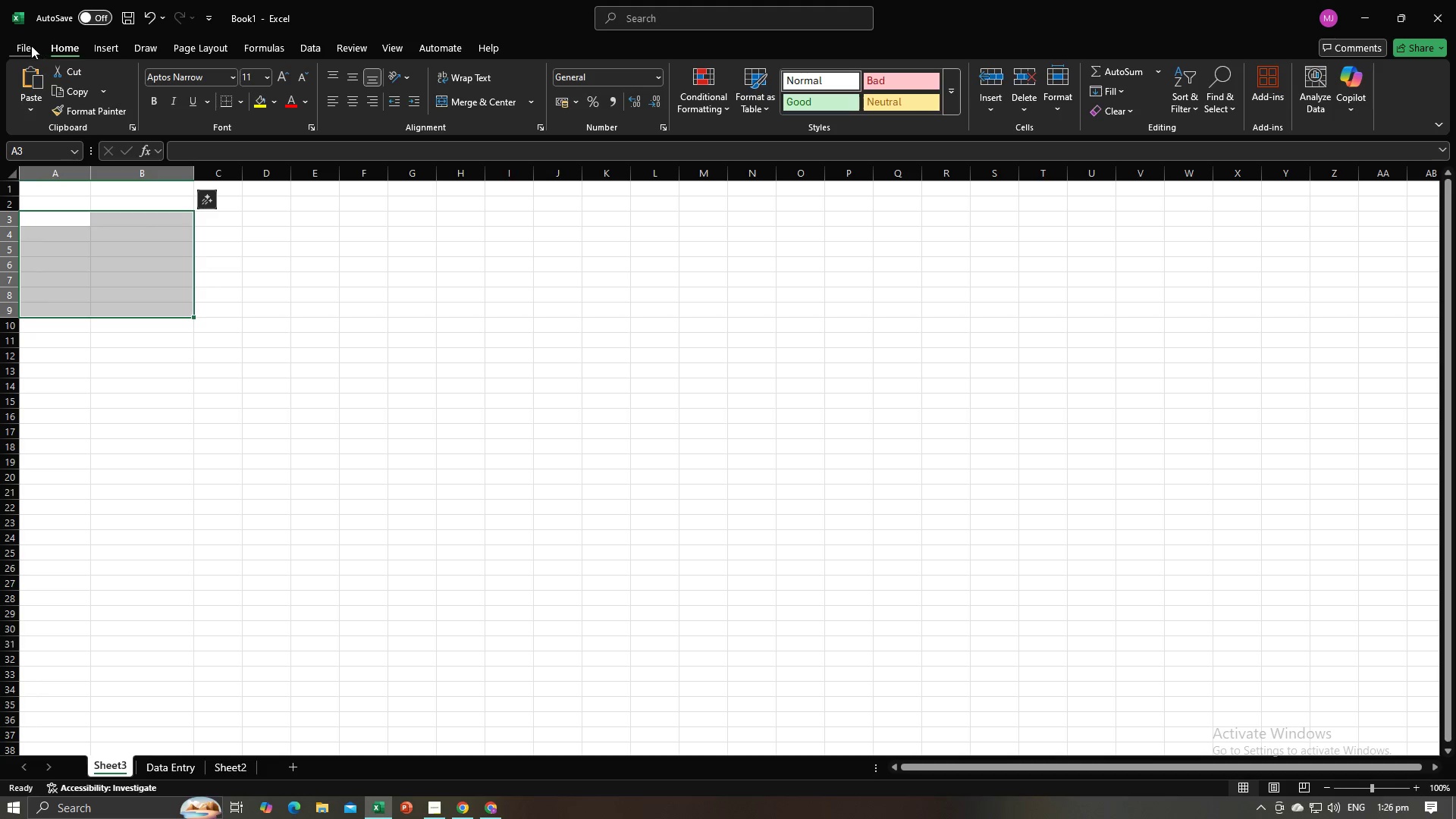 
left_click([89, 46])
 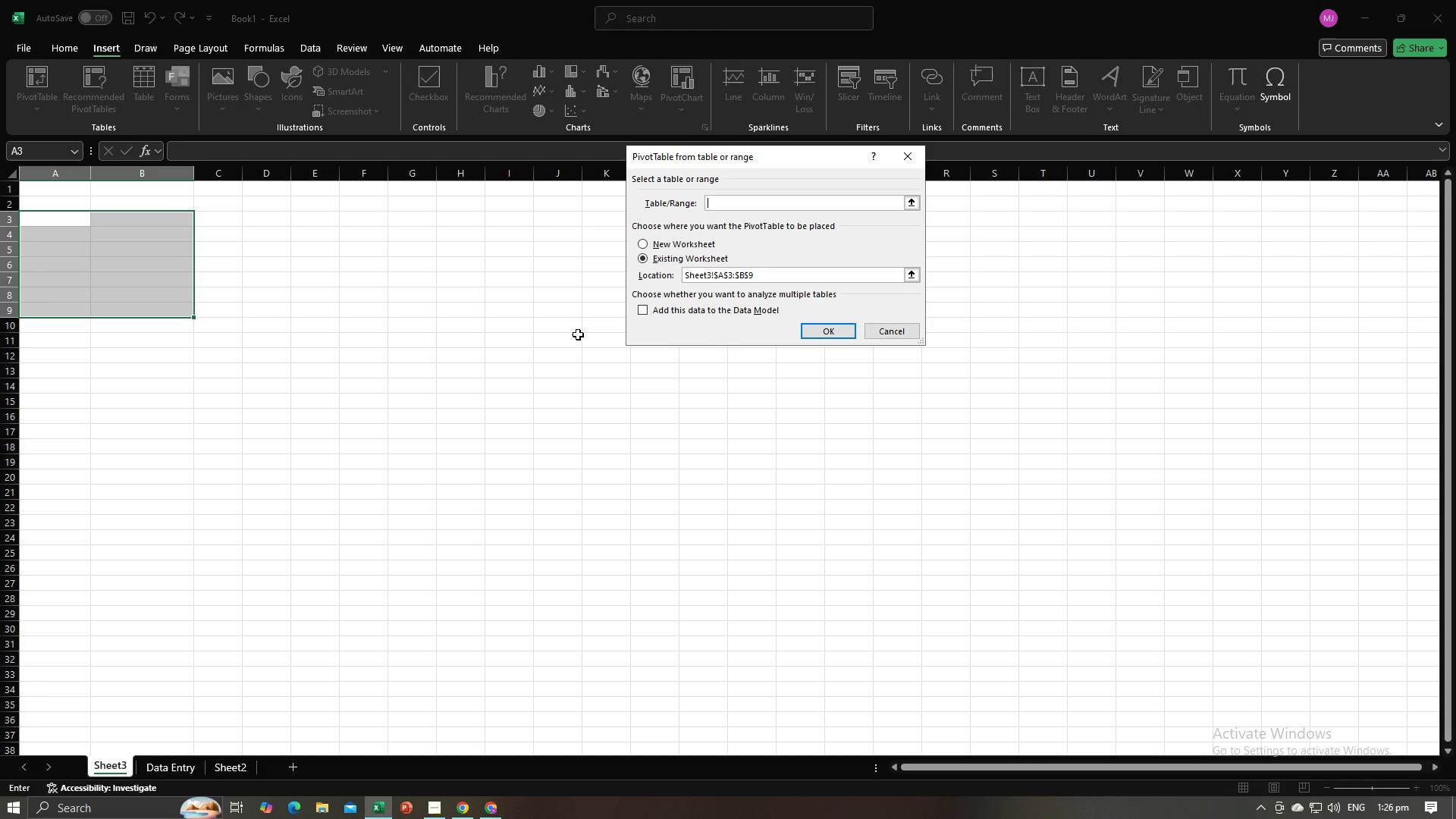 
left_click([220, 759])
 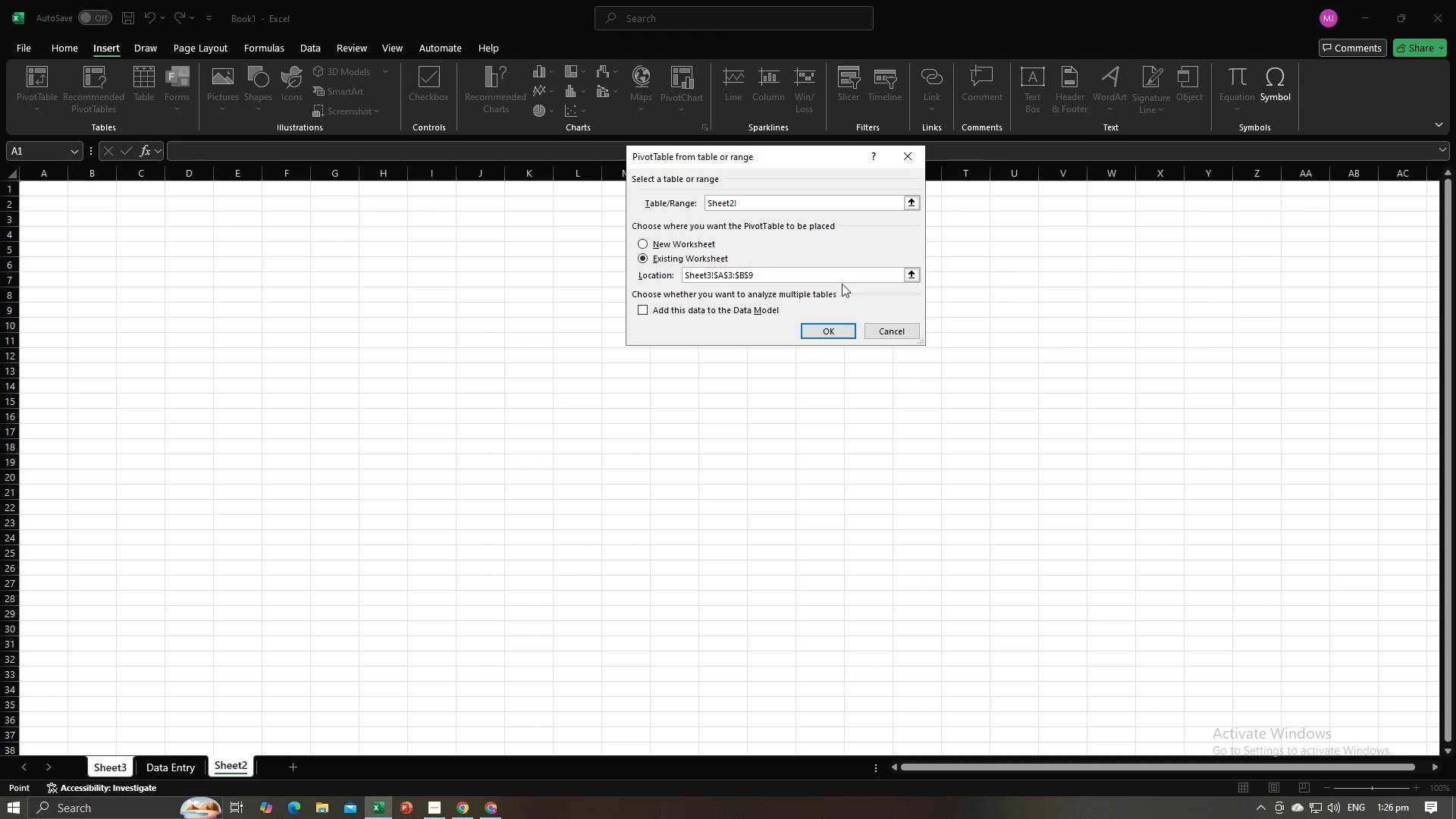 
left_click([906, 274])
 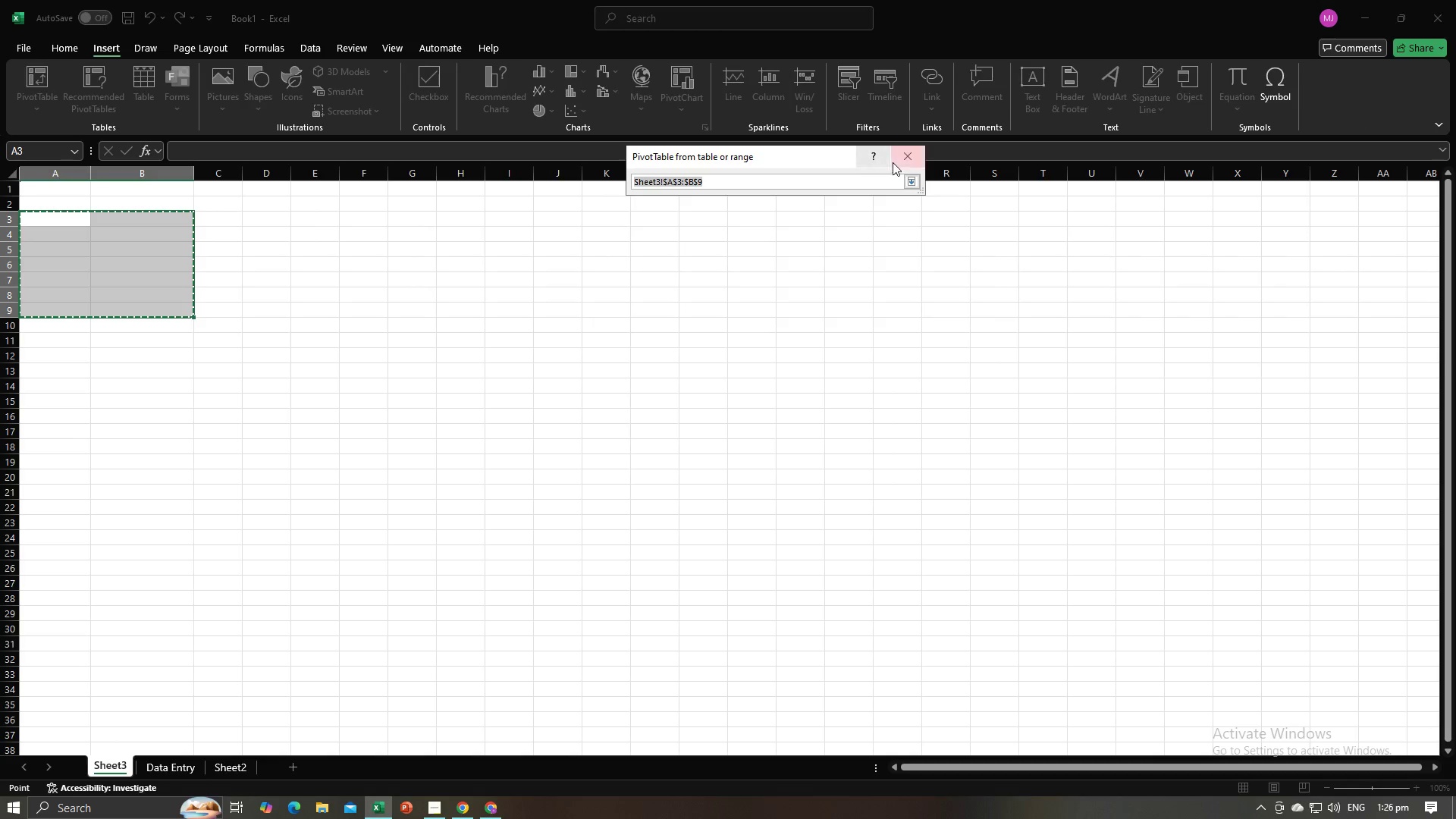 
left_click([902, 159])
 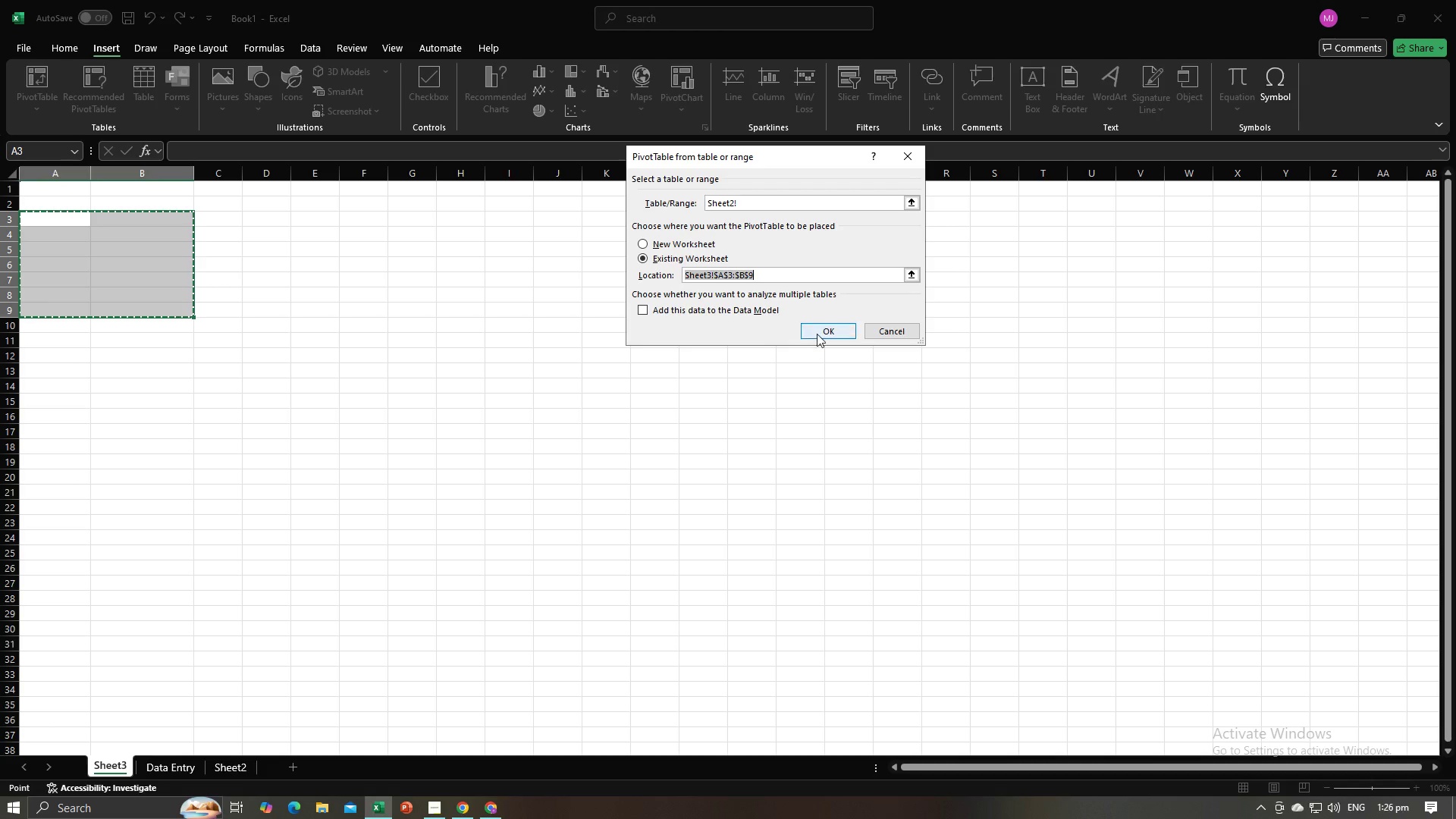 
left_click([874, 328])
 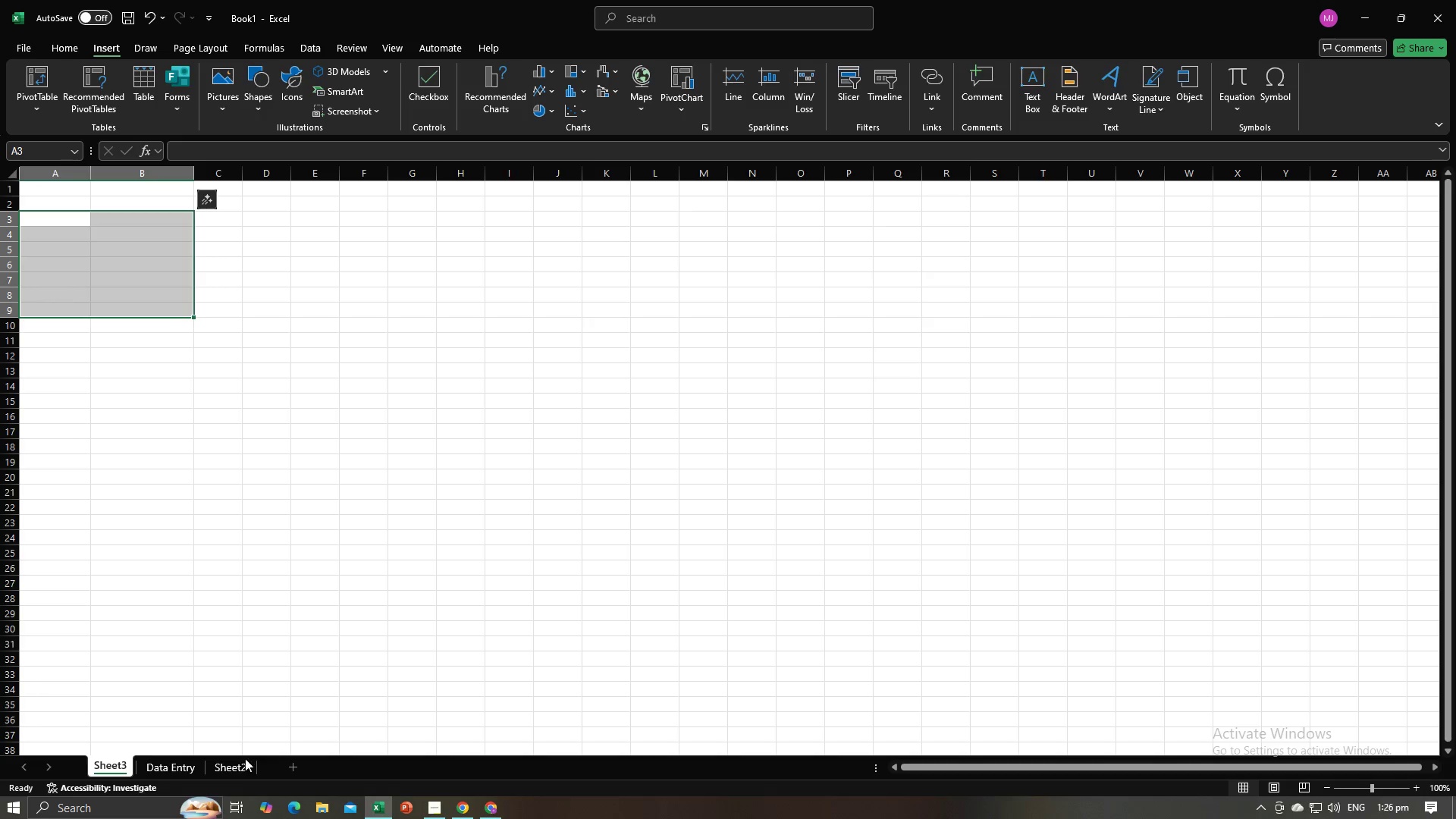 
left_click([243, 770])
 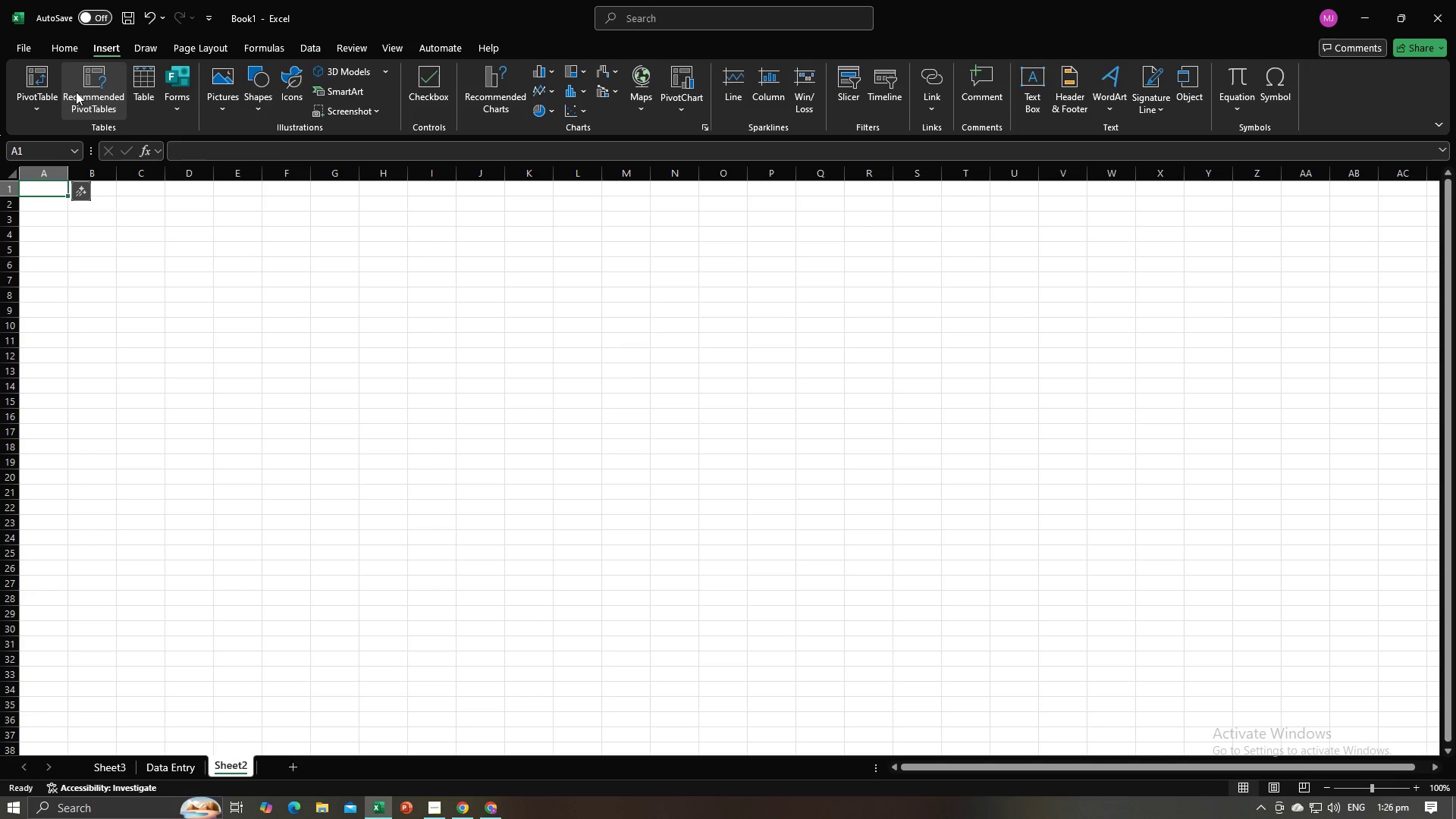 
left_click([55, 89])
 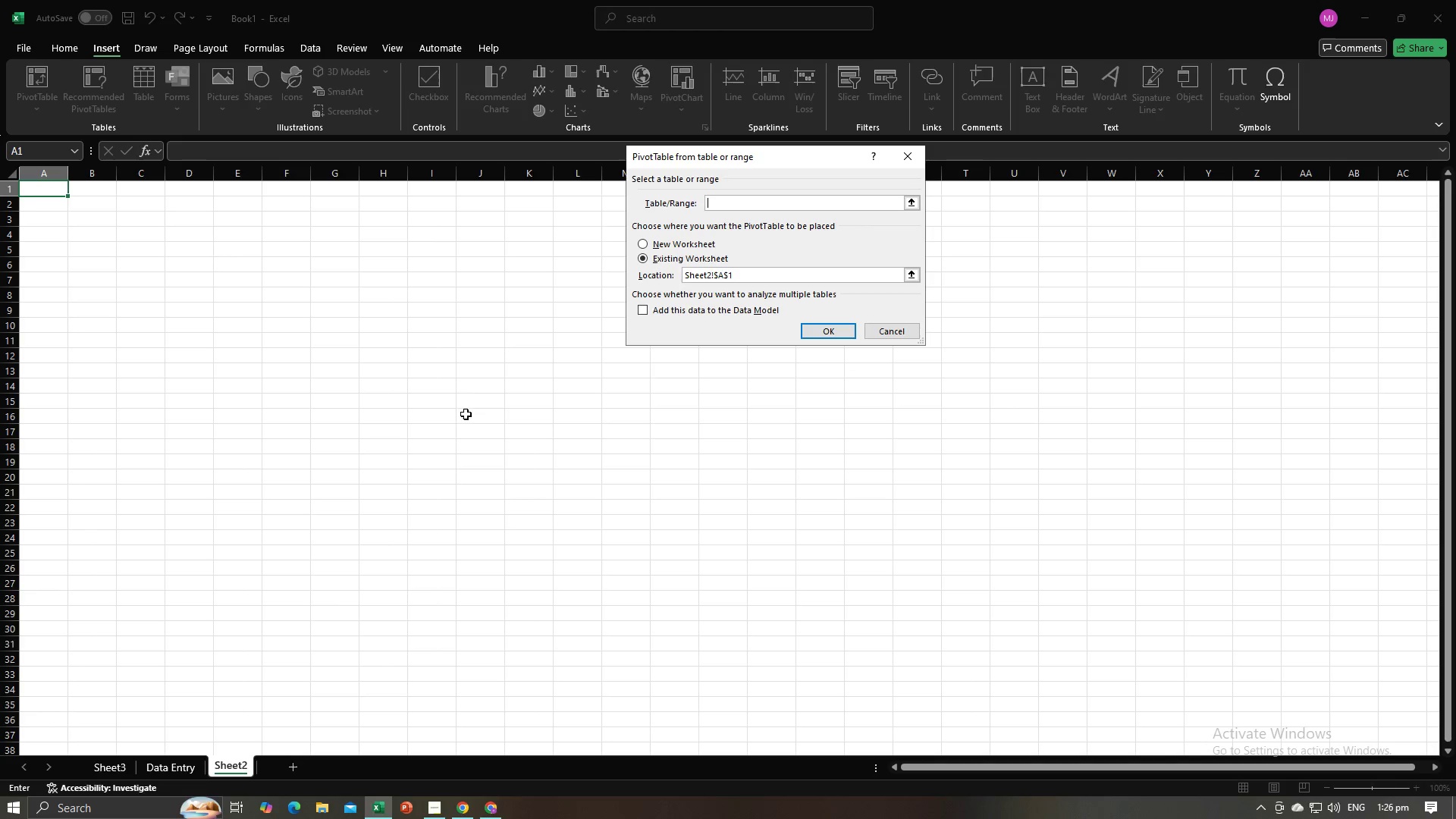 
left_click([184, 767])
 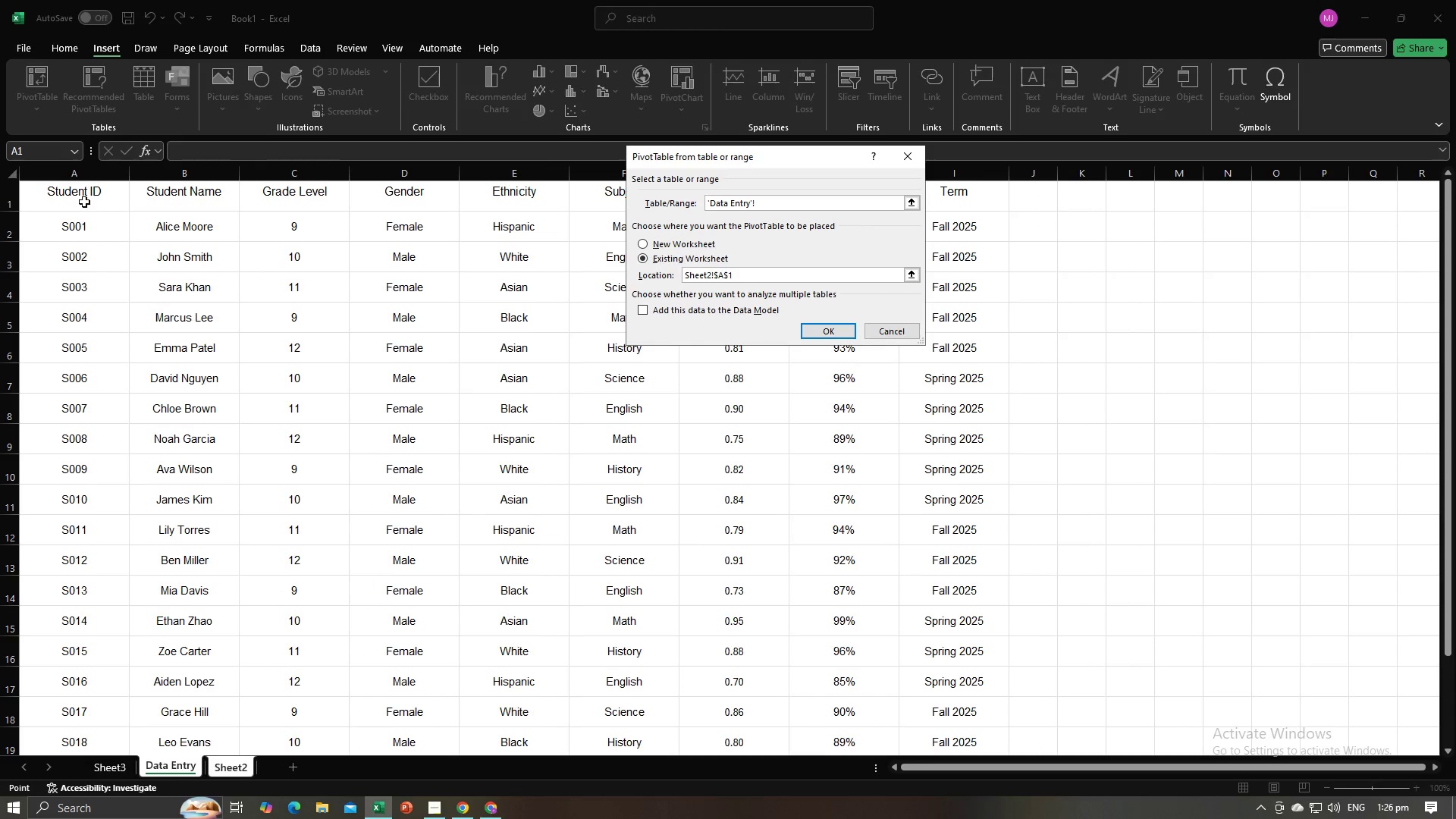 
left_click_drag(start_coordinate=[82, 194], to_coordinate=[981, 720])
 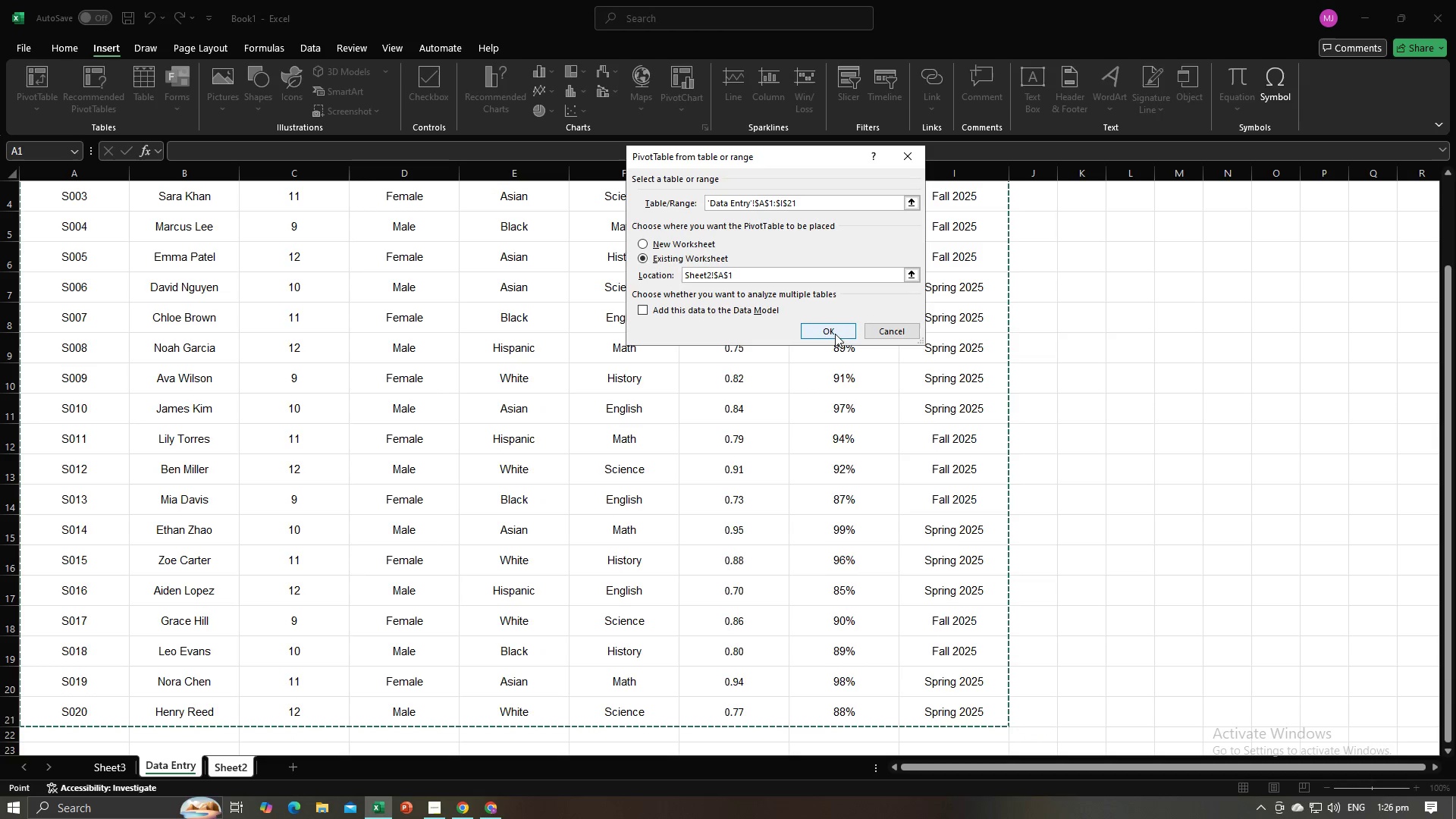 
left_click([833, 329])
 